 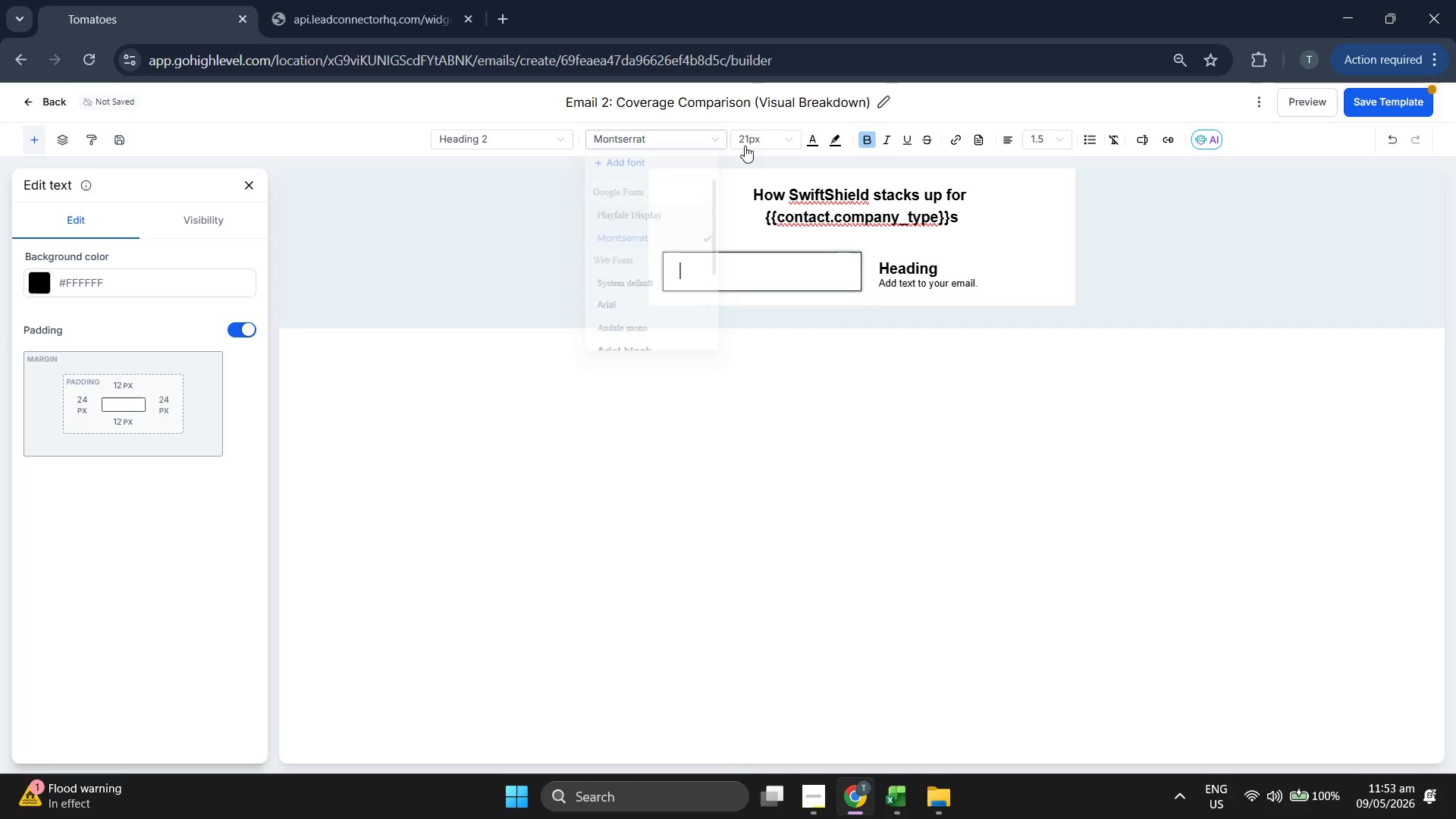 
left_click([755, 139])
 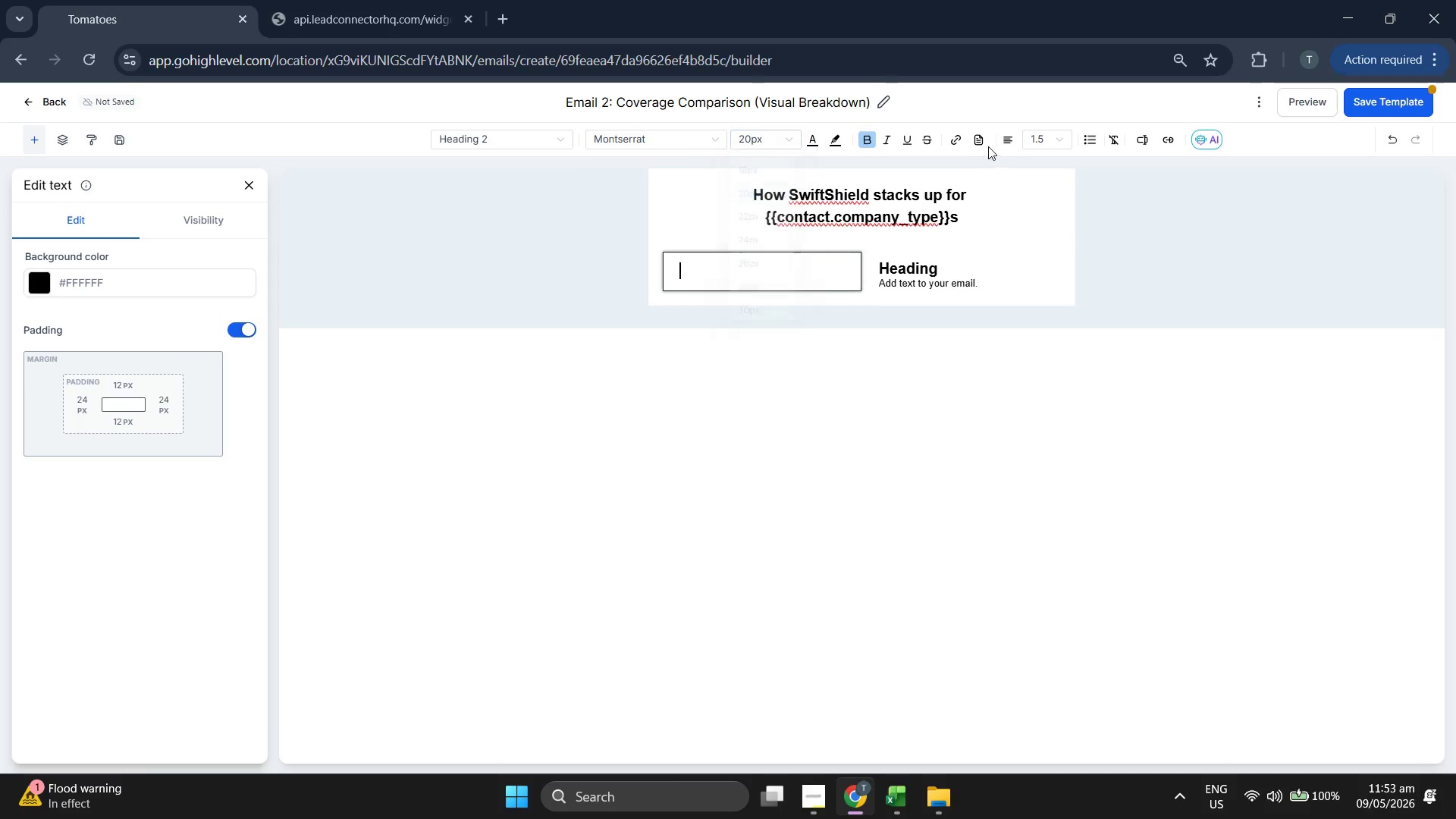 
left_click([1000, 142])
 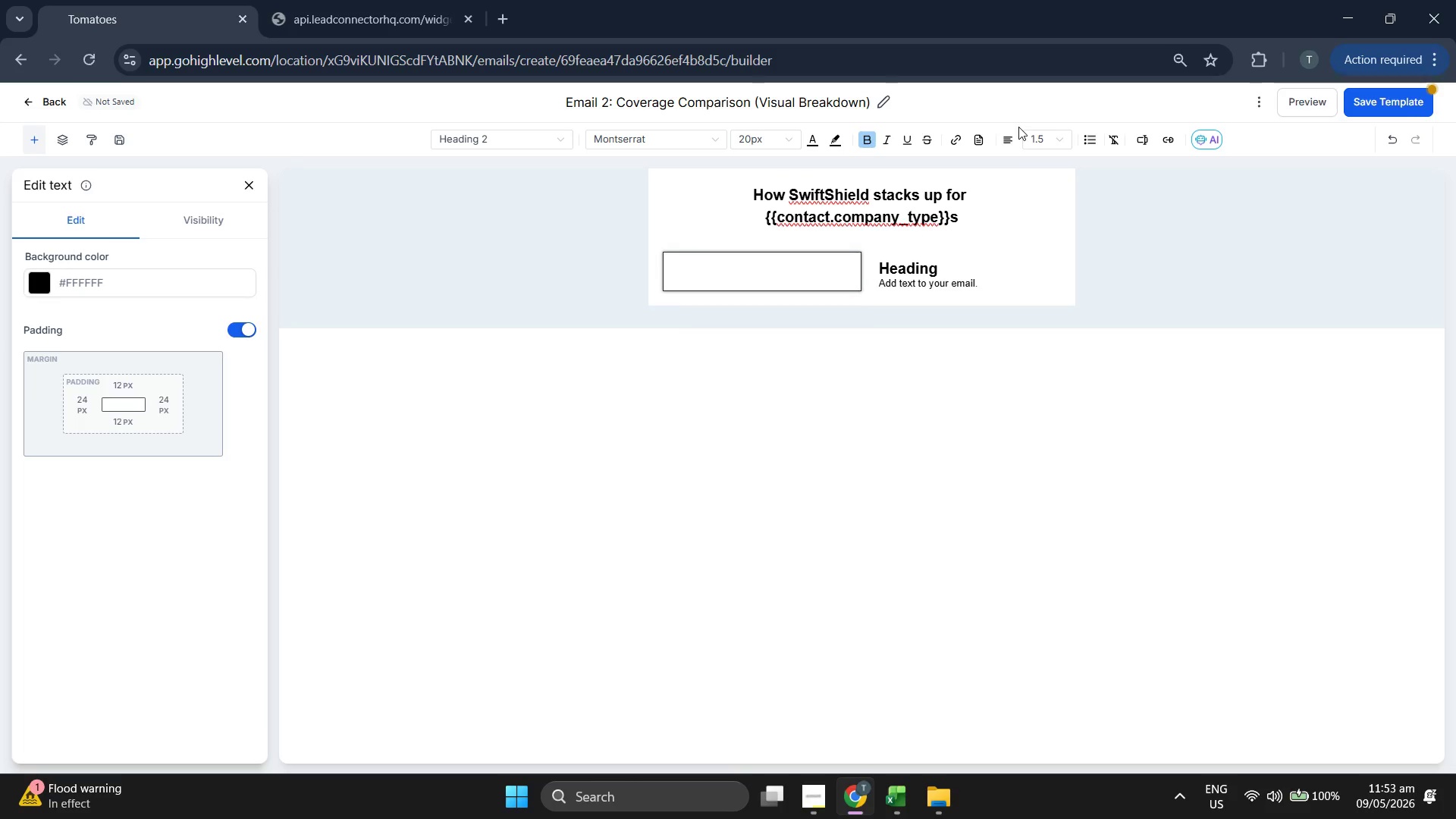 
left_click([1007, 136])
 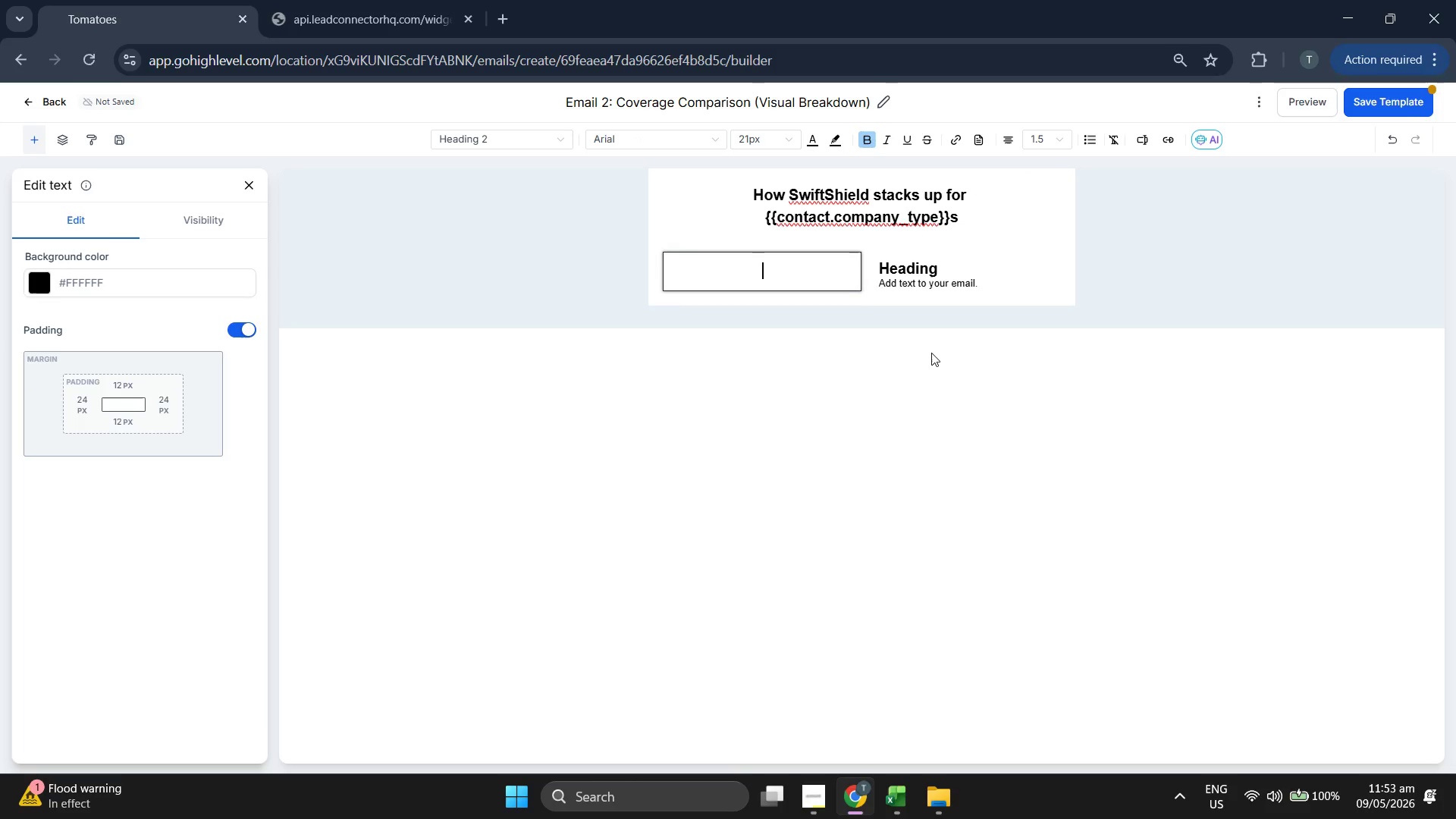 
left_click([682, 137])
 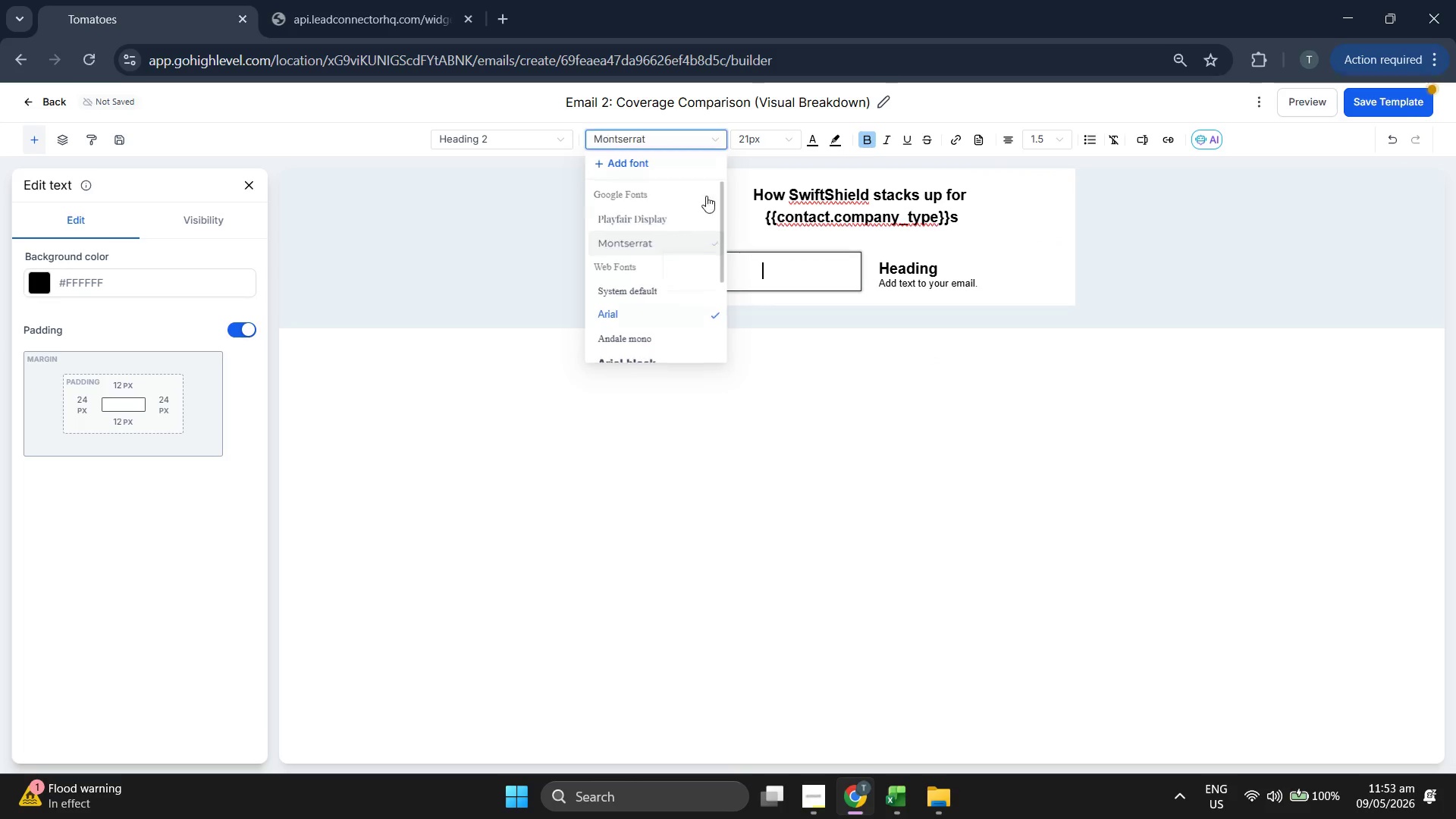 
double_click([755, 140])
 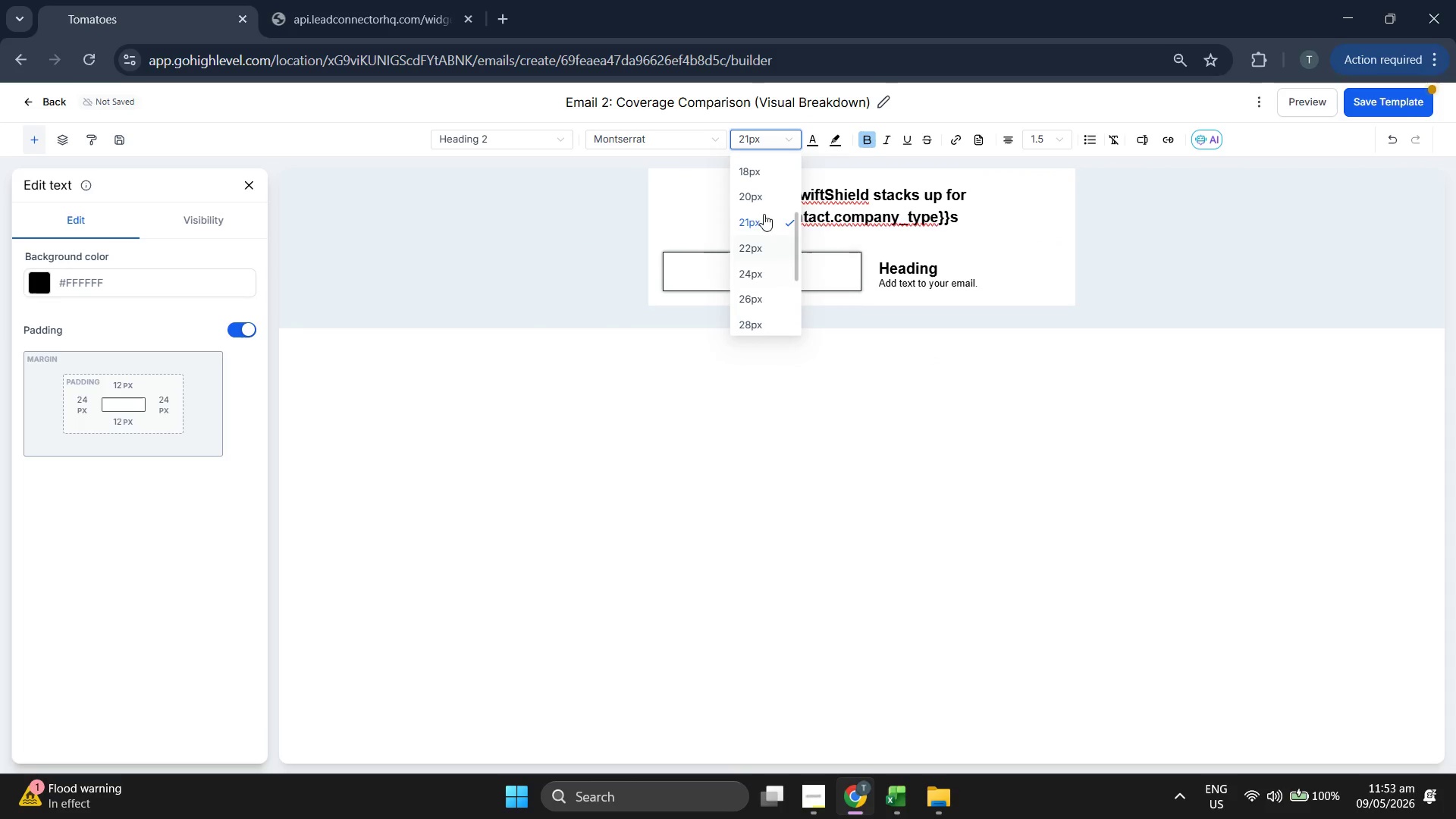 
left_click([761, 202])
 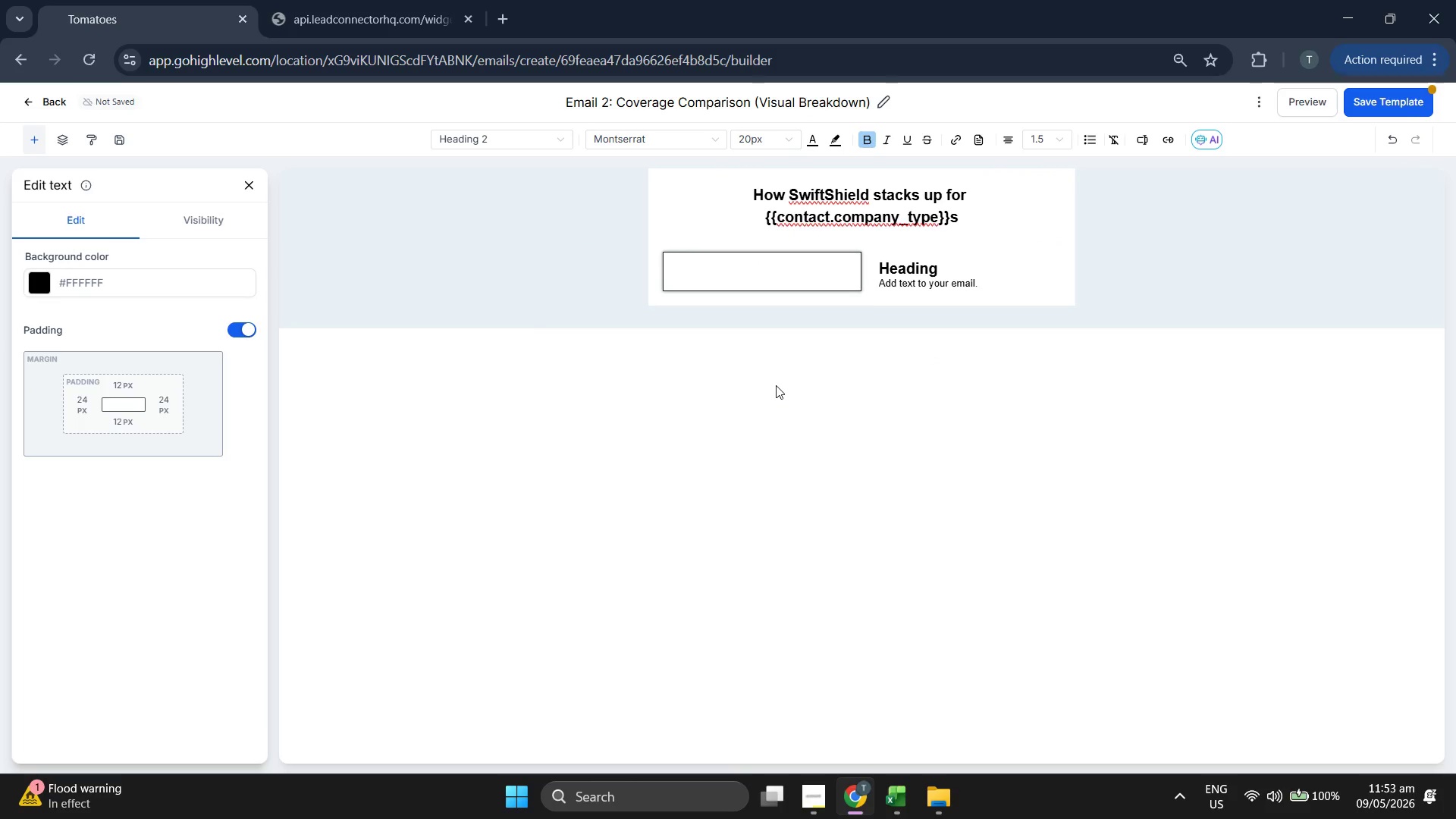 
type(TRA)
key(Backspace)
key(Backspace)
type(ra)
key(Backspace)
key(Backspace)
 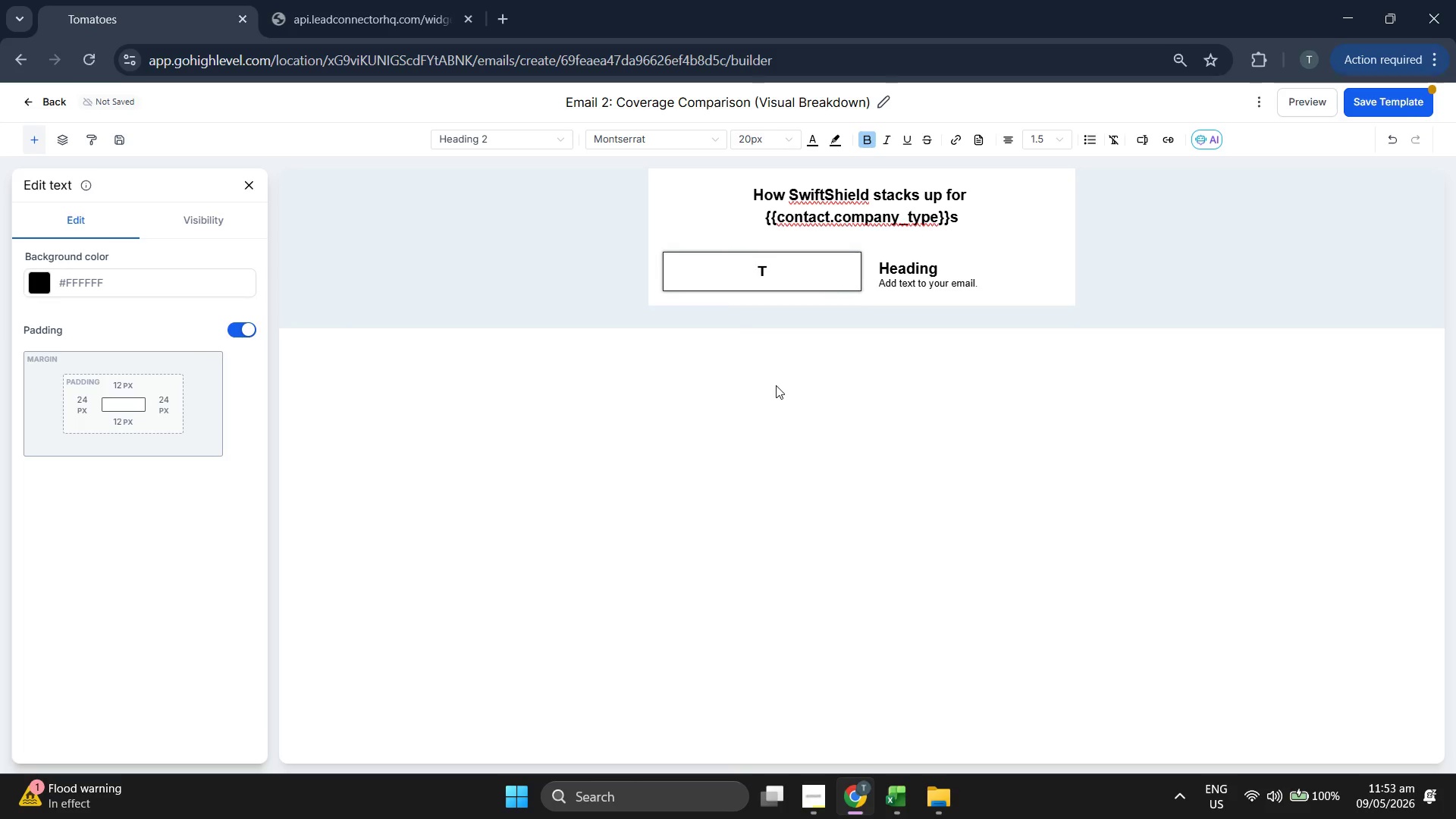 
key(Backspace)
 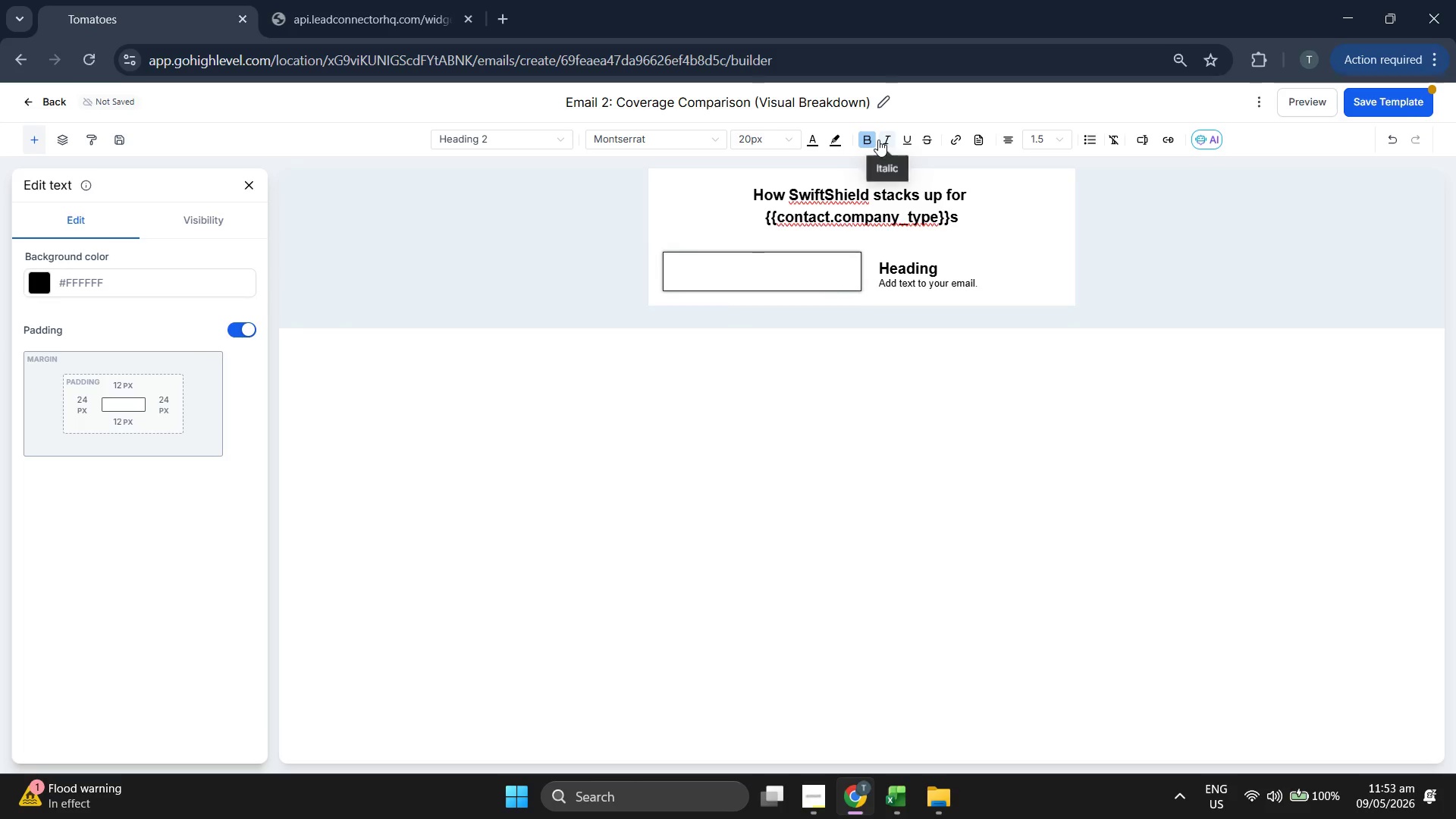 
left_click([872, 140])
 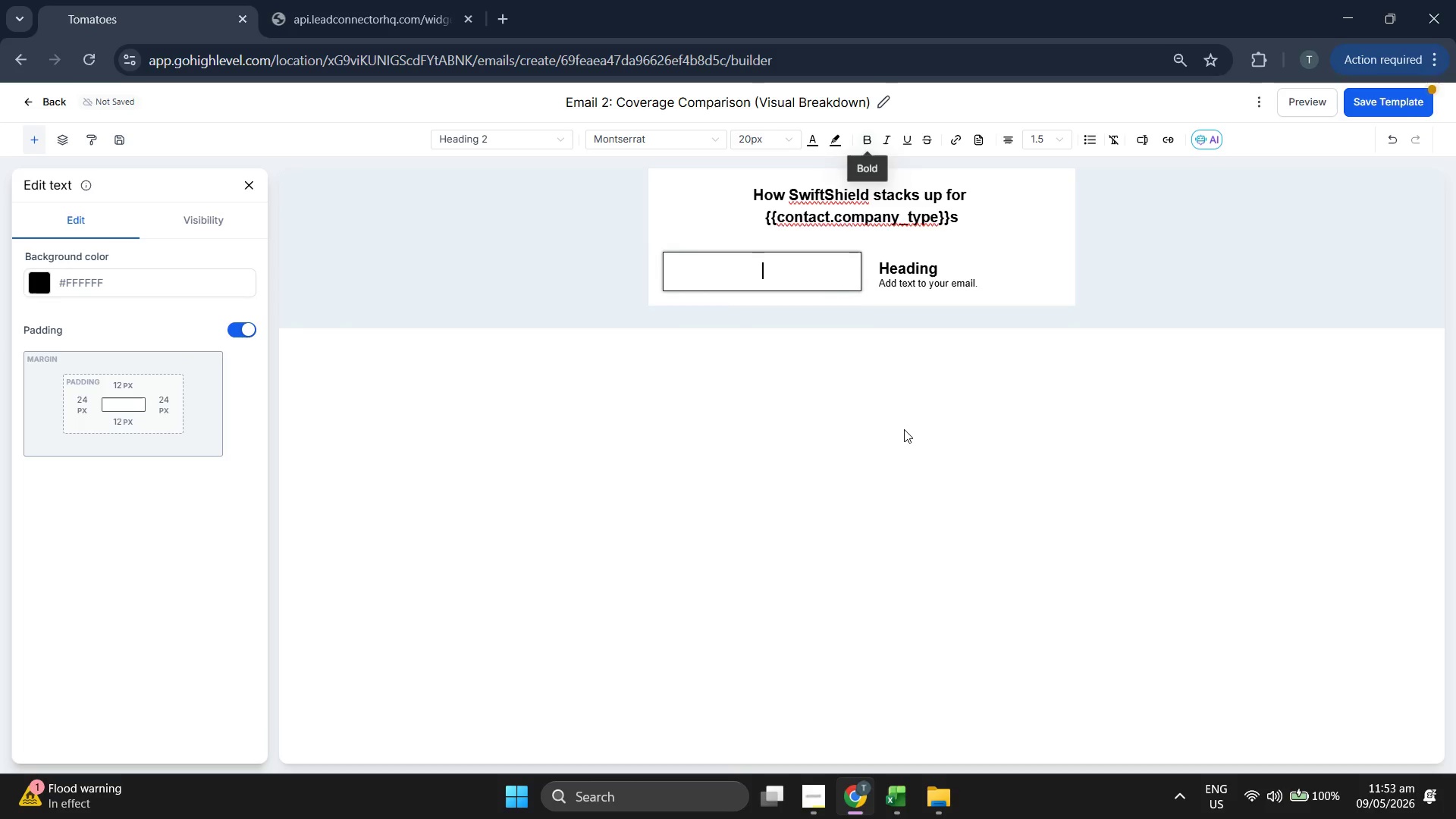 
type(Tradio)
key(Backspace)
type(tional)
 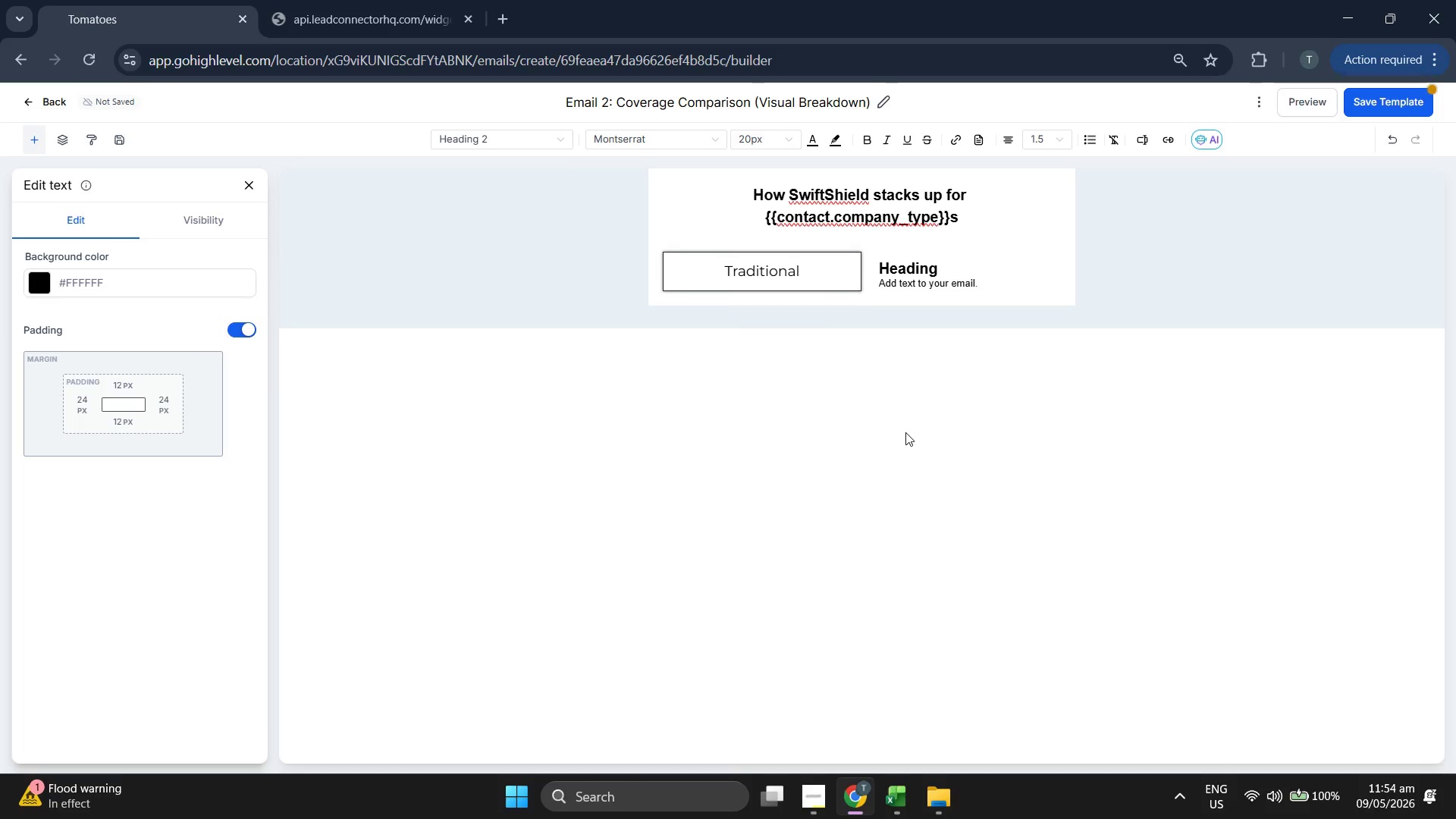 
key(Shift+Quote)
 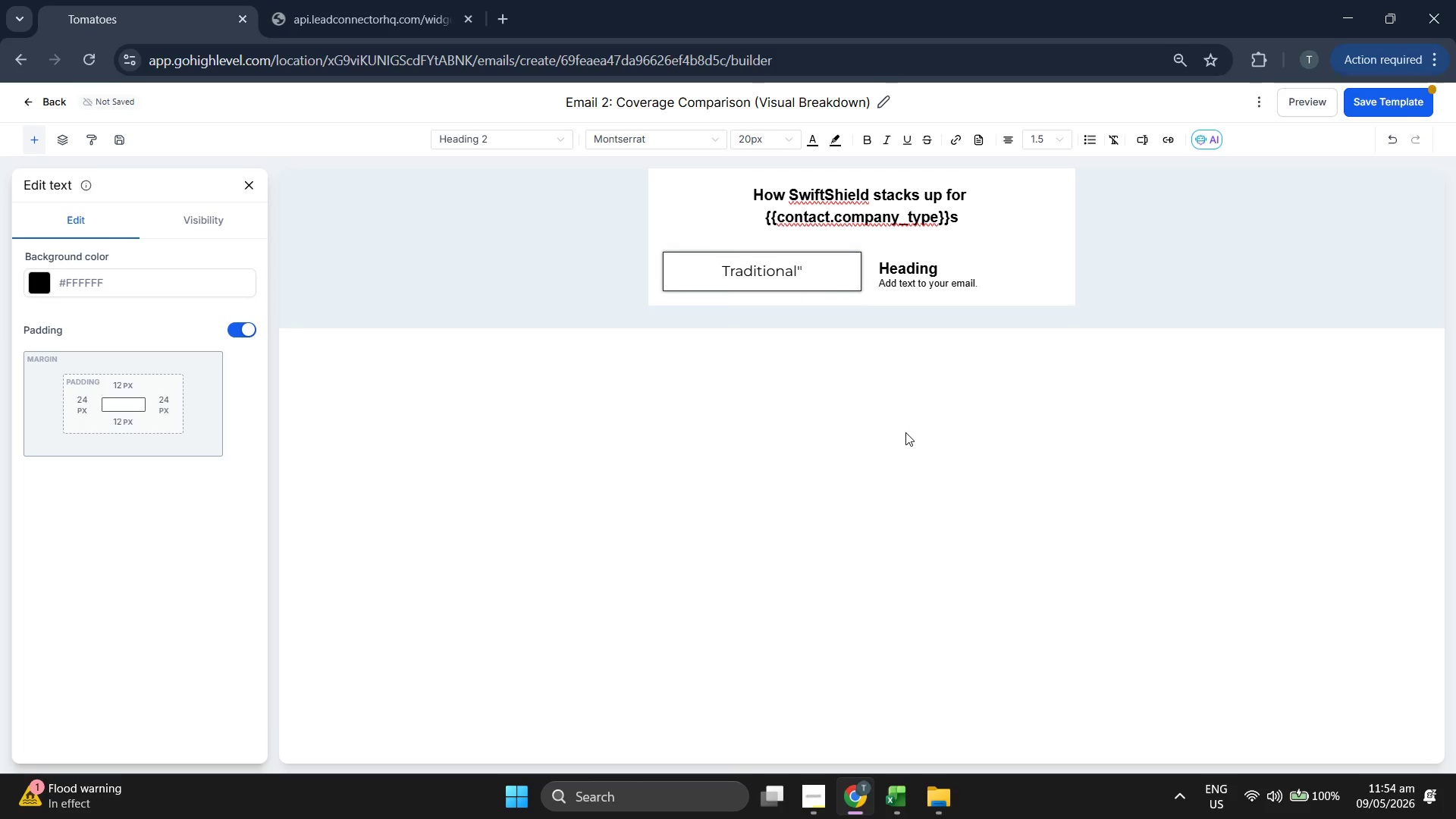 
key(ArrowLeft)
 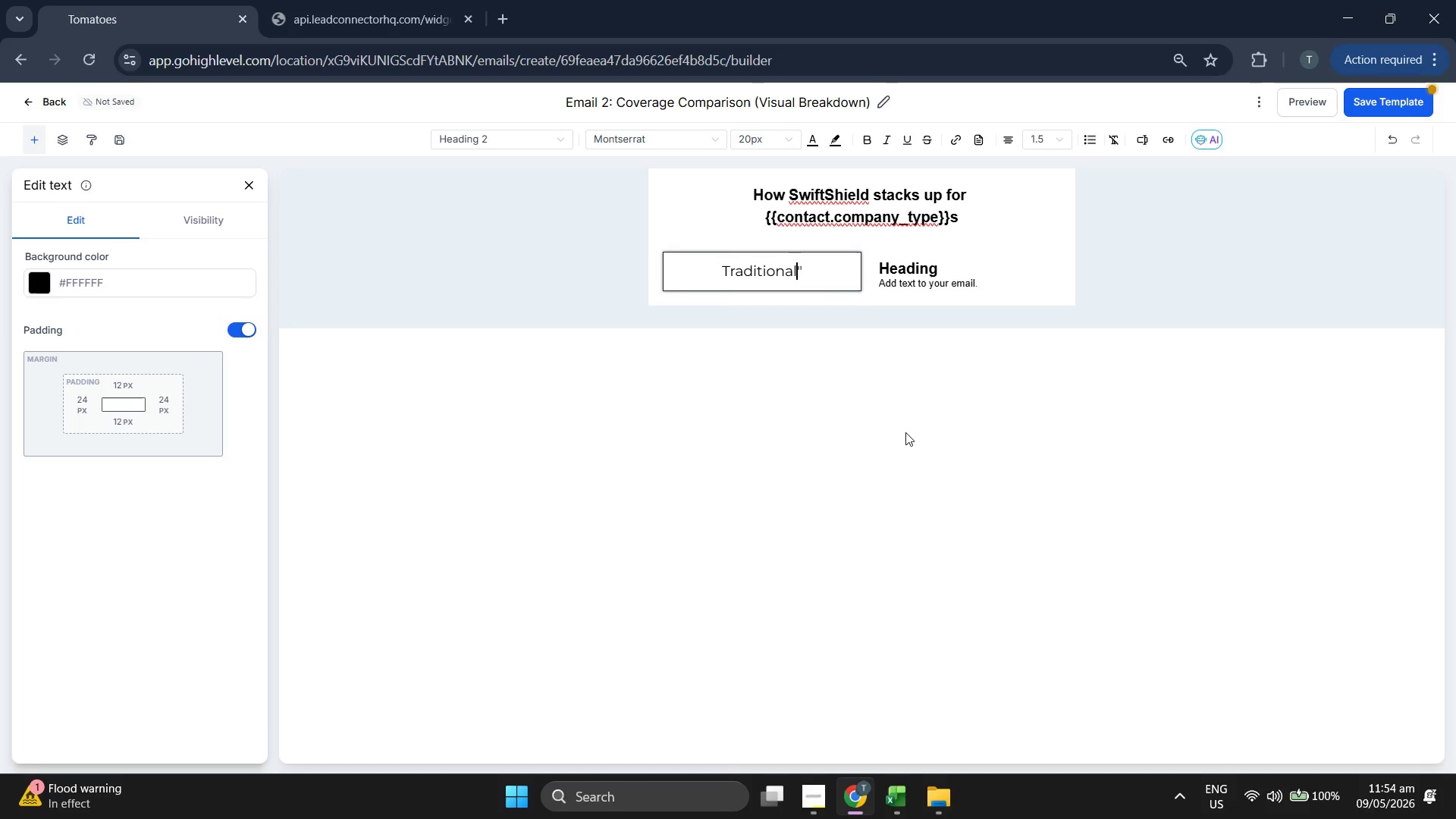 
key(ArrowLeft)
 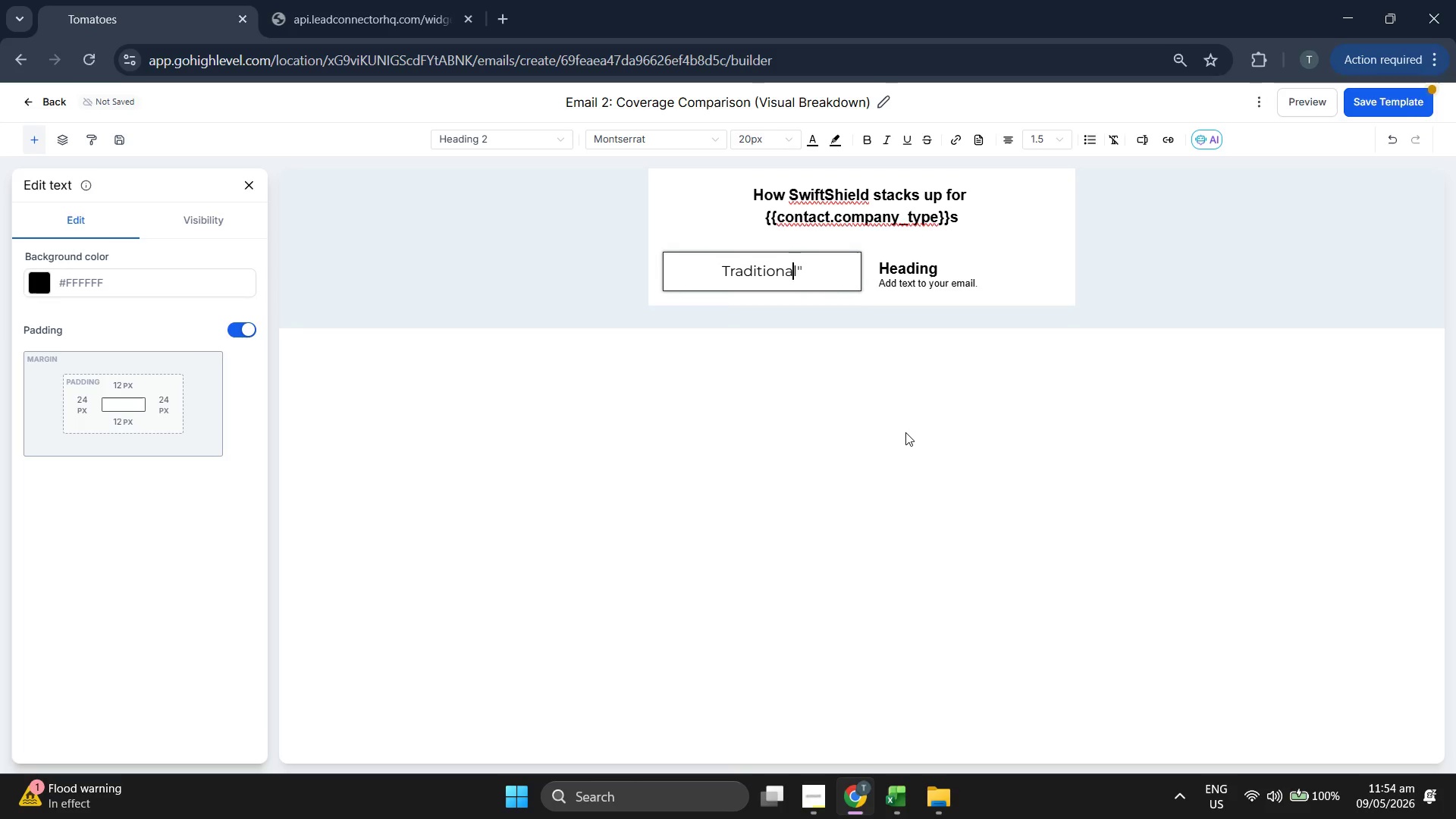 
key(ArrowLeft)
 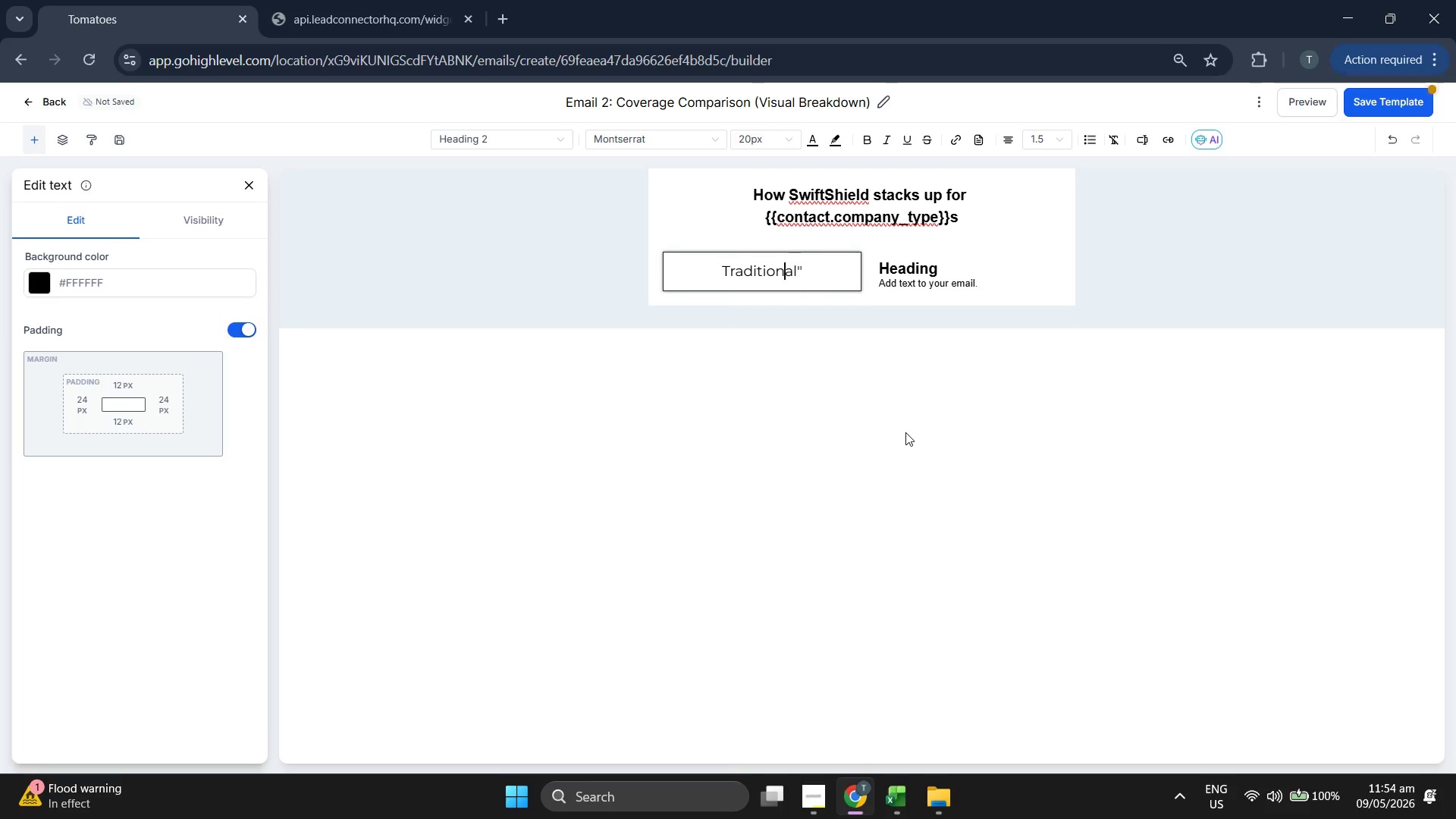 
key(ArrowLeft)
 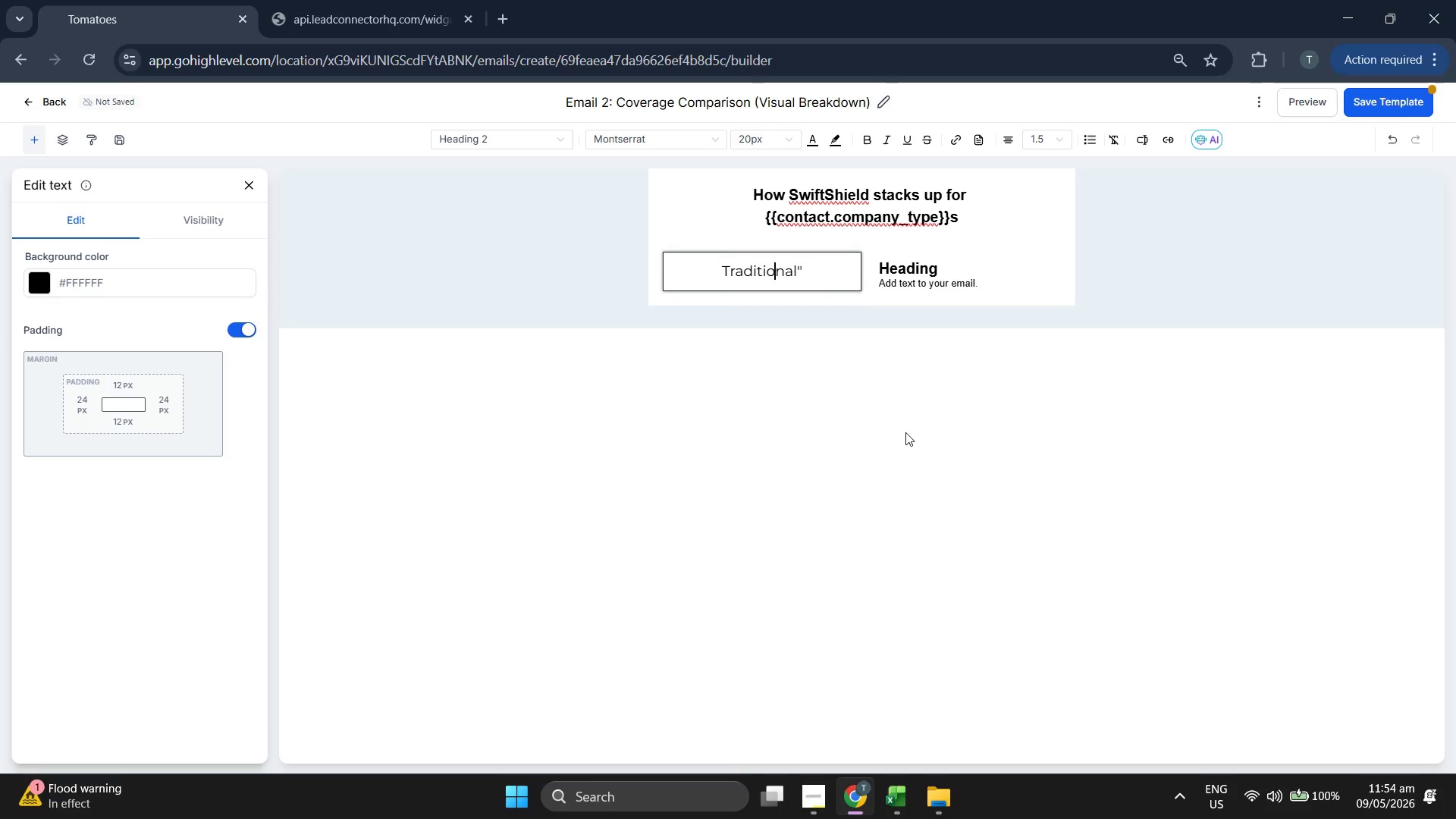 
key(ArrowLeft)
 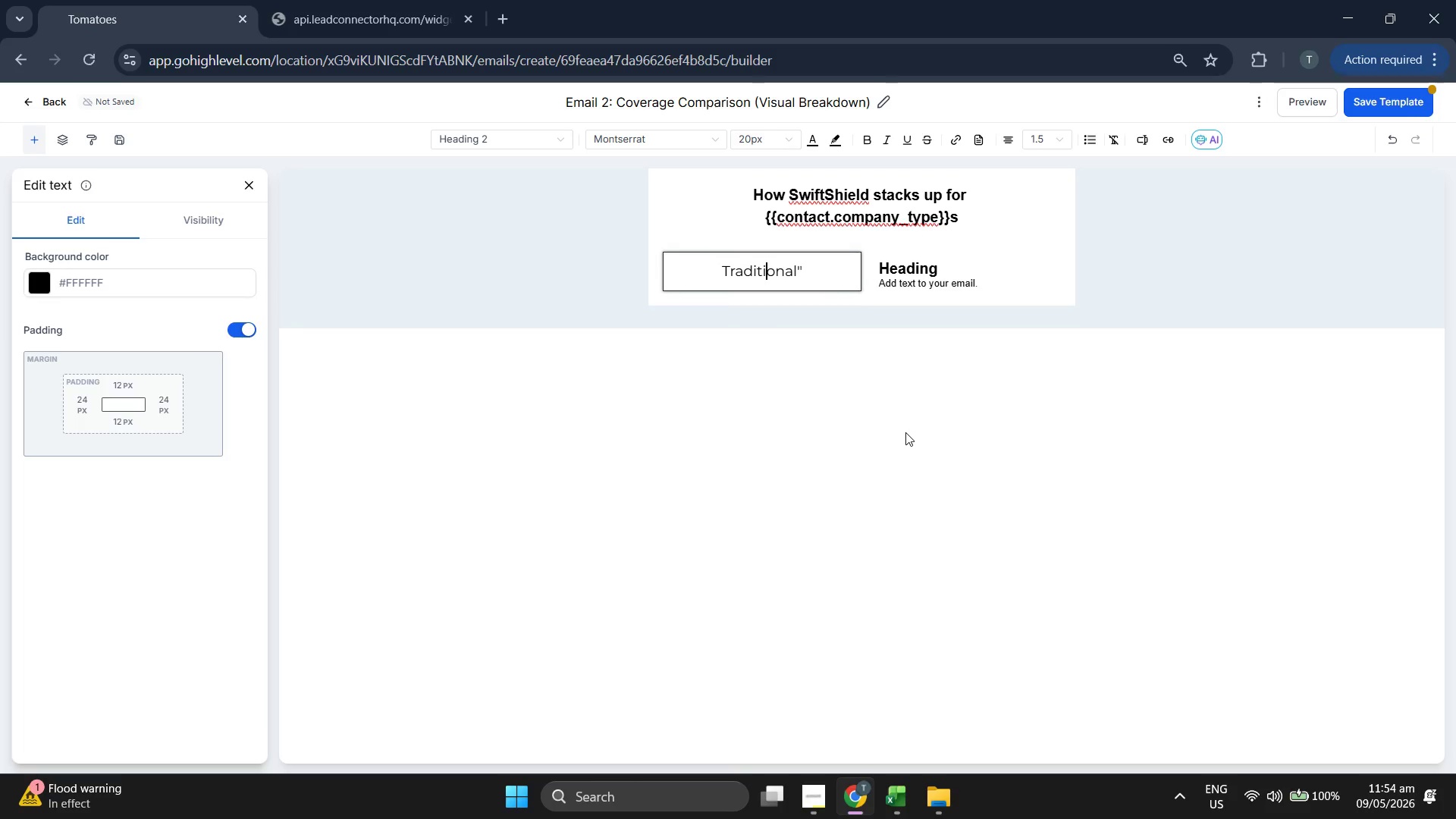 
key(ArrowLeft)
 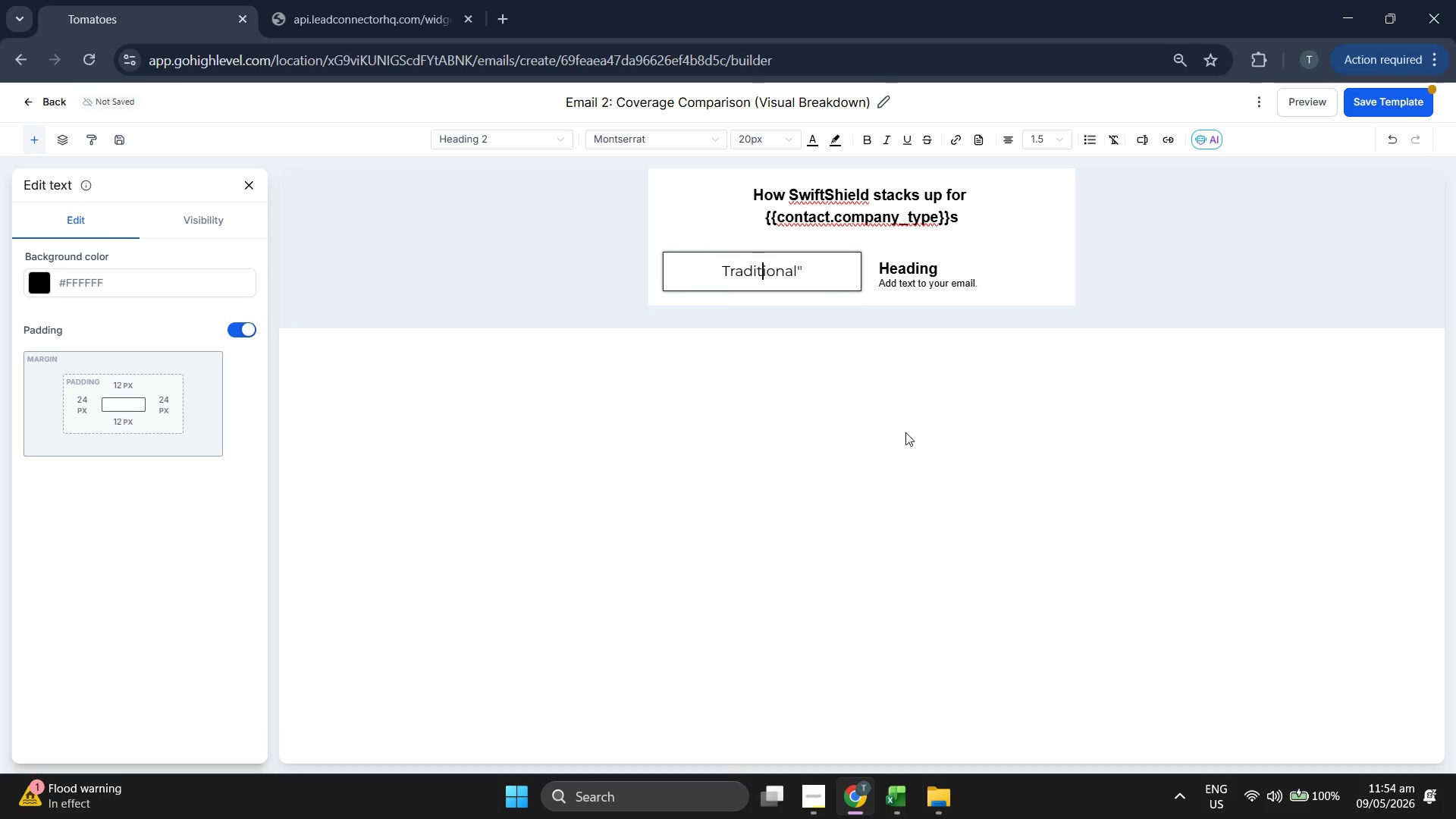 
key(ArrowLeft)
 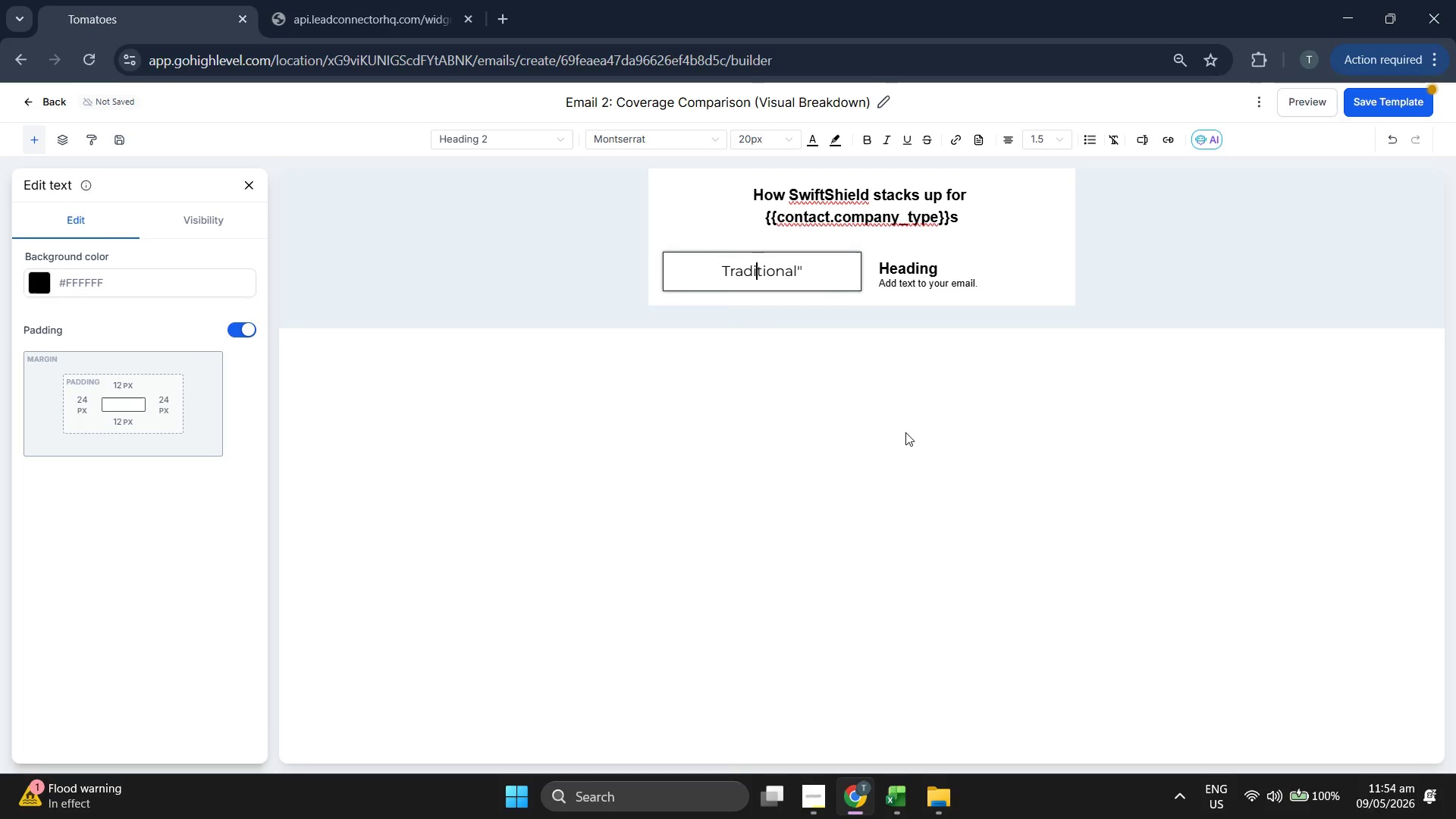 
key(ArrowLeft)
 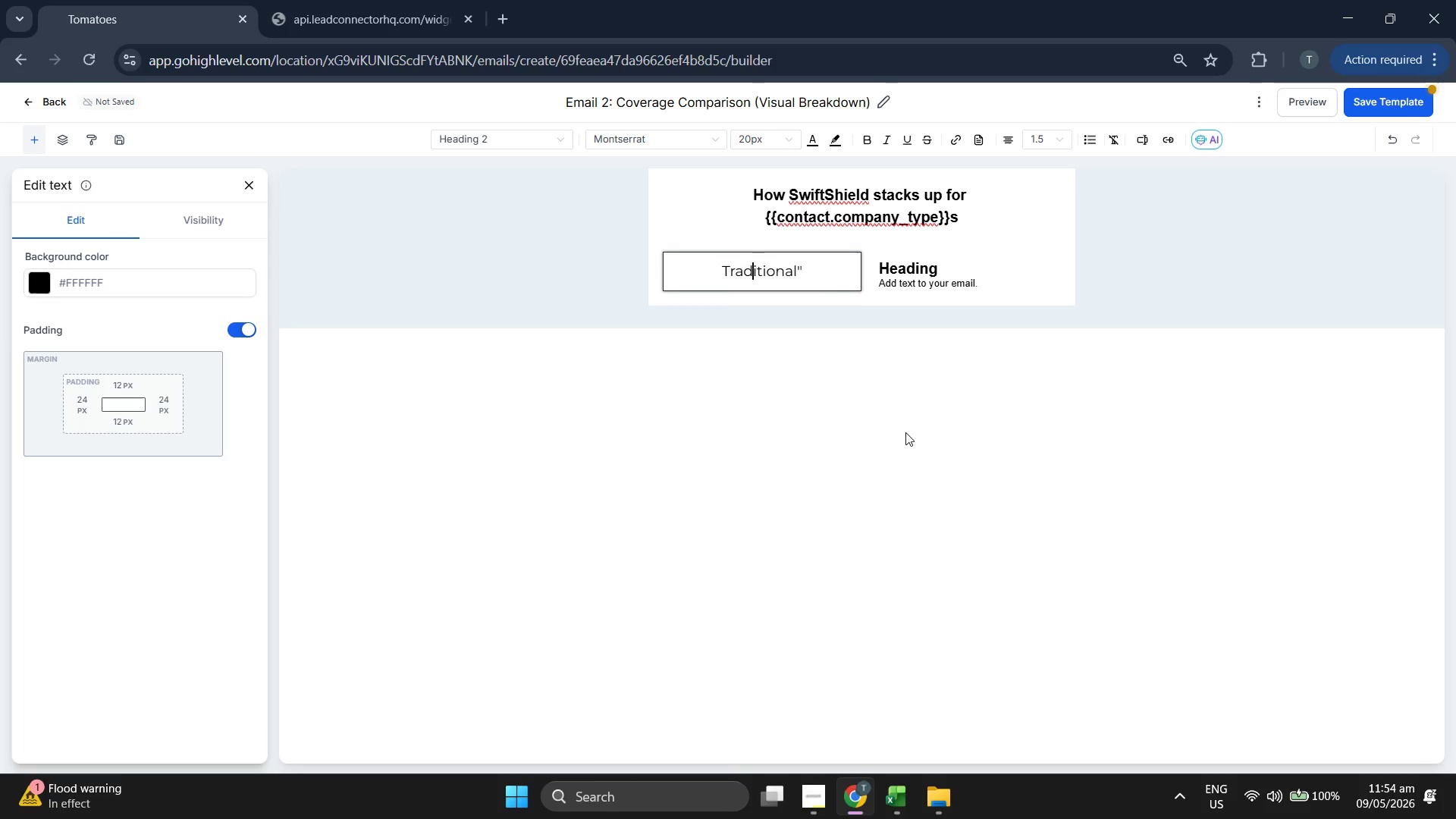 
key(ArrowLeft)
 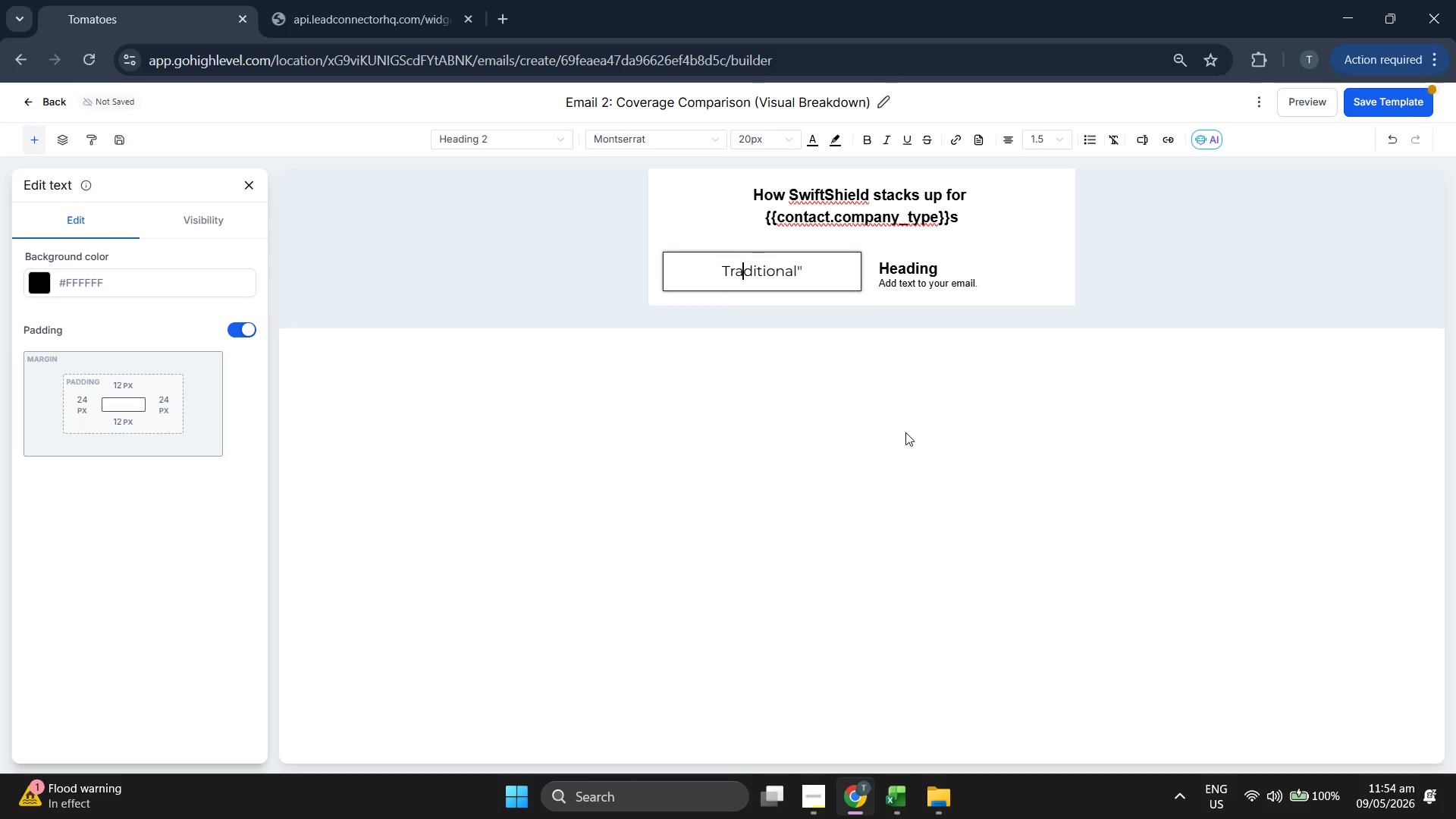 
key(ArrowLeft)
 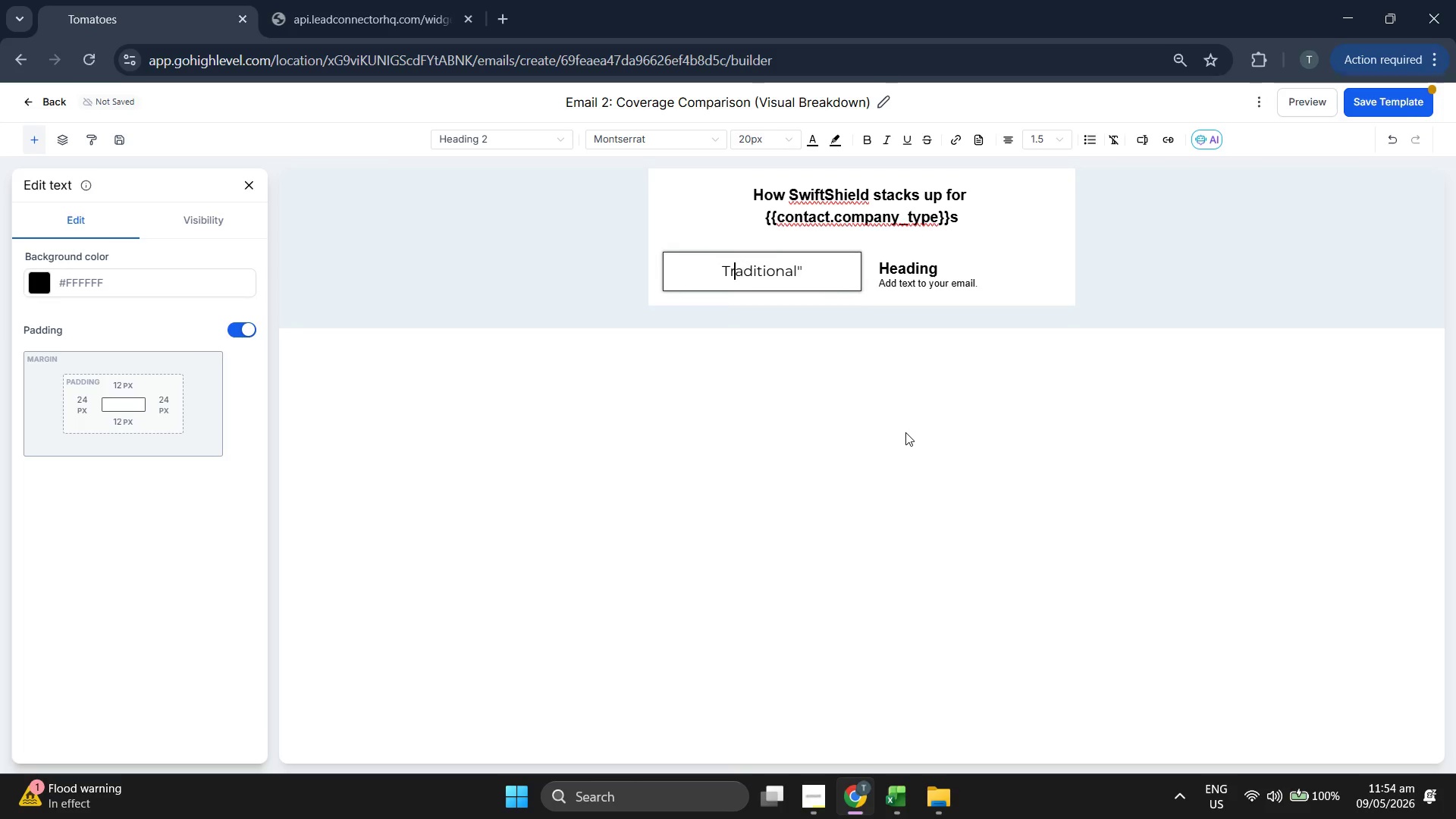 
key(ArrowLeft)
 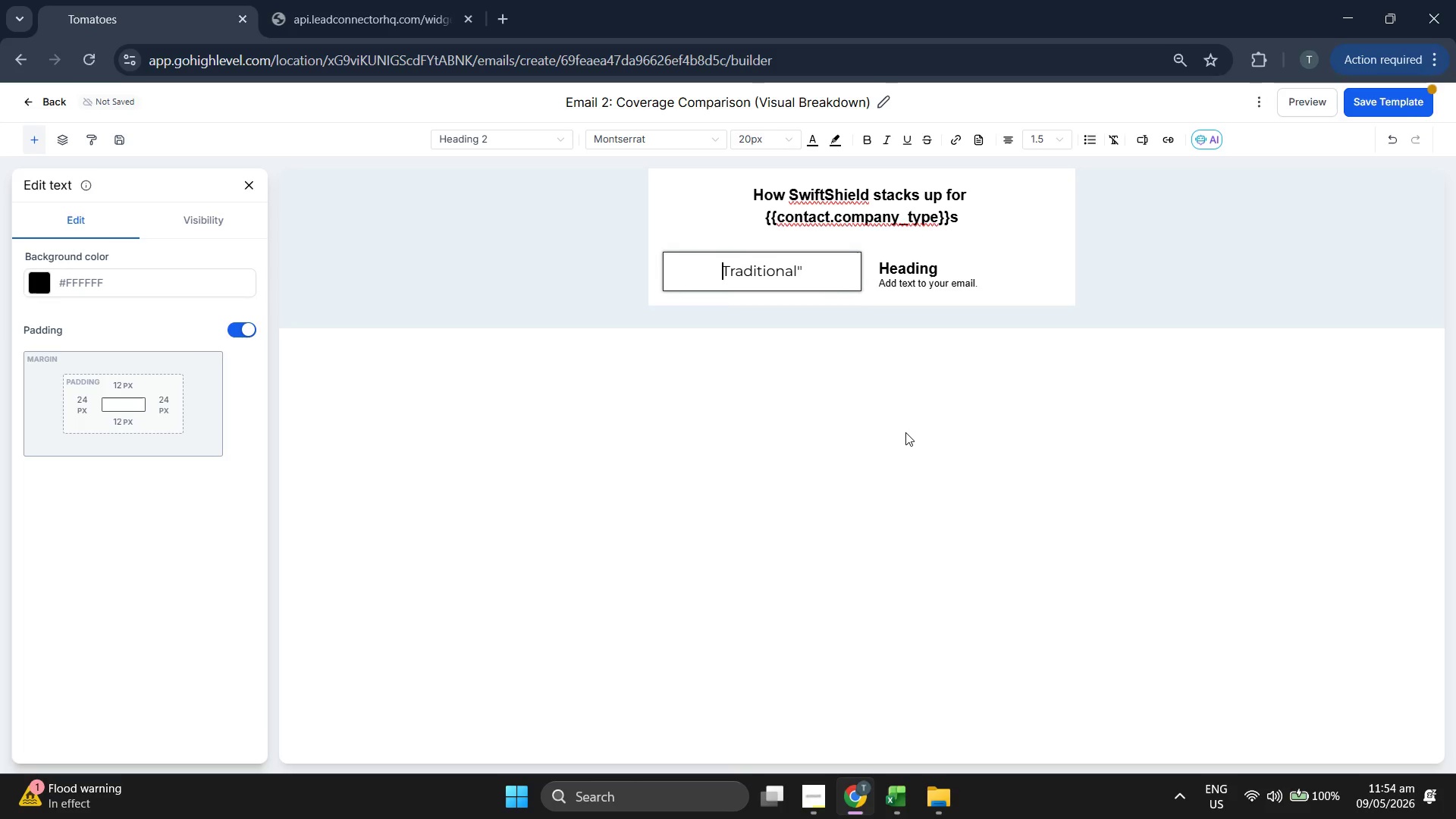 
key(ArrowLeft)
 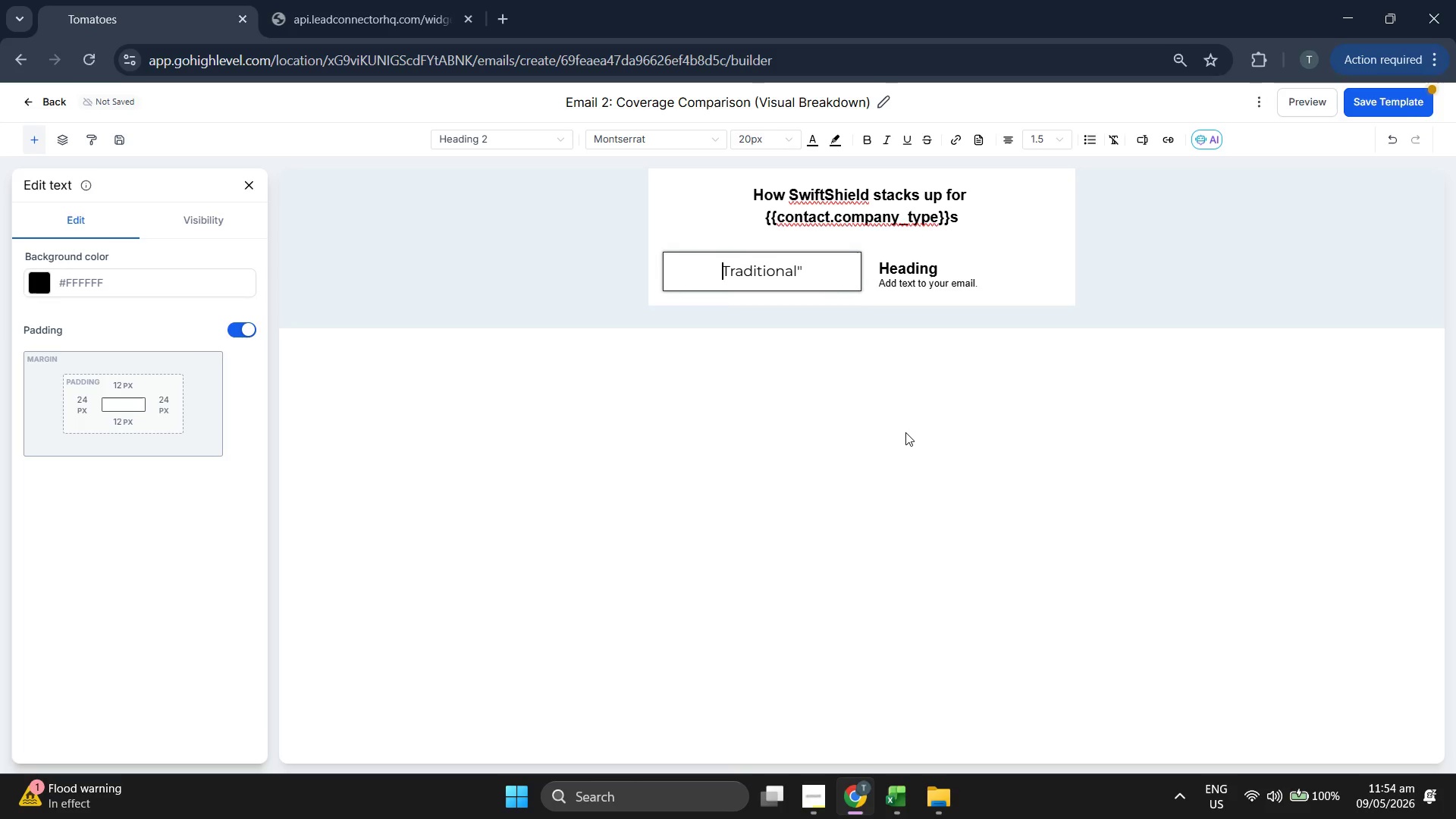 
key(Shift+Quote)
 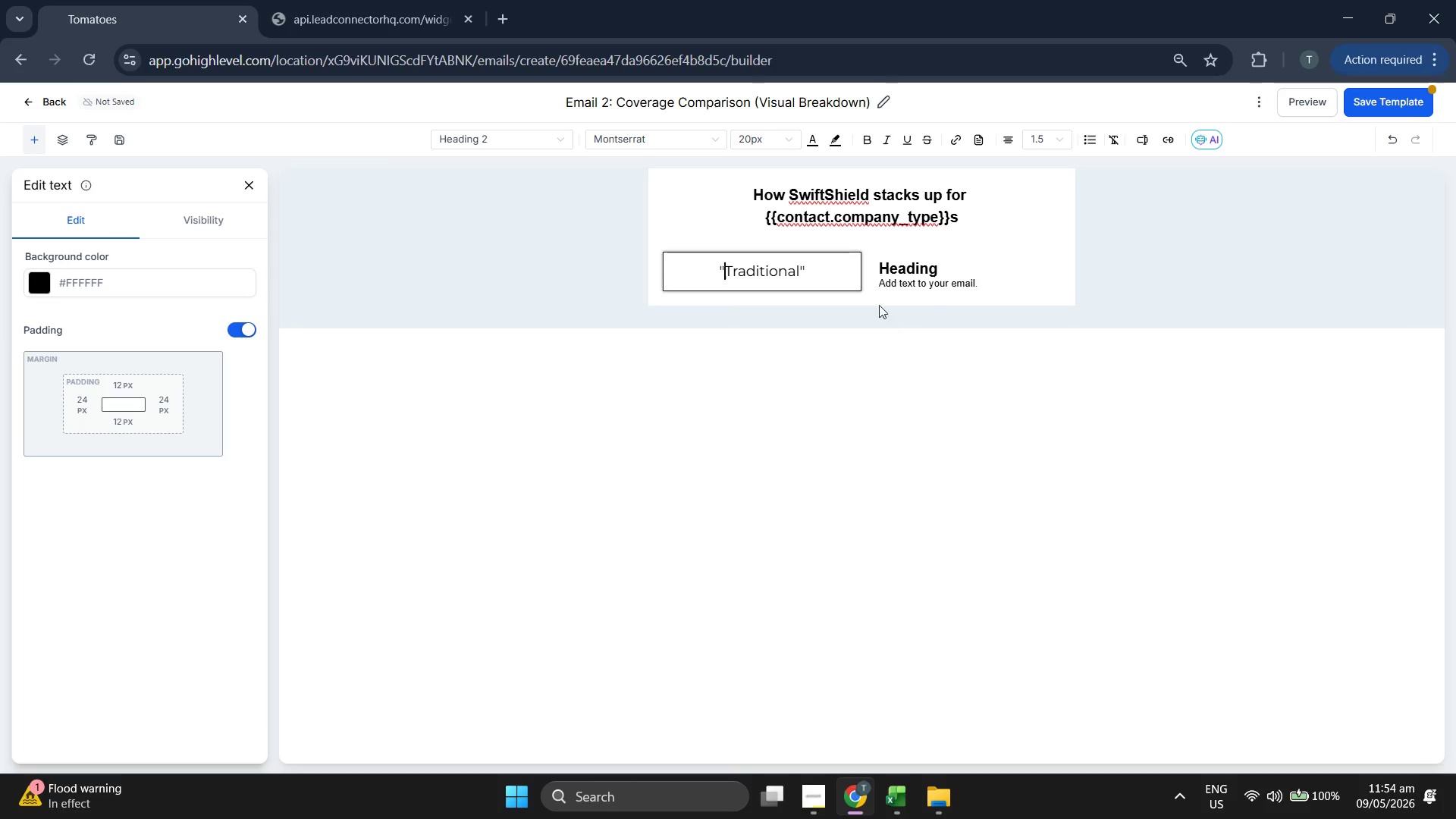 
left_click([830, 270])
 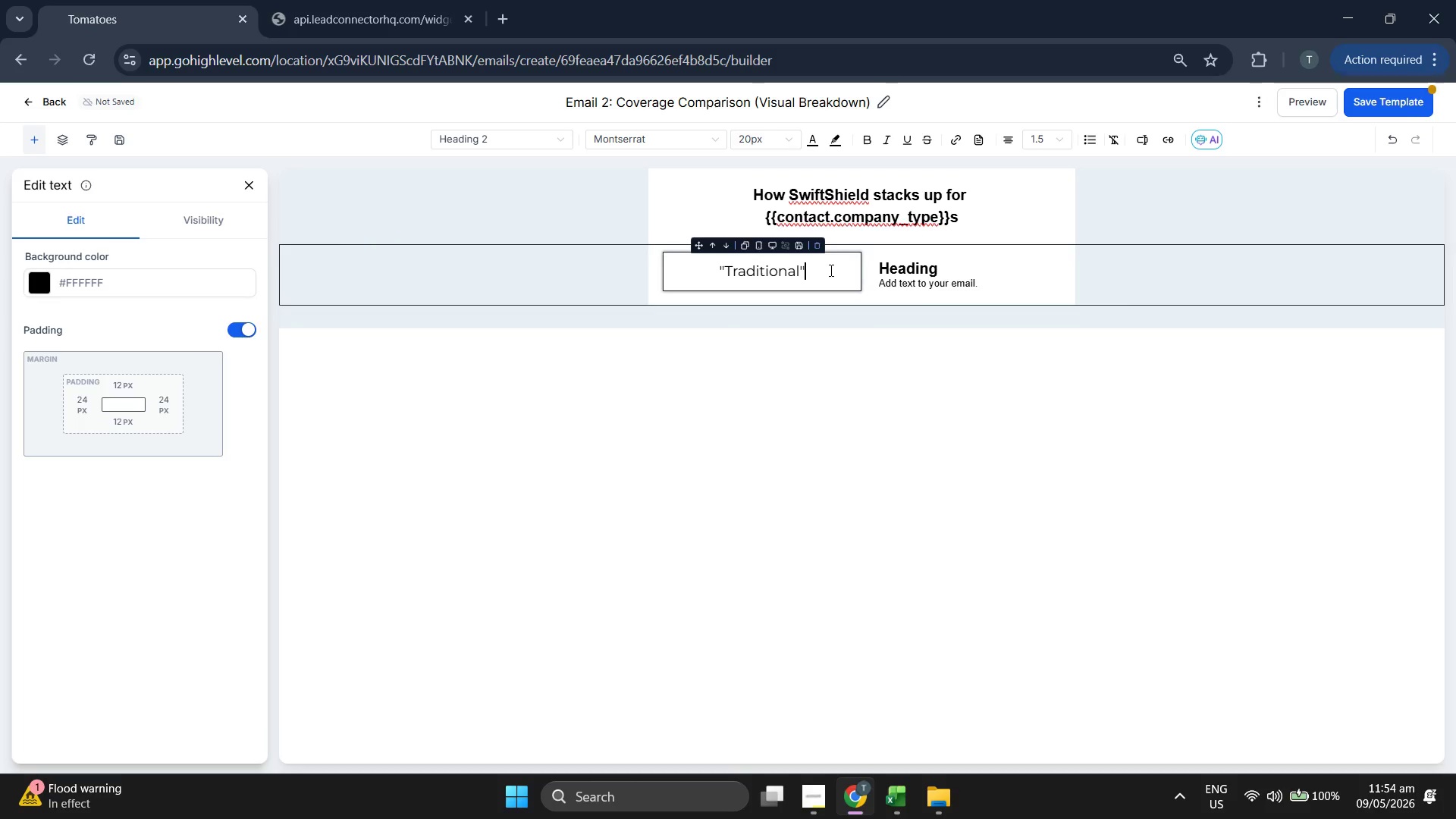 
key(Enter)
 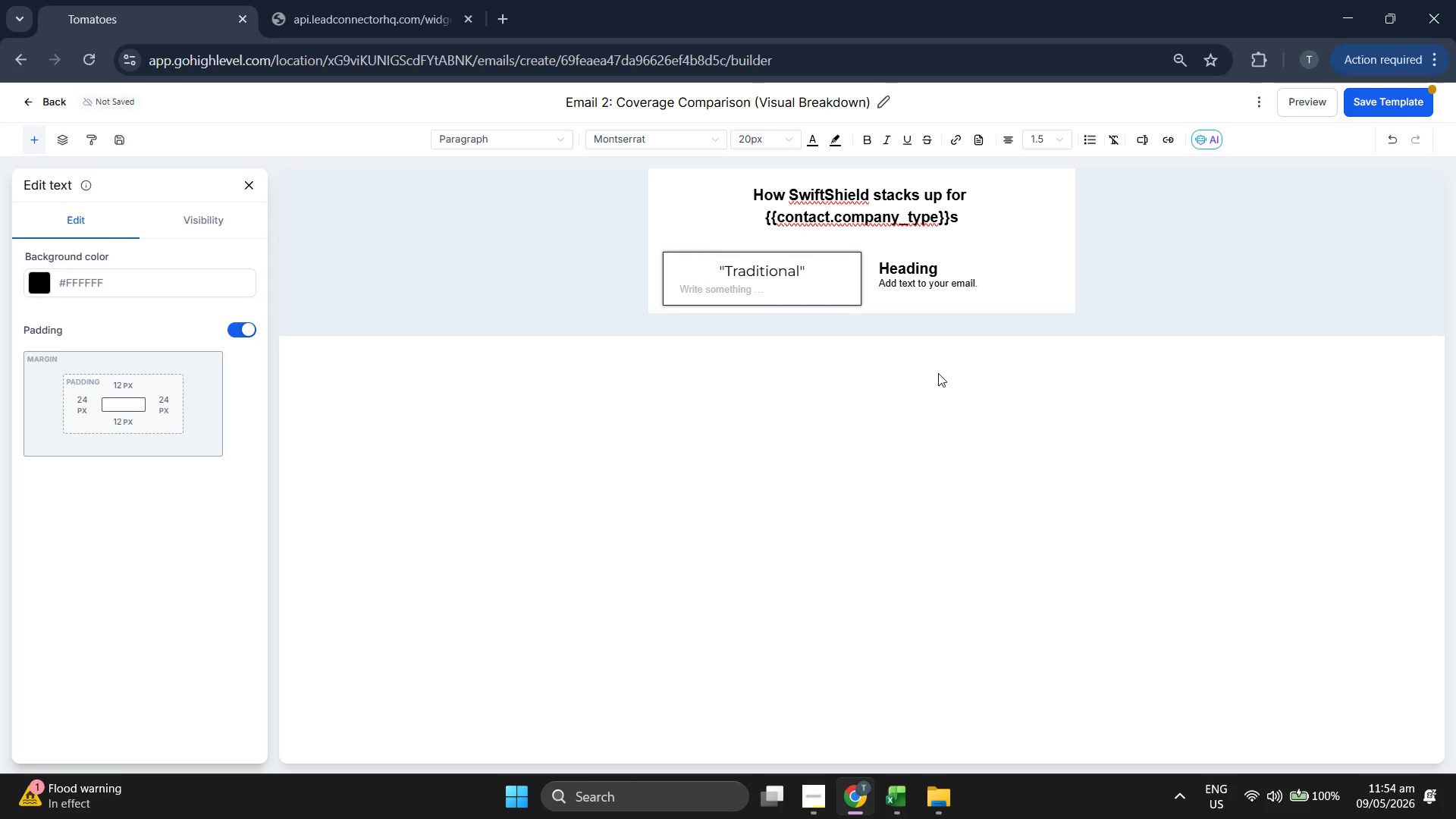 
key(Shift+BracketLeft)
 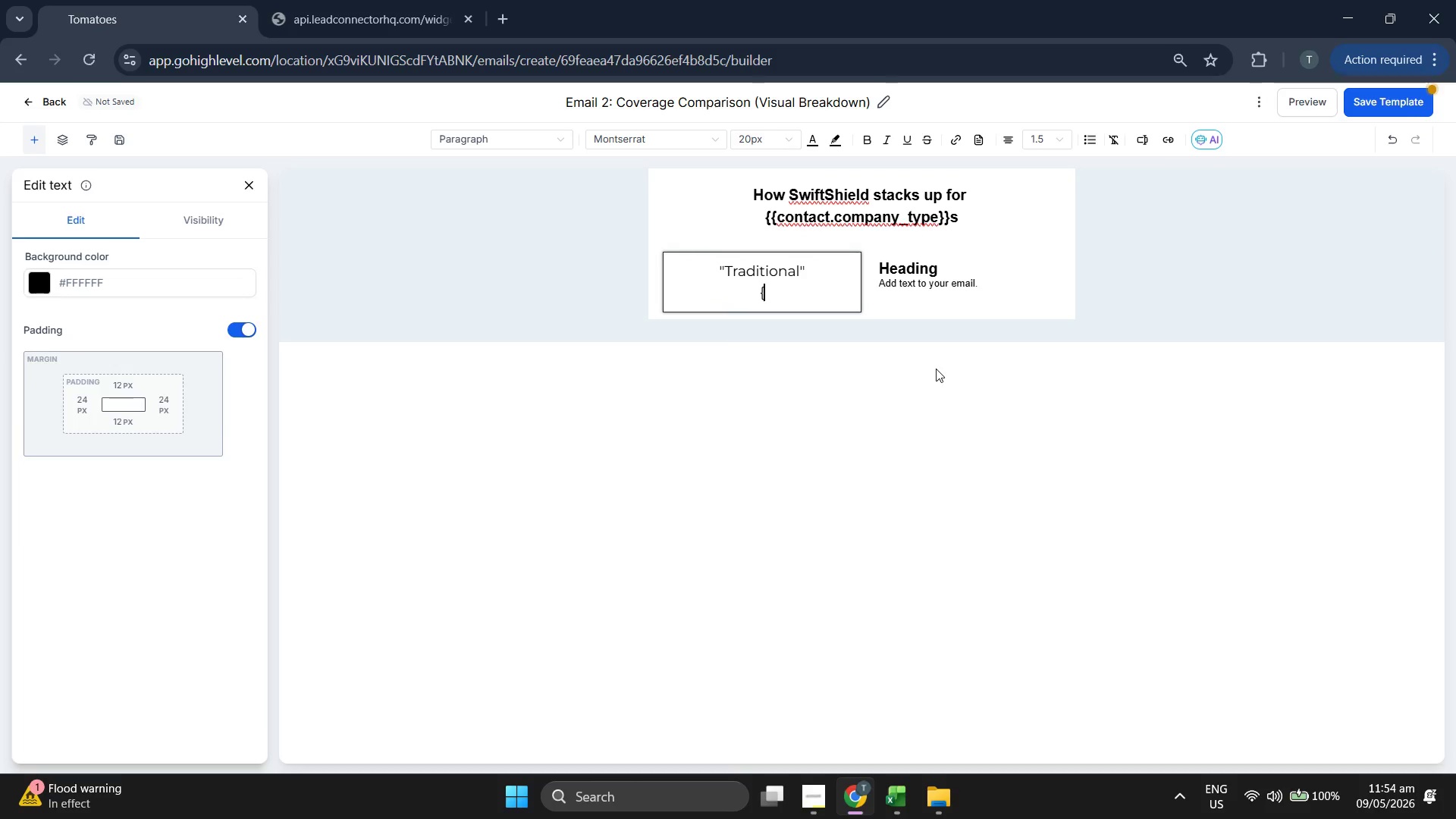 
key(Shift+BracketLeft)
 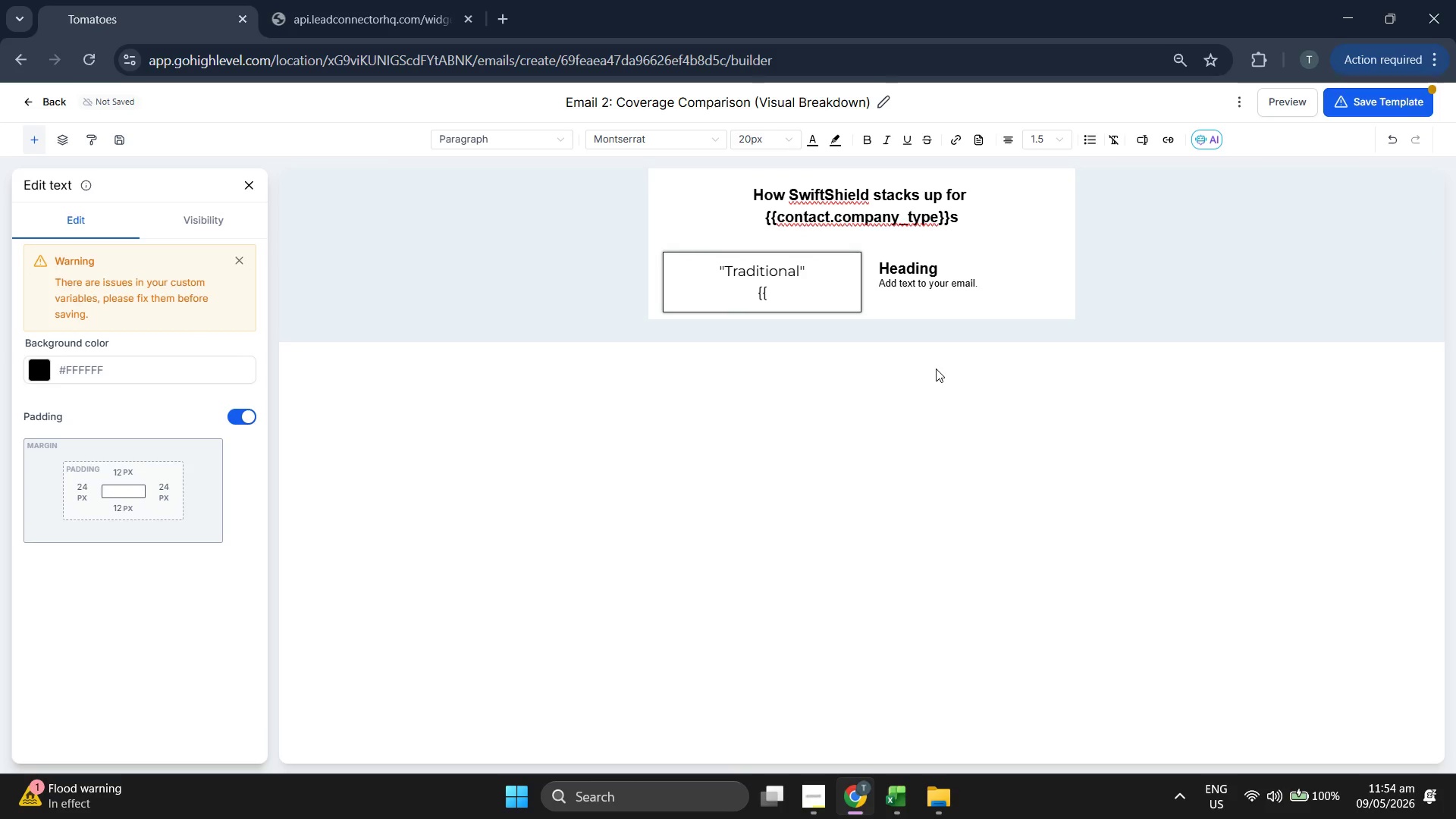 
key(Backspace)
 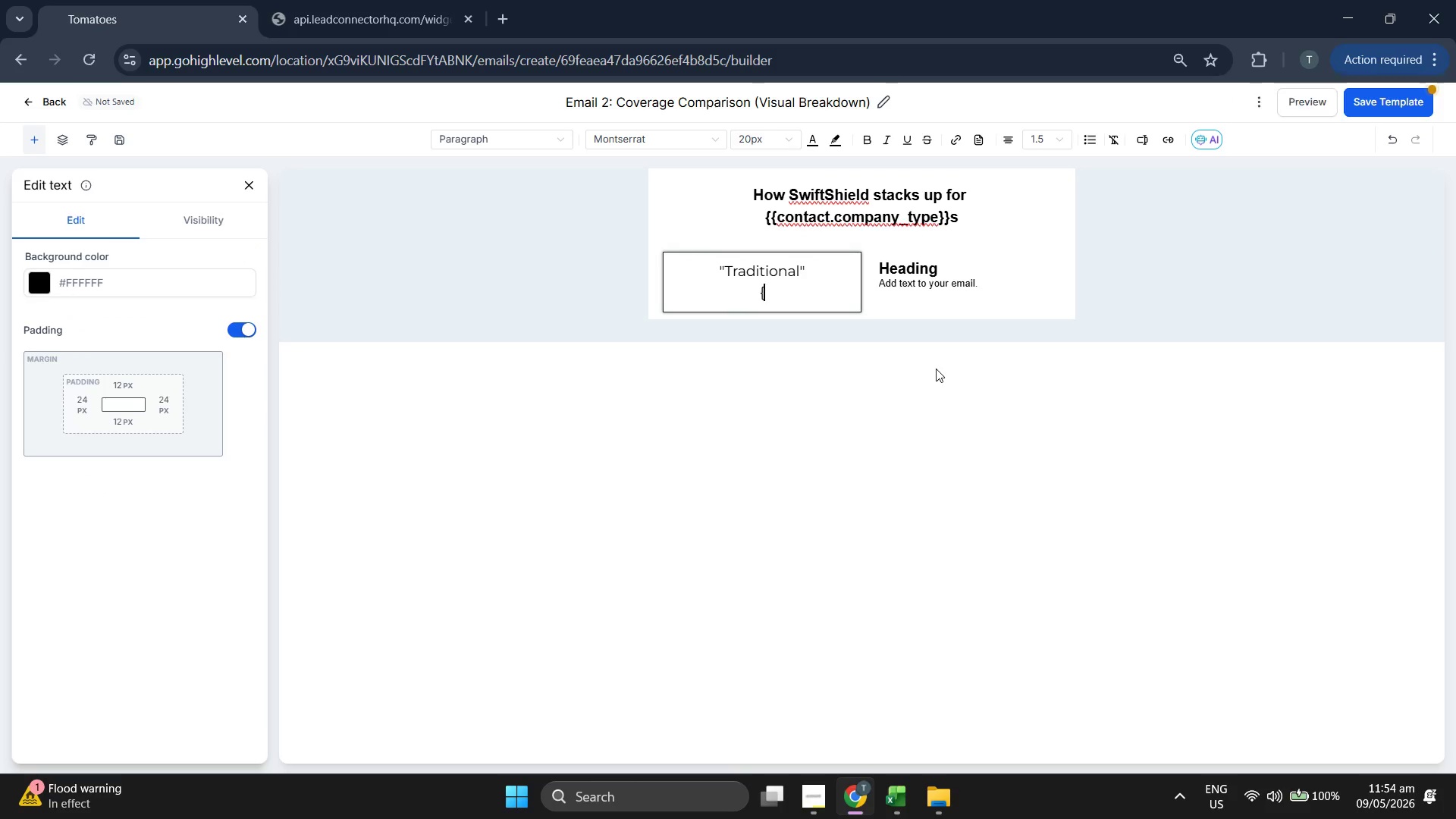 
key(Backspace)
 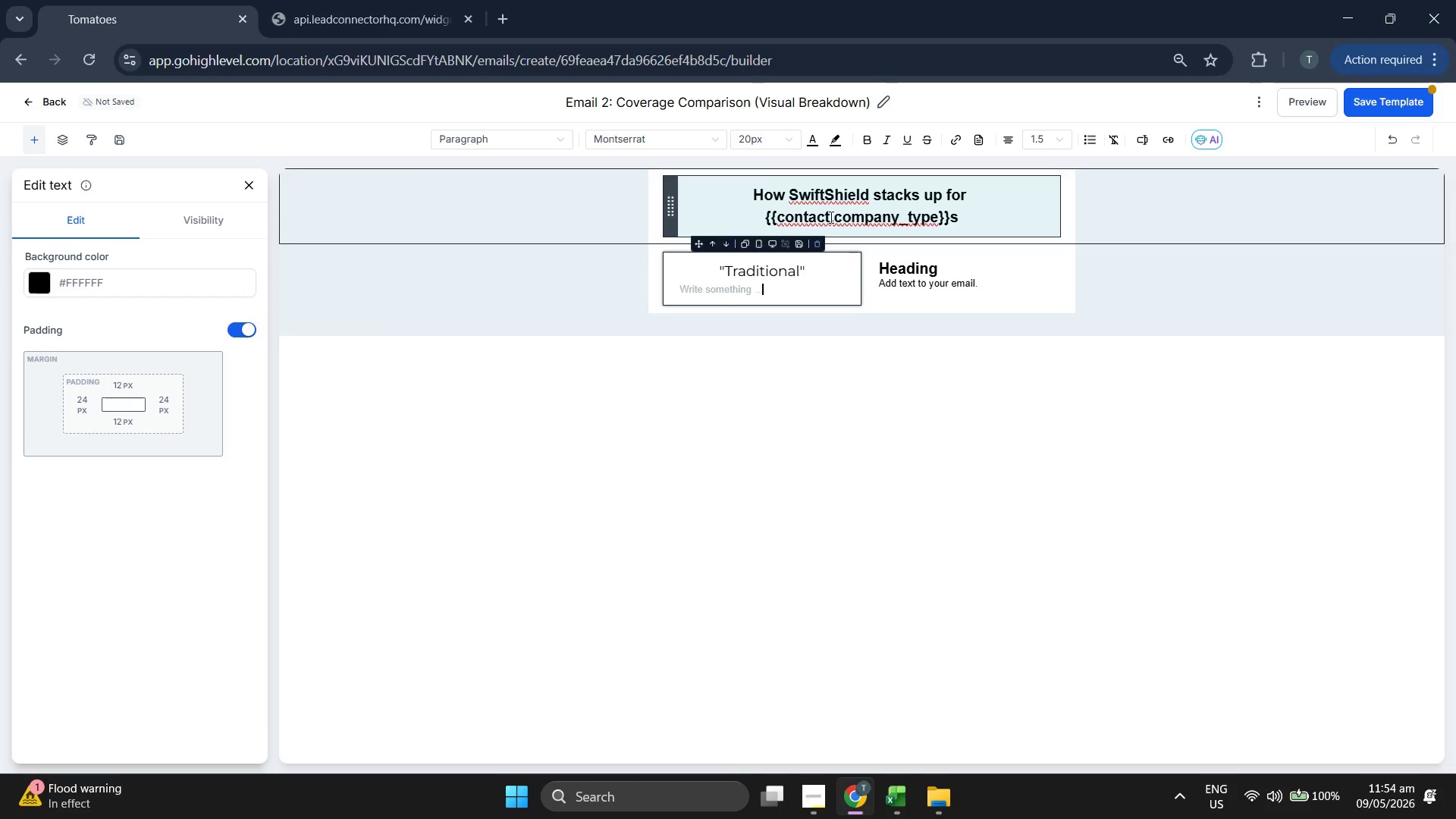 
left_click([764, 143])
 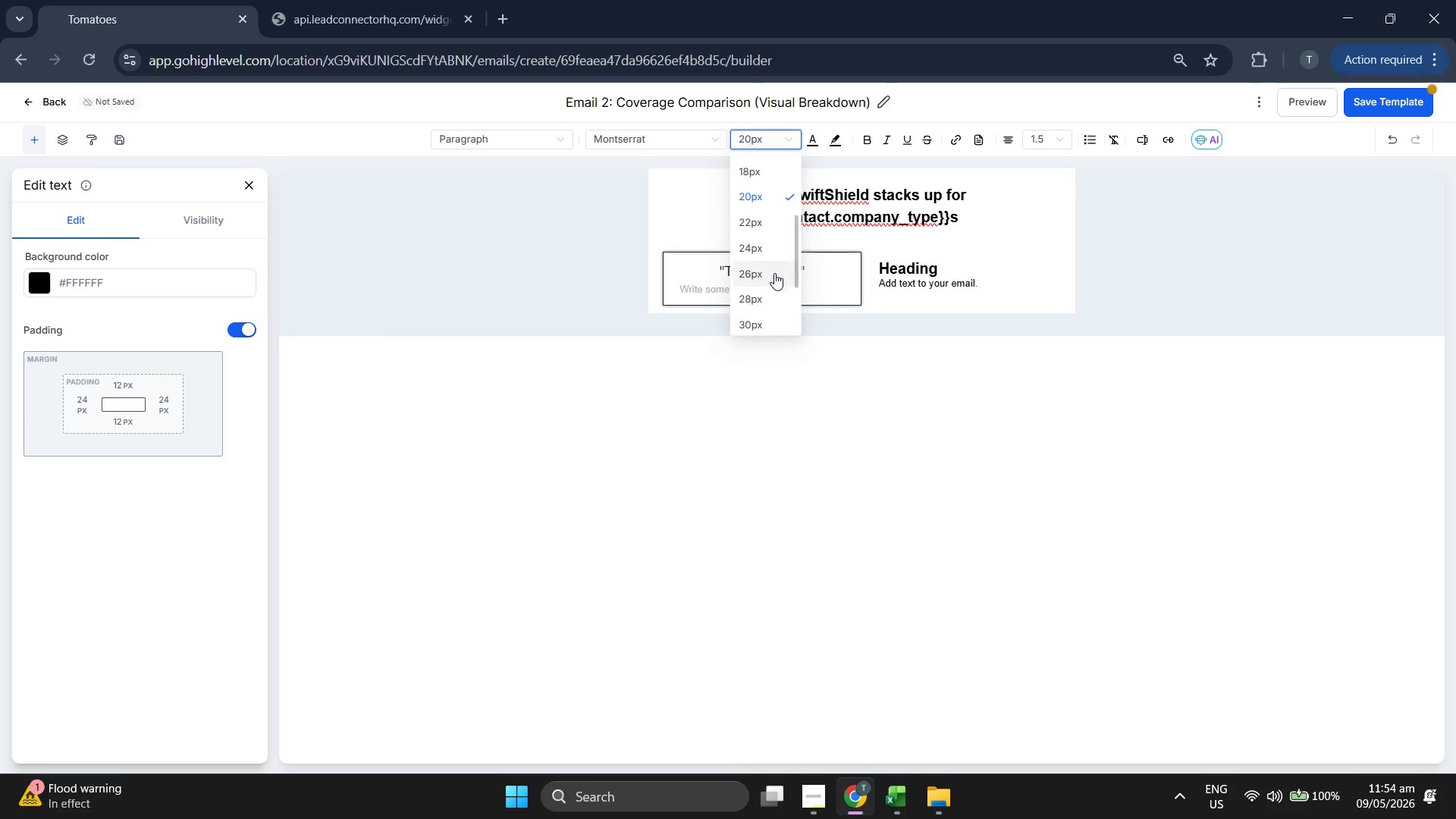 
scroll: coordinate [770, 290], scroll_direction: up, amount: 1.0
 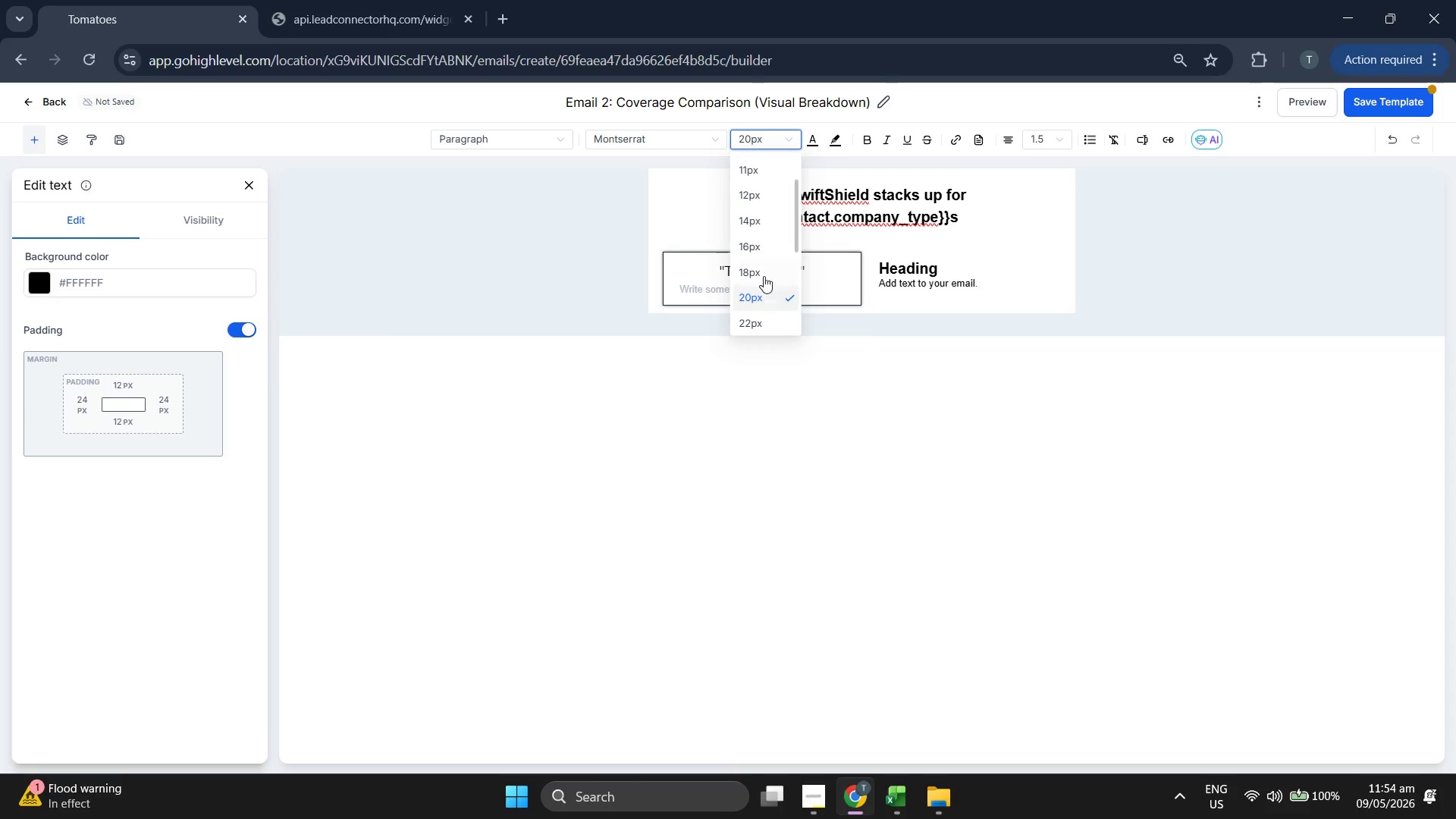 
left_click([758, 268])
 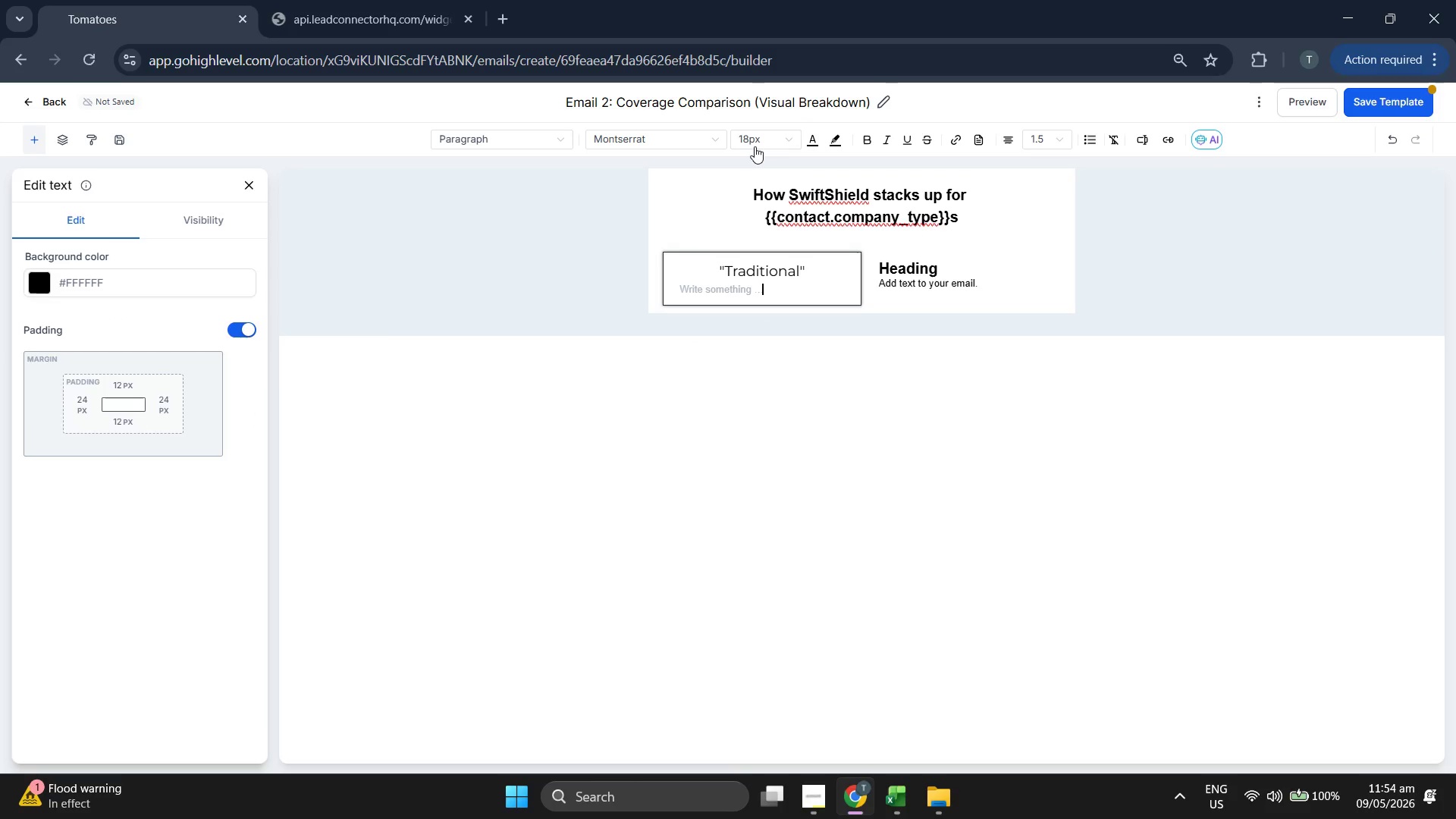 
left_click([763, 140])
 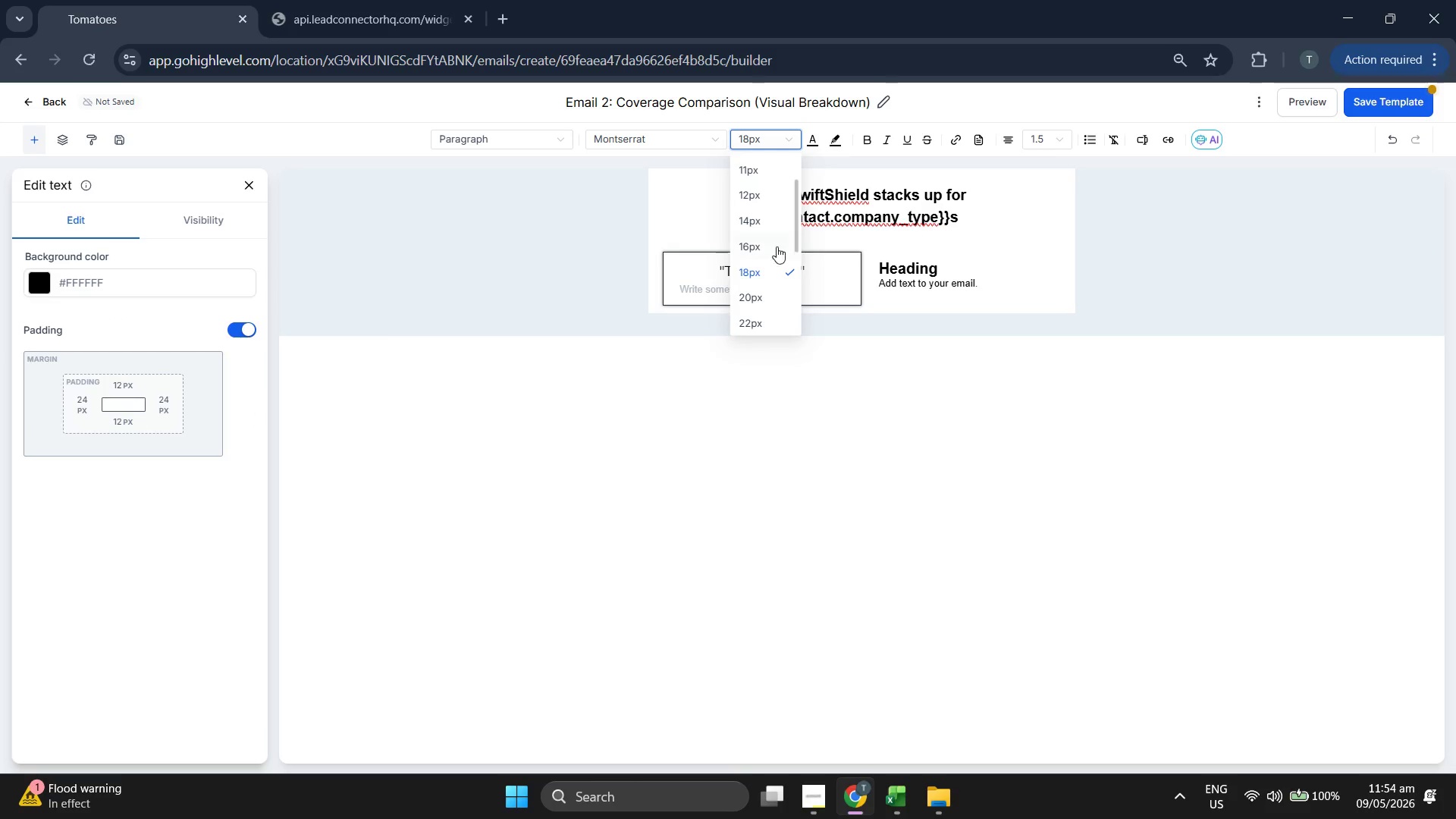 
left_click([761, 246])
 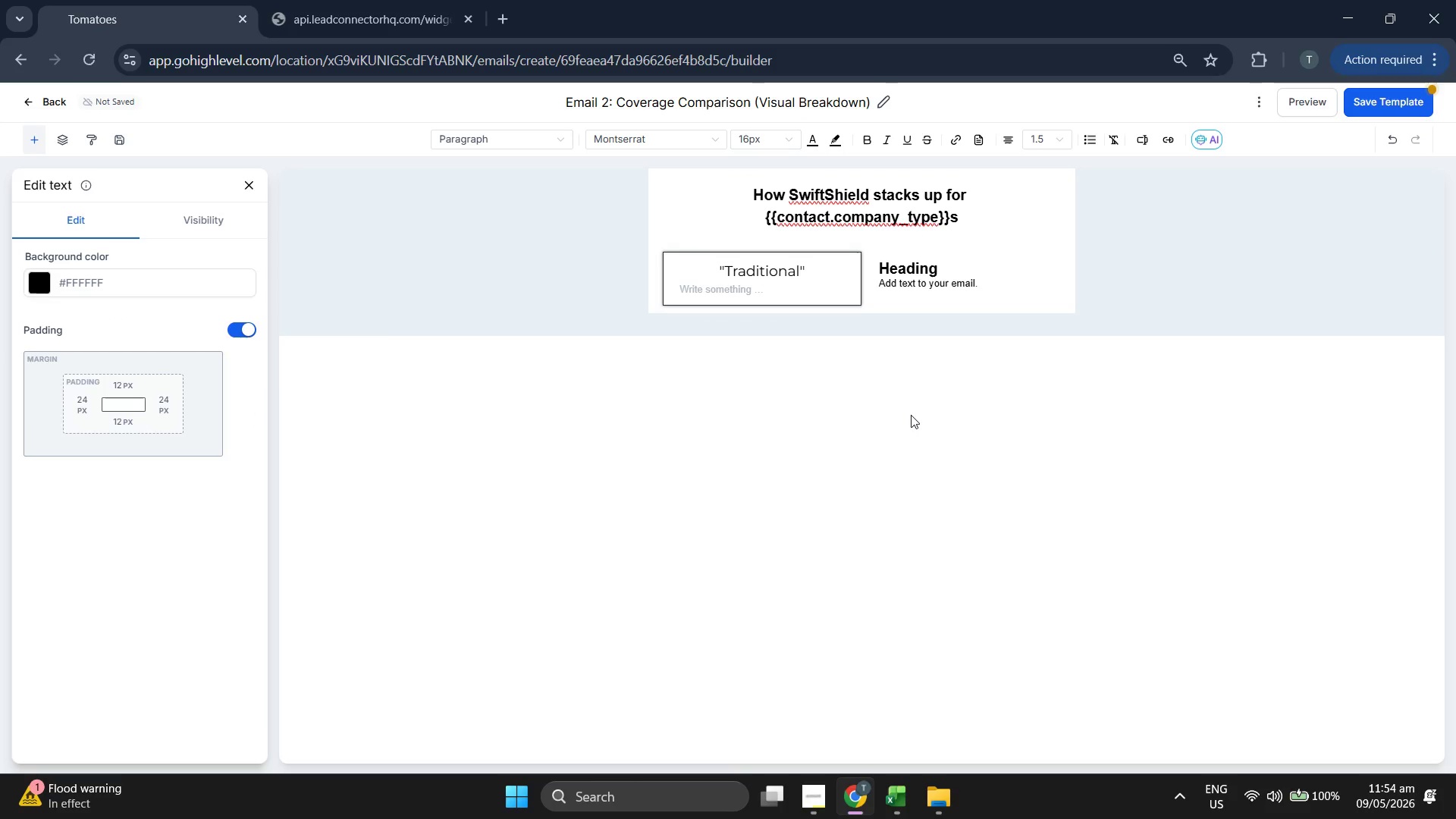 
type({{contact.coverage_status)
 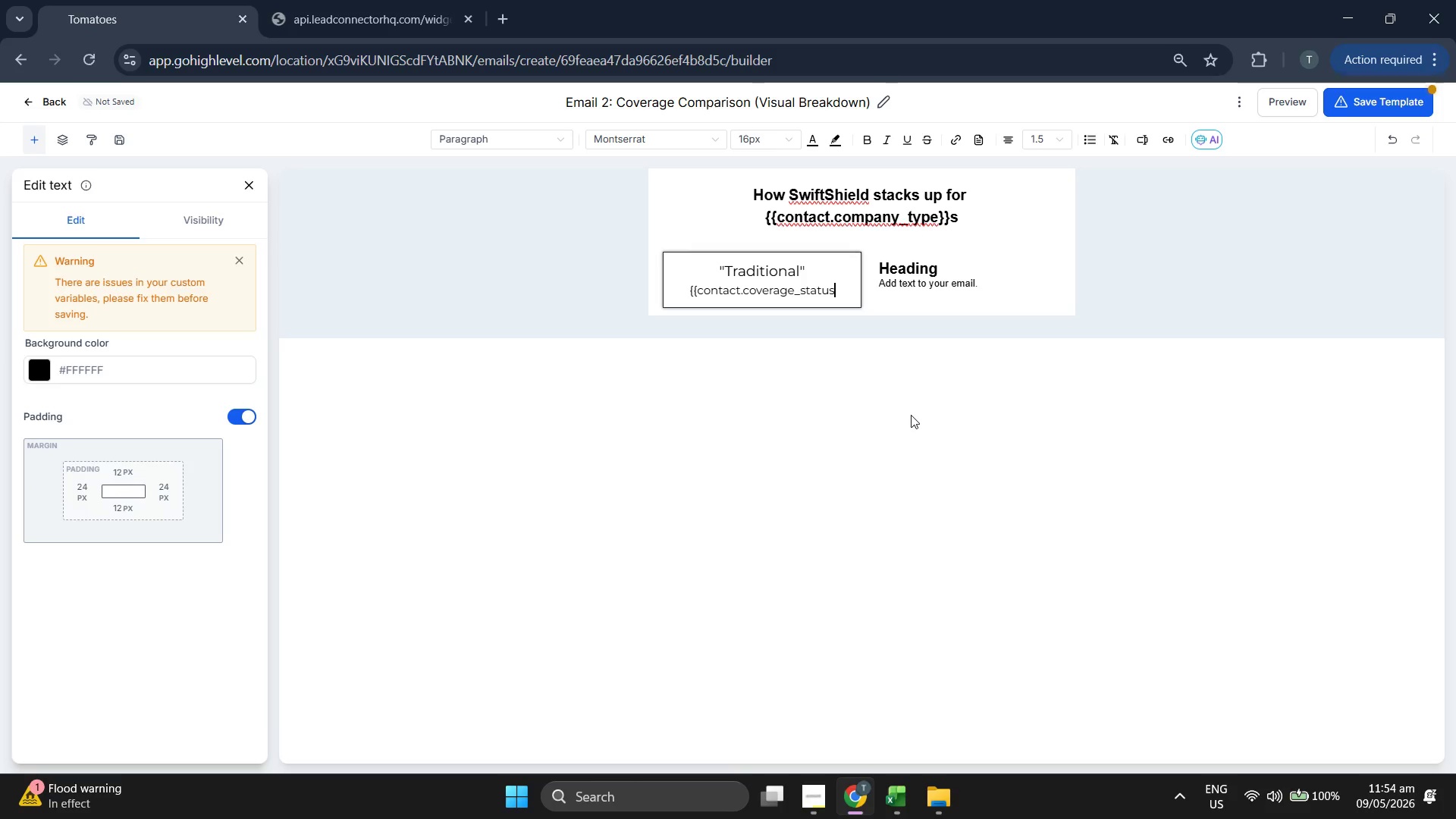 
left_click([894, 794])
 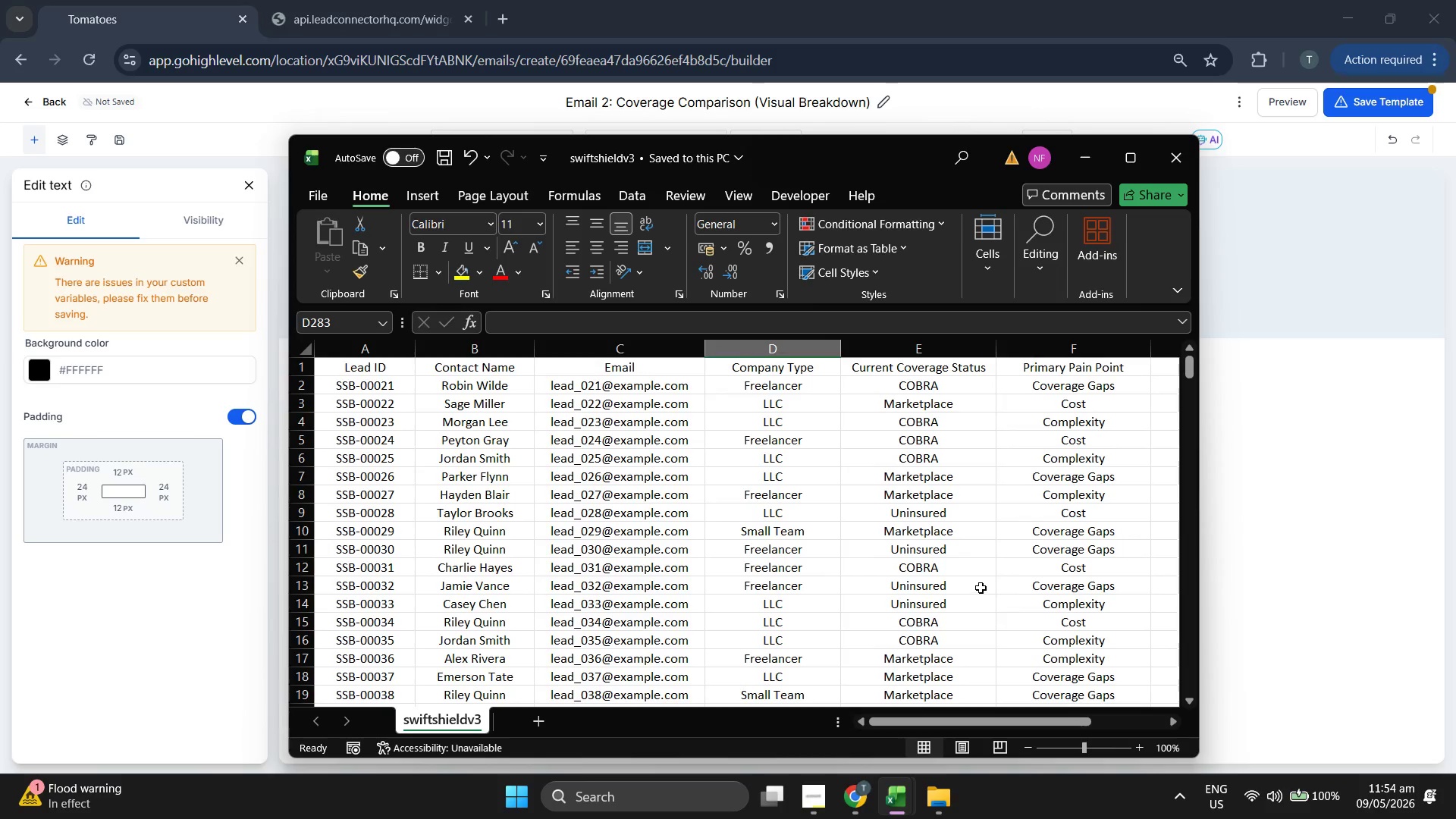 
scroll: coordinate [981, 588], scroll_direction: up, amount: 2.0
 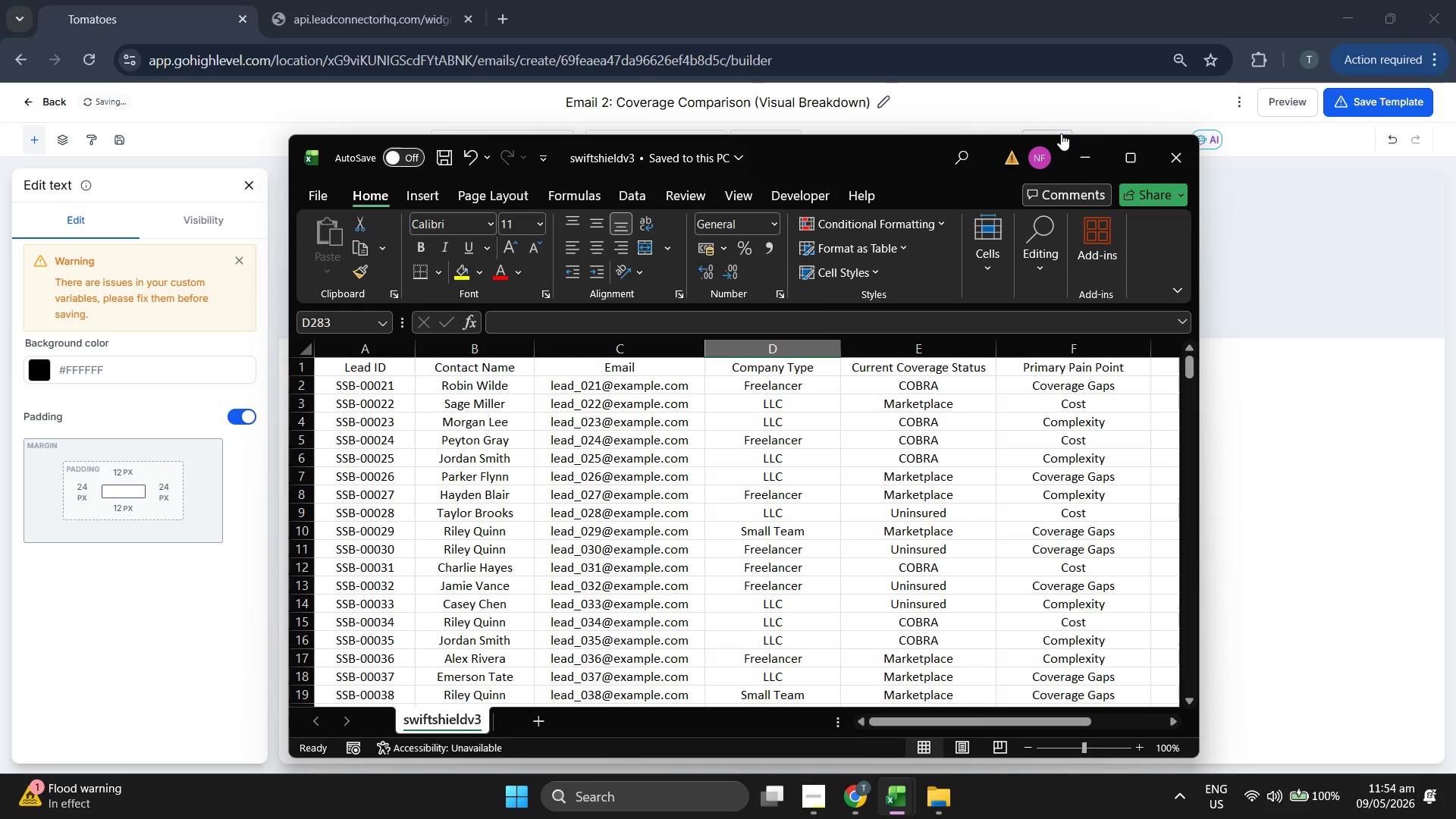 
left_click([1090, 158])
 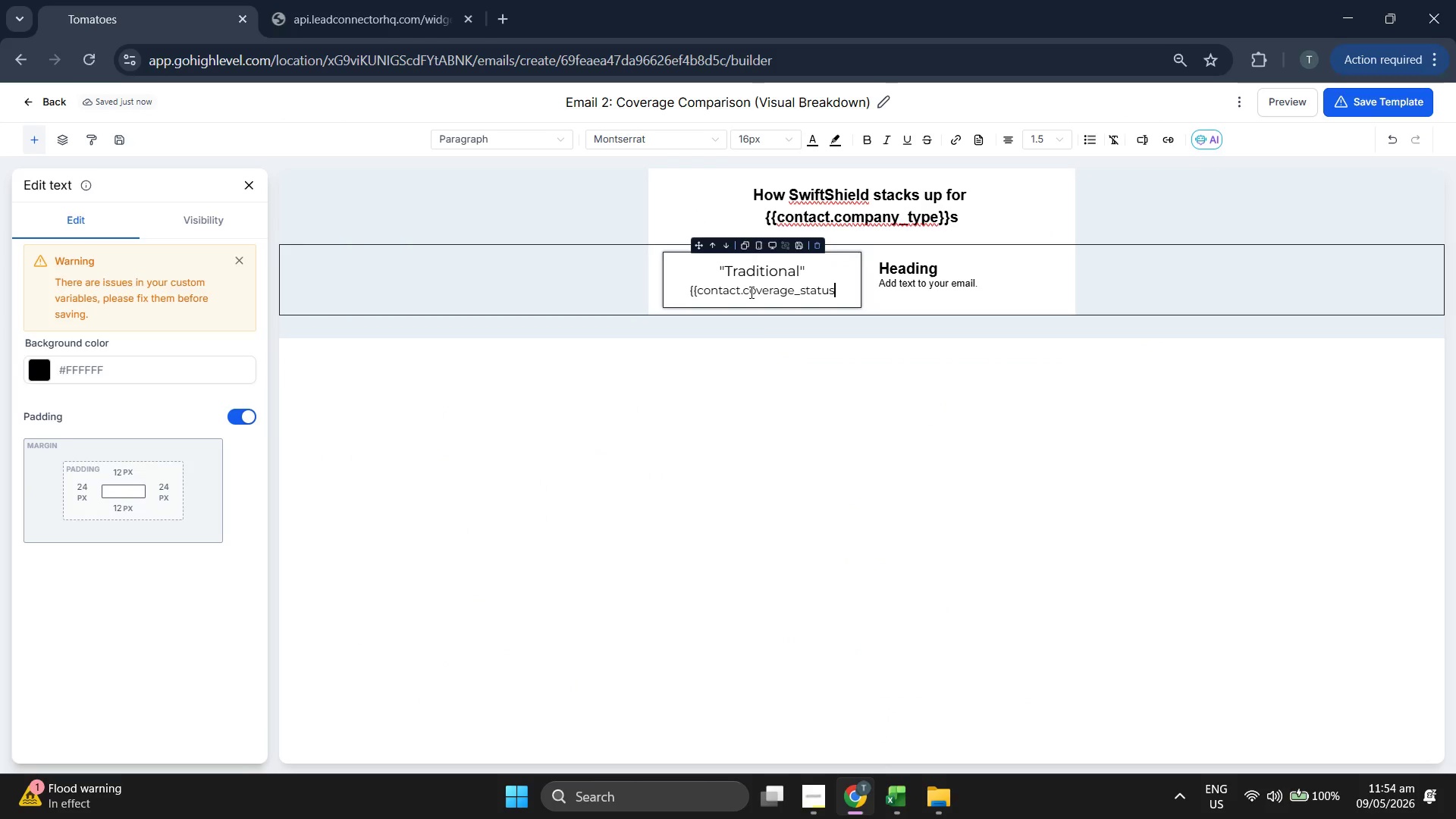 
left_click([747, 292])
 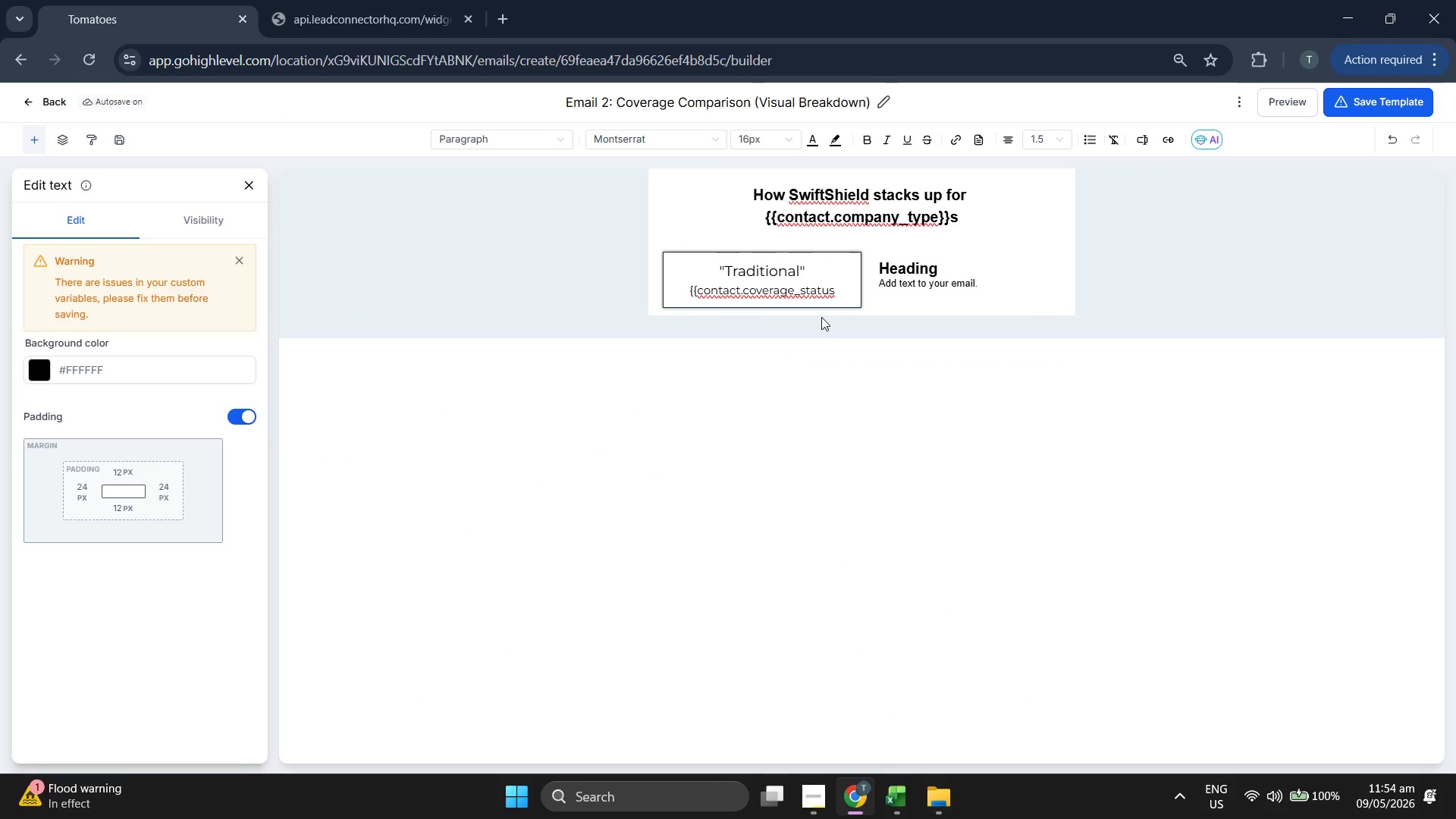 
key(ArrowLeft)
 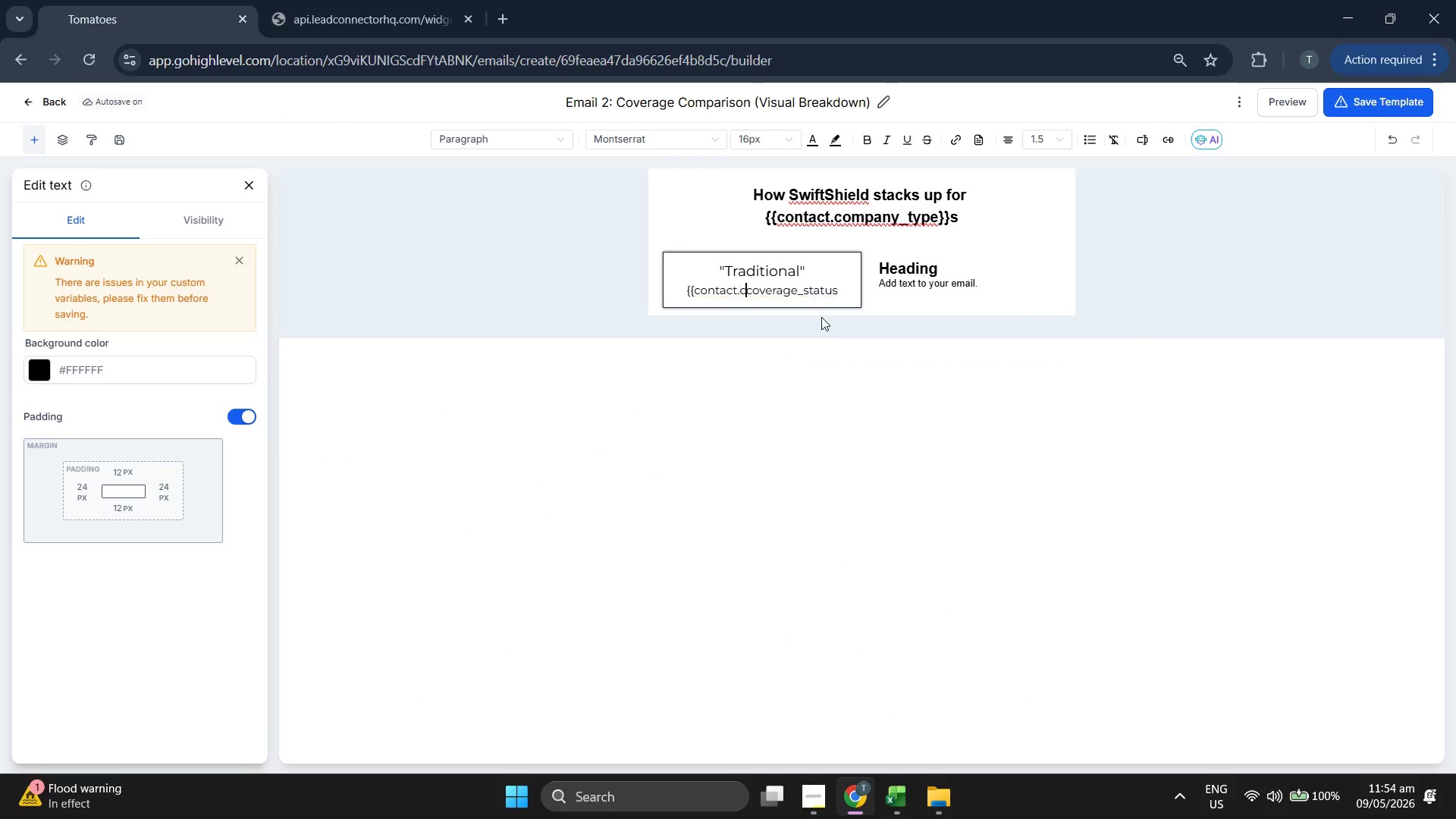 
type(current_)
 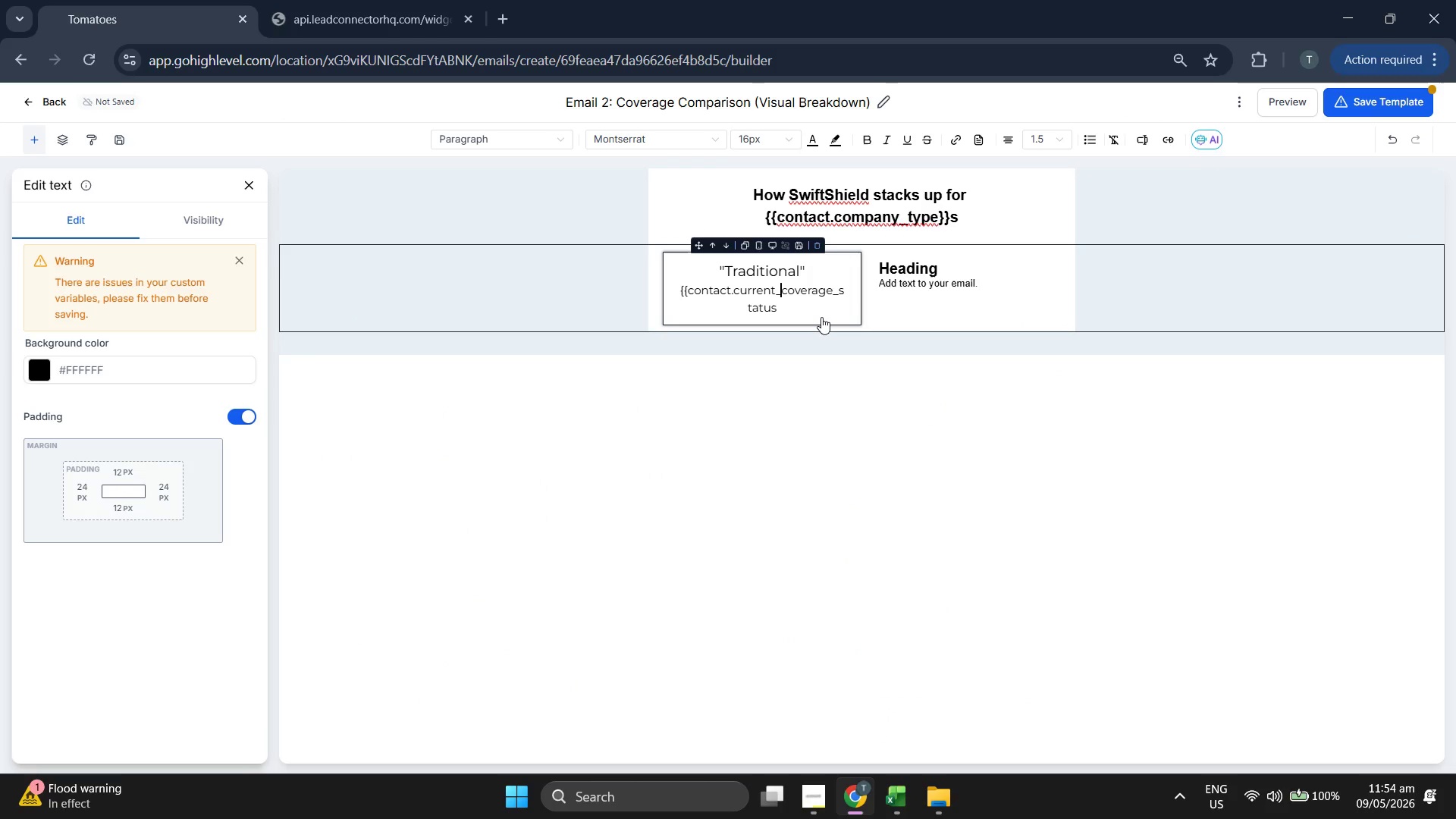 
left_click([812, 306])
 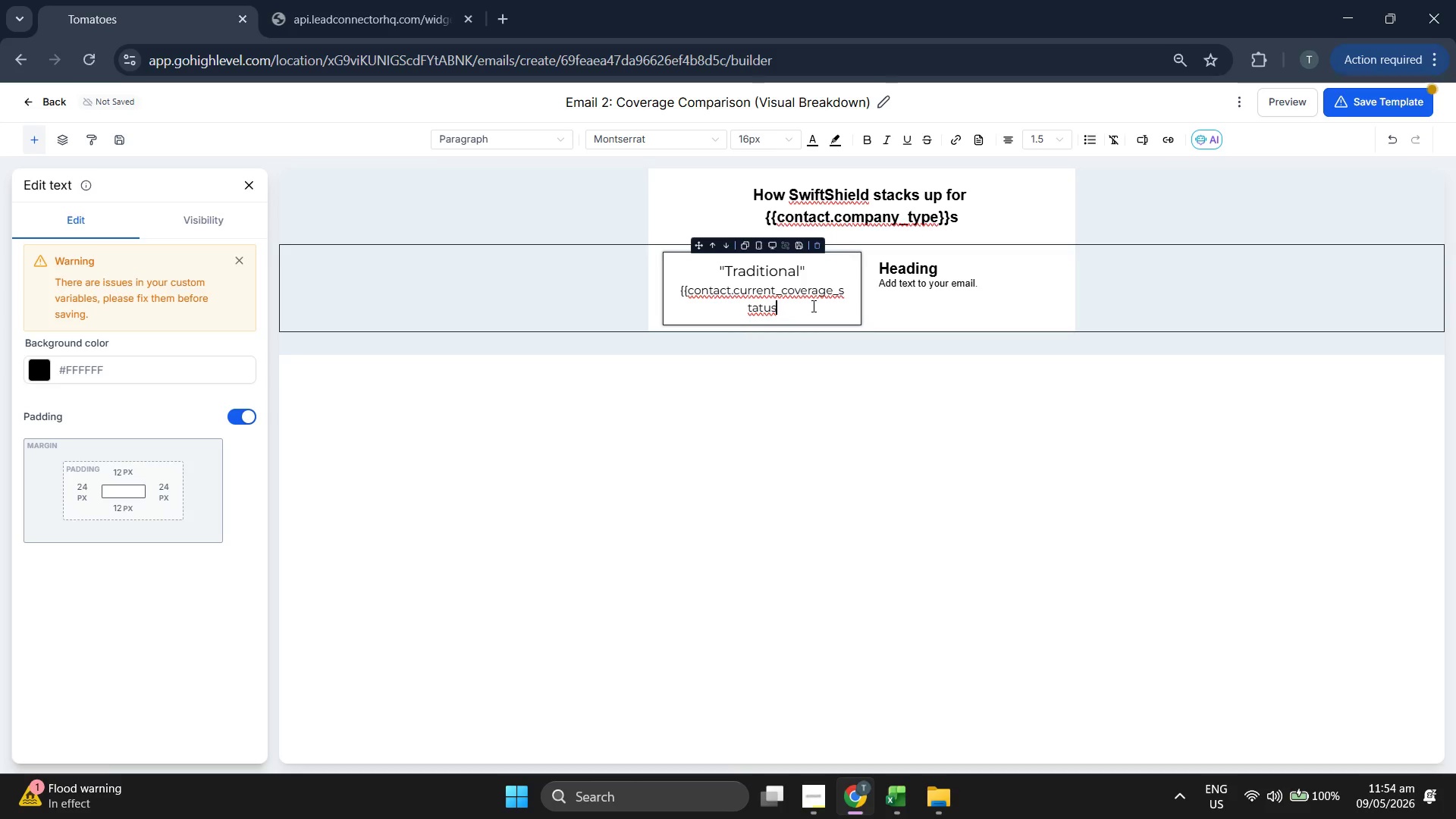 
key(Shift+BracketRight)
 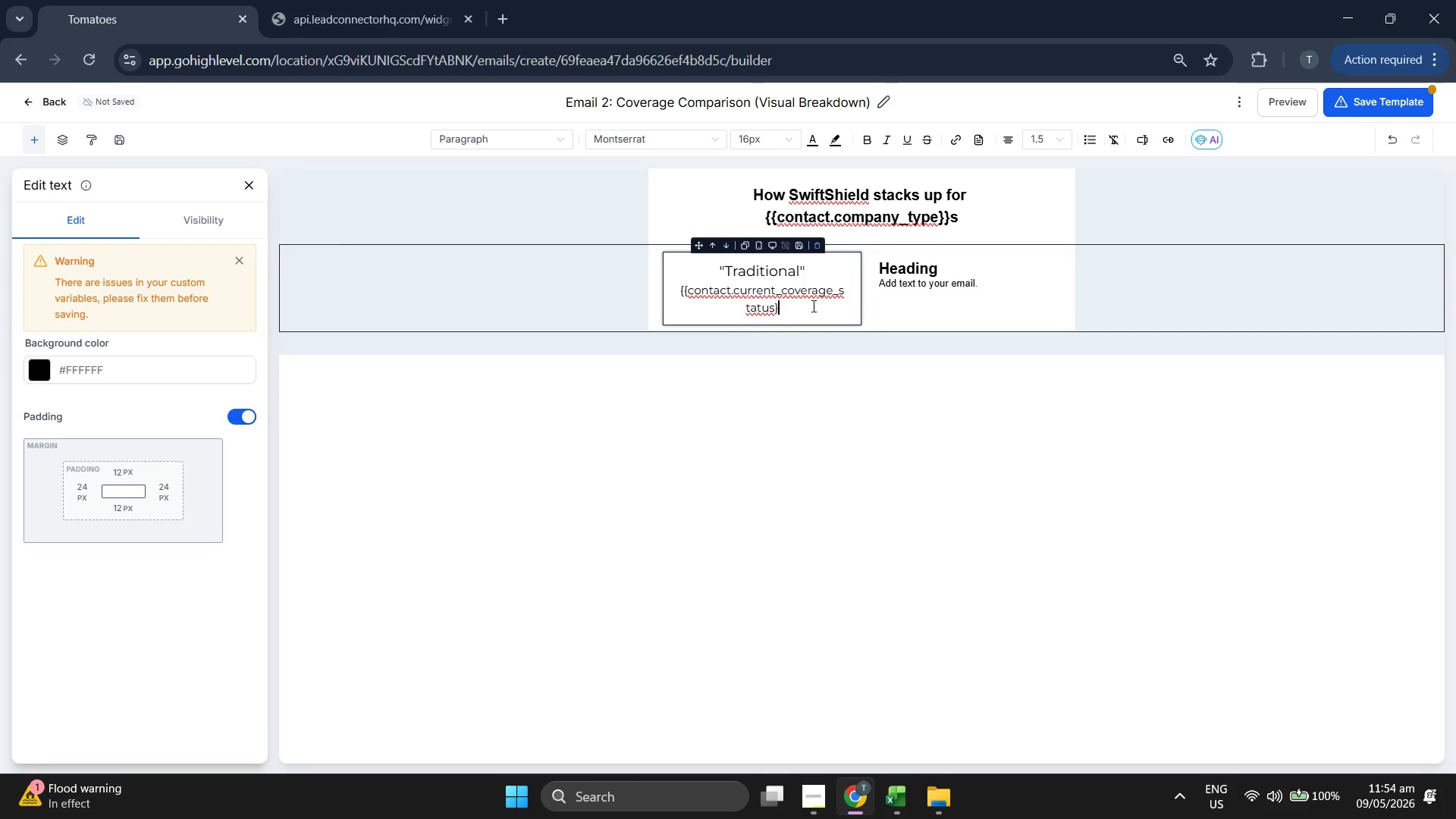 
key(Shift+BracketRight)
 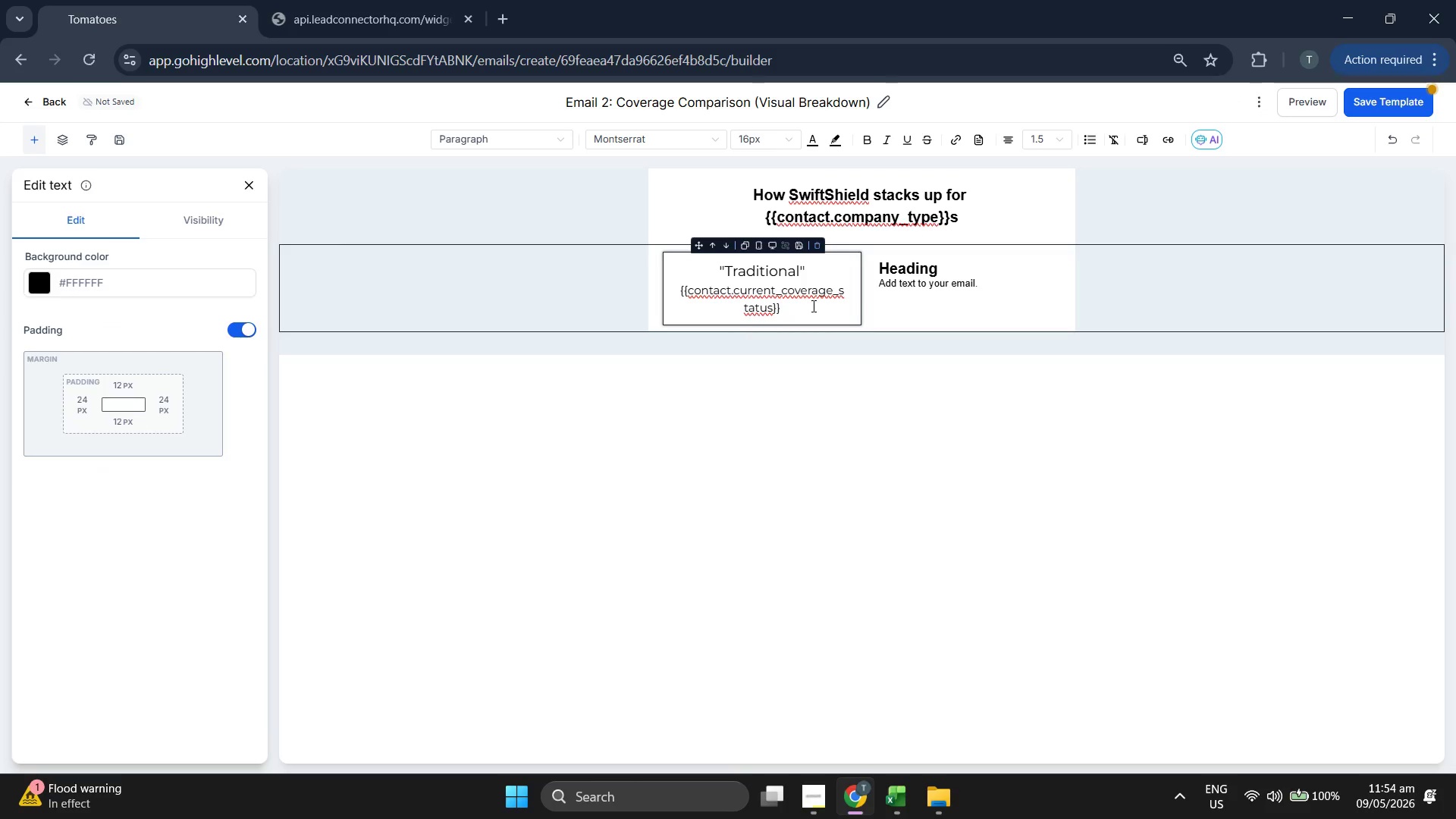 
type(. List: Hih)
key(Backspace)
type(gh premiums)
key(Backspace)
key(Backspace)
key(Backspace)
 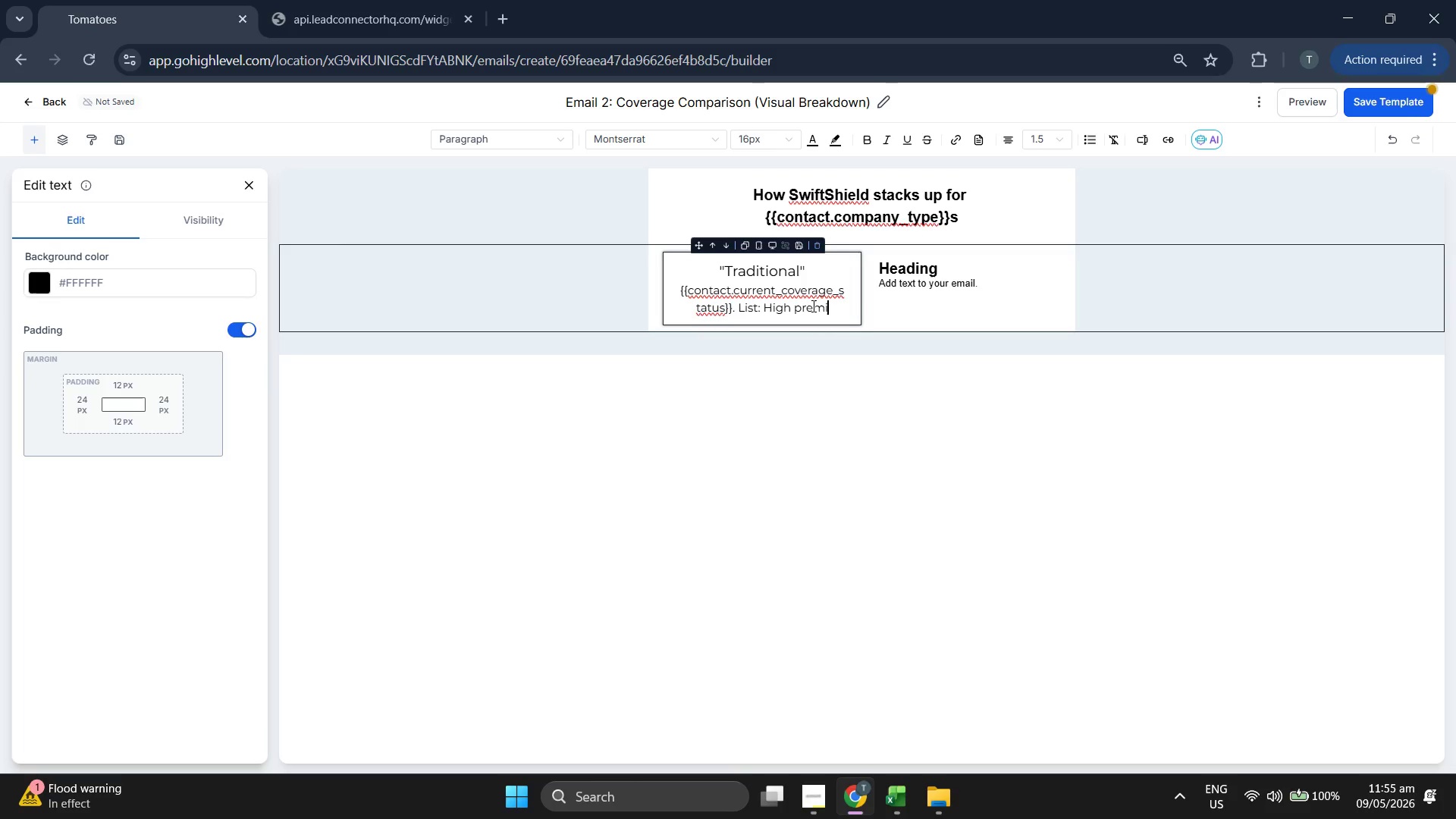 
type(ums )
key(Backspace)
type(, generic support, limited fel)
key(Backspace)
key(Backspace)
type(lexibility.)
 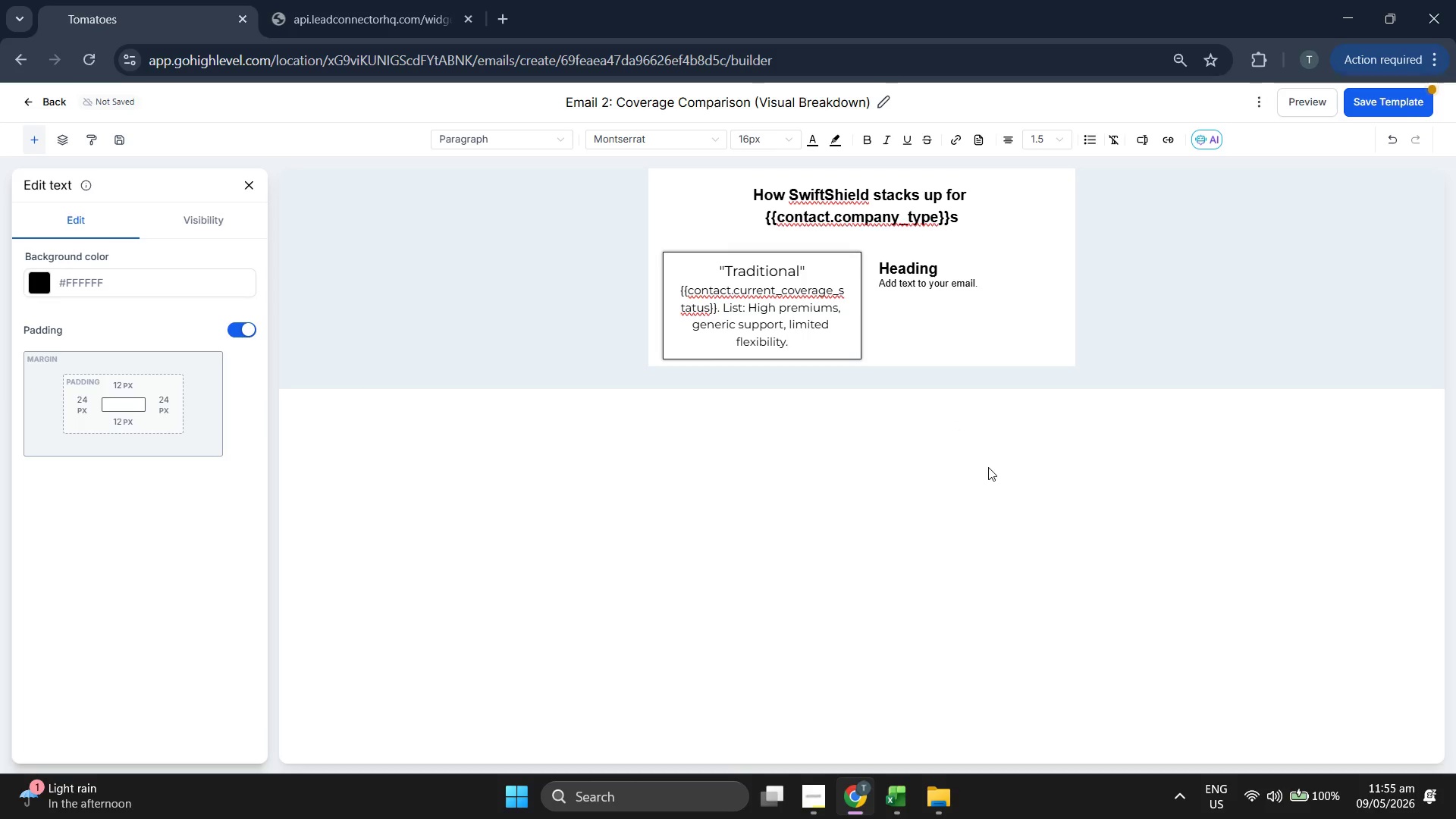 
left_click([990, 475])
 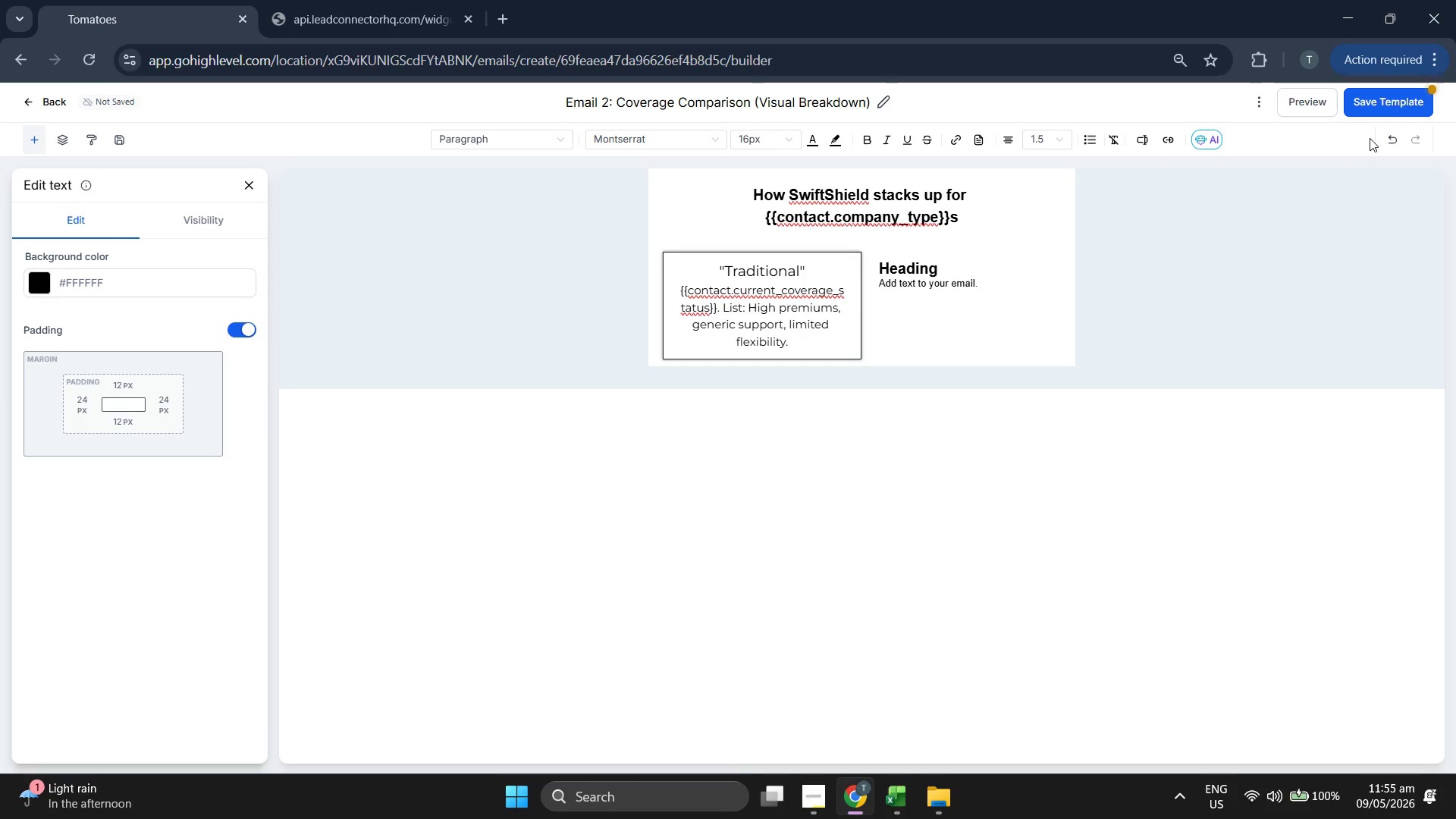 
left_click([1389, 111])
 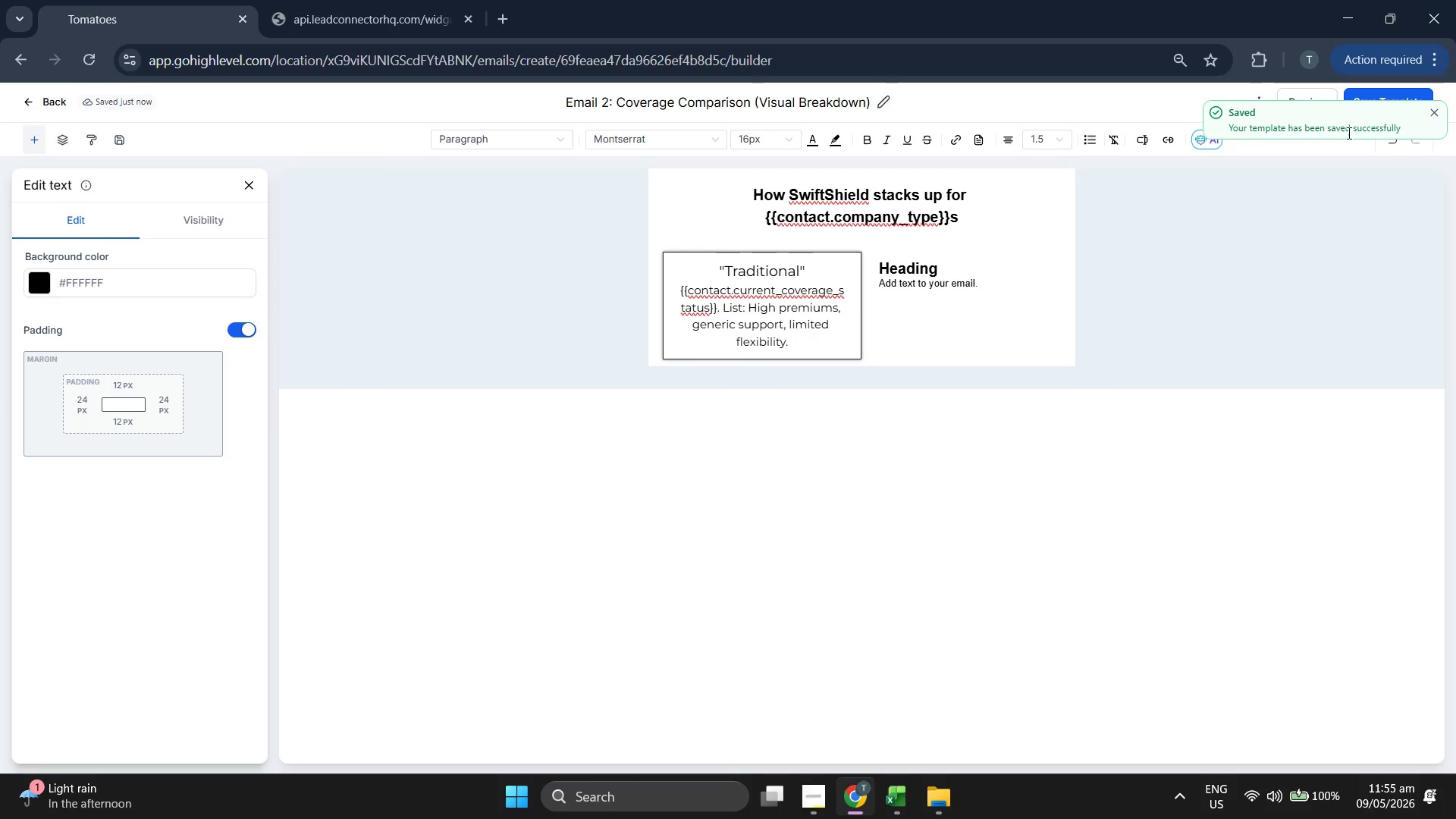 
left_click([1432, 112])
 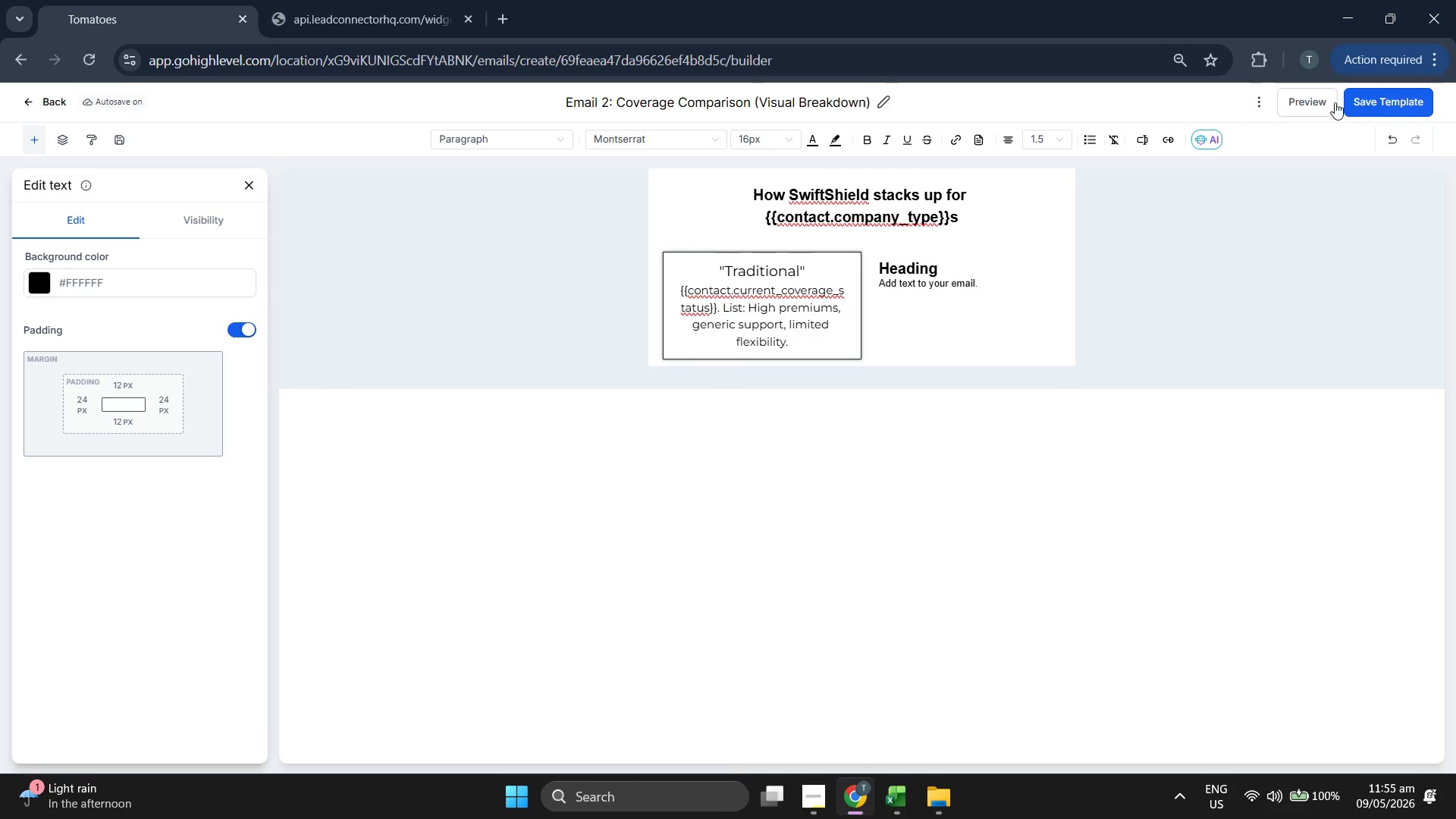 
left_click([1300, 96])
 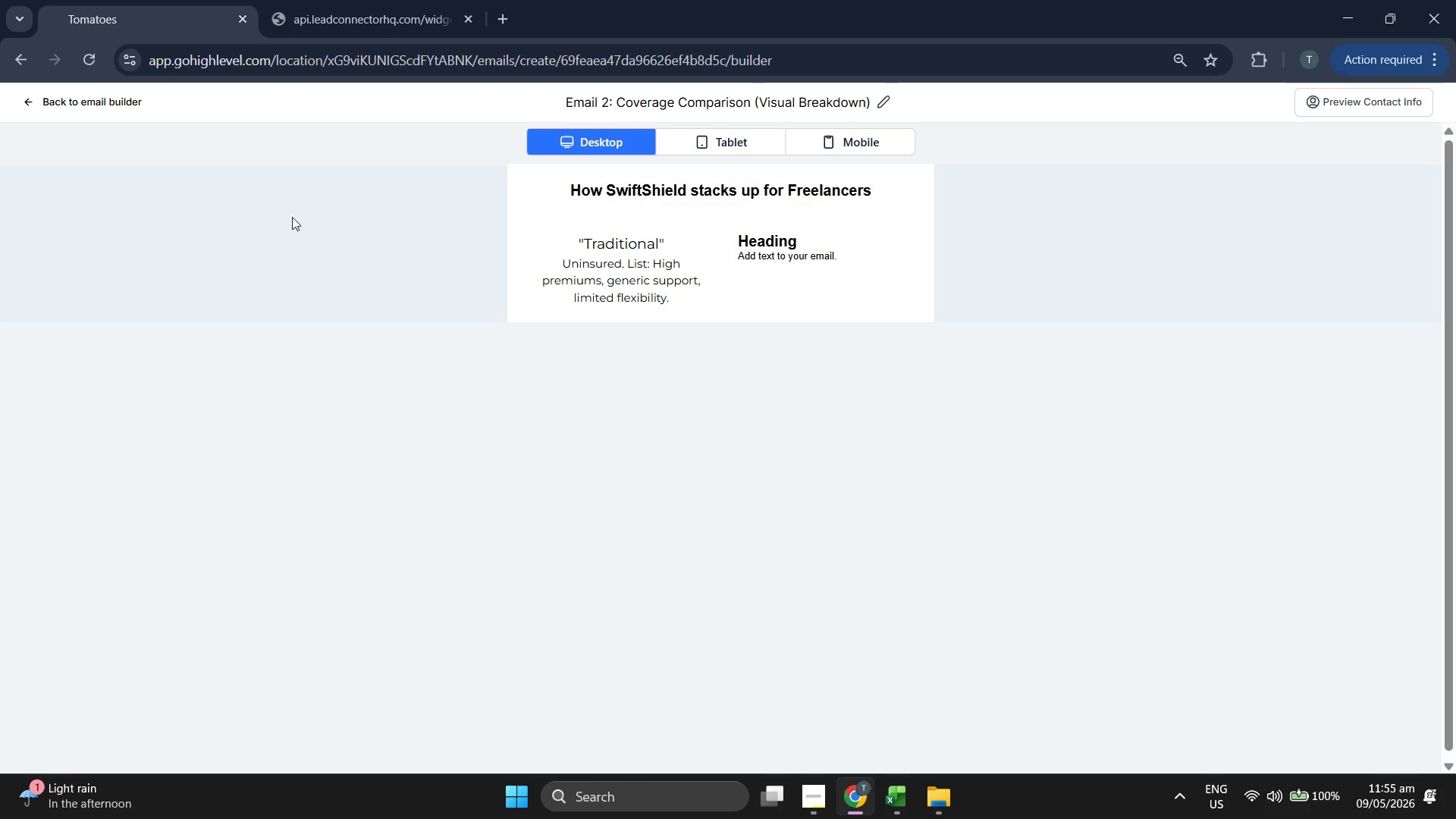 
left_click([113, 102])
 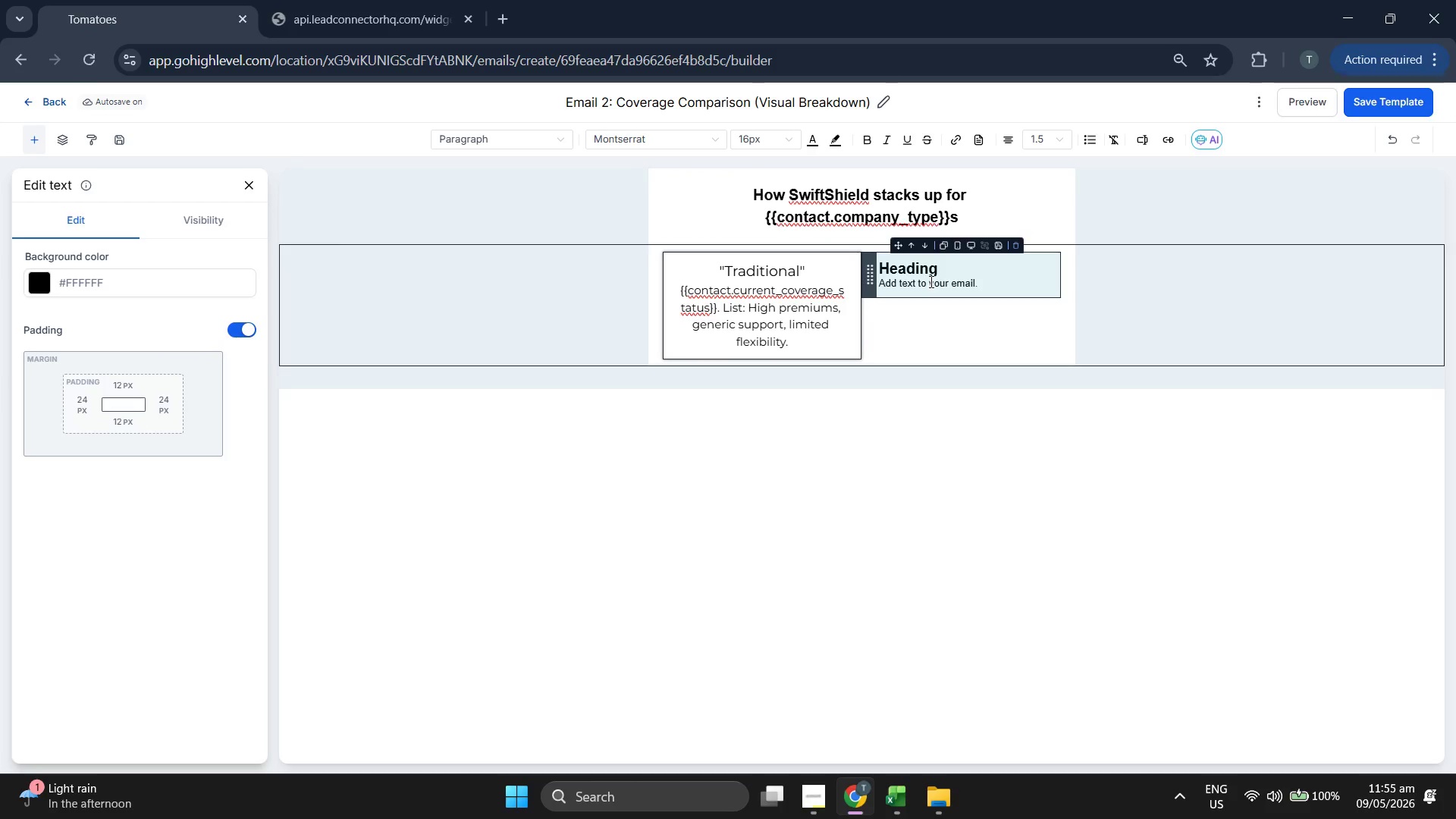 
double_click([930, 281])
 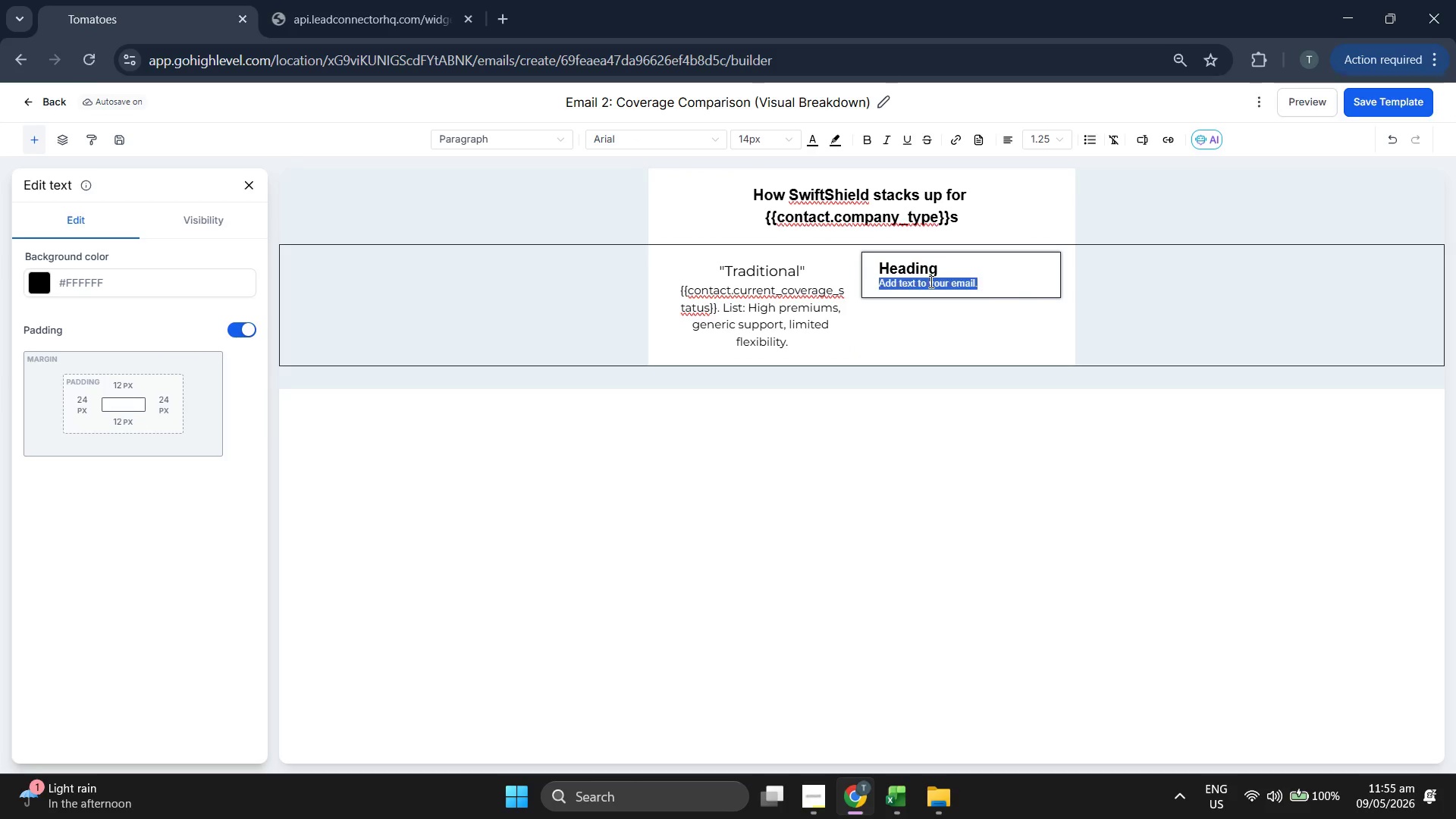 
triple_click([930, 281])
 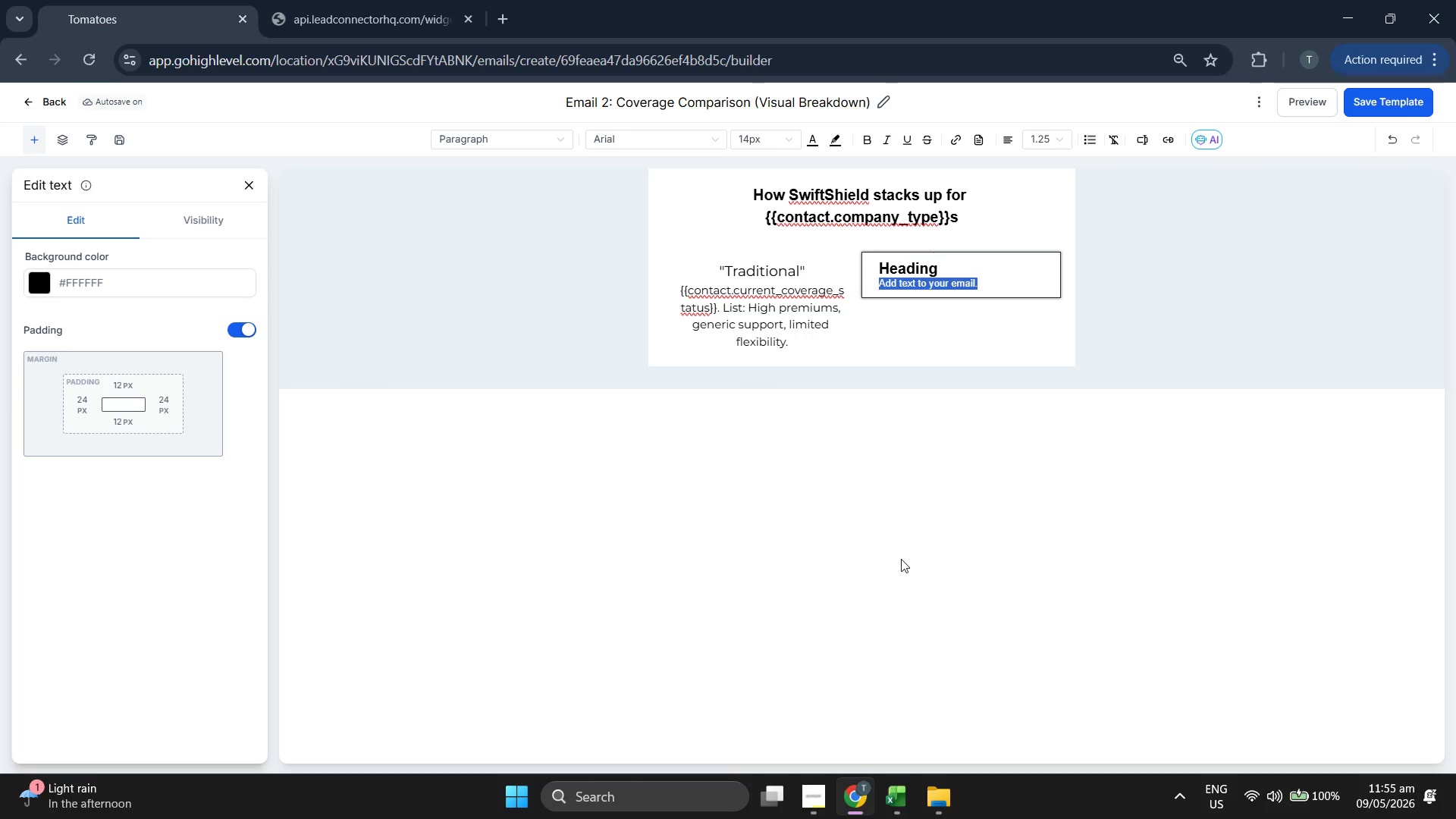 
wait(5.8)
 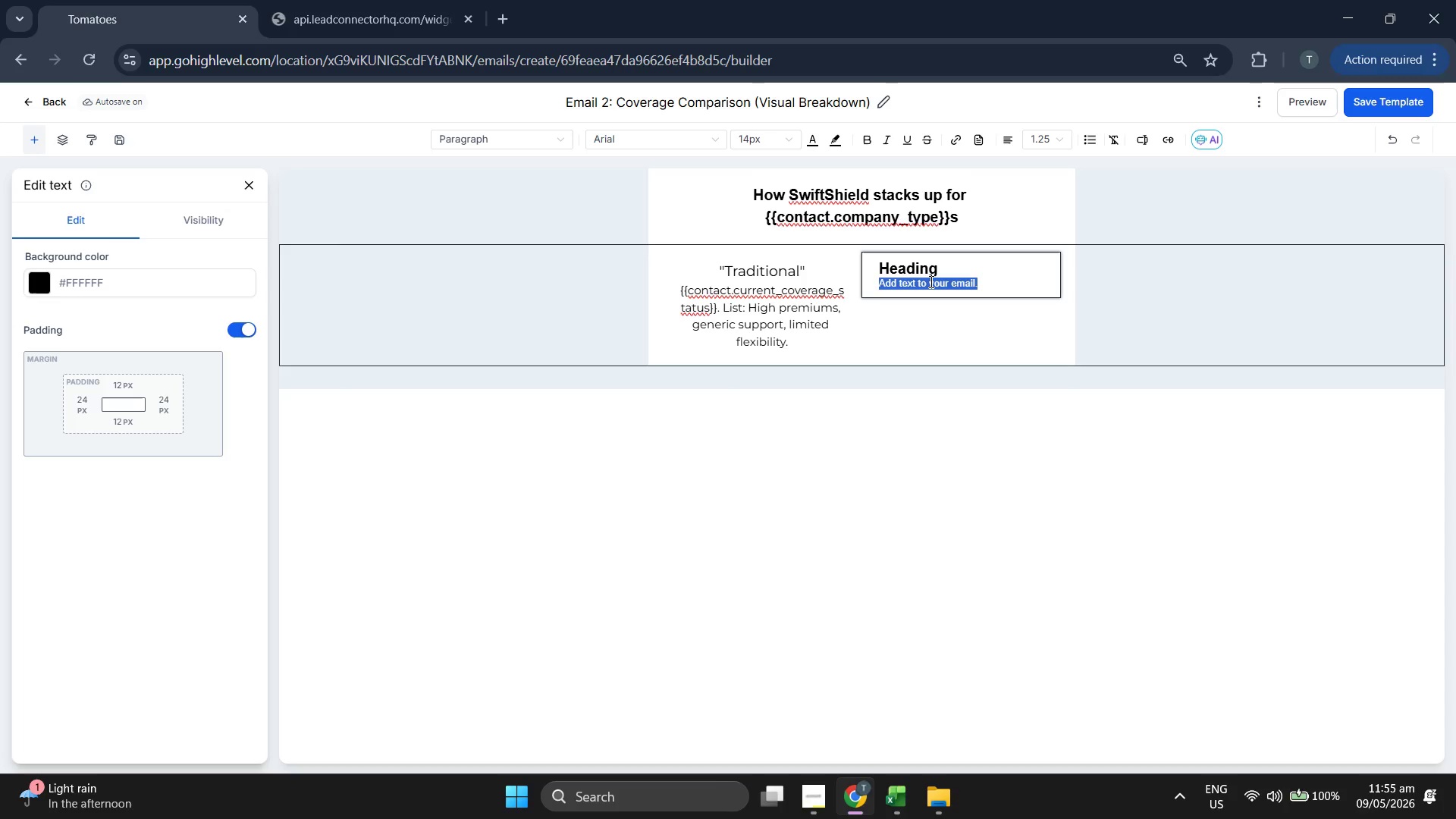 
key(Backspace)
 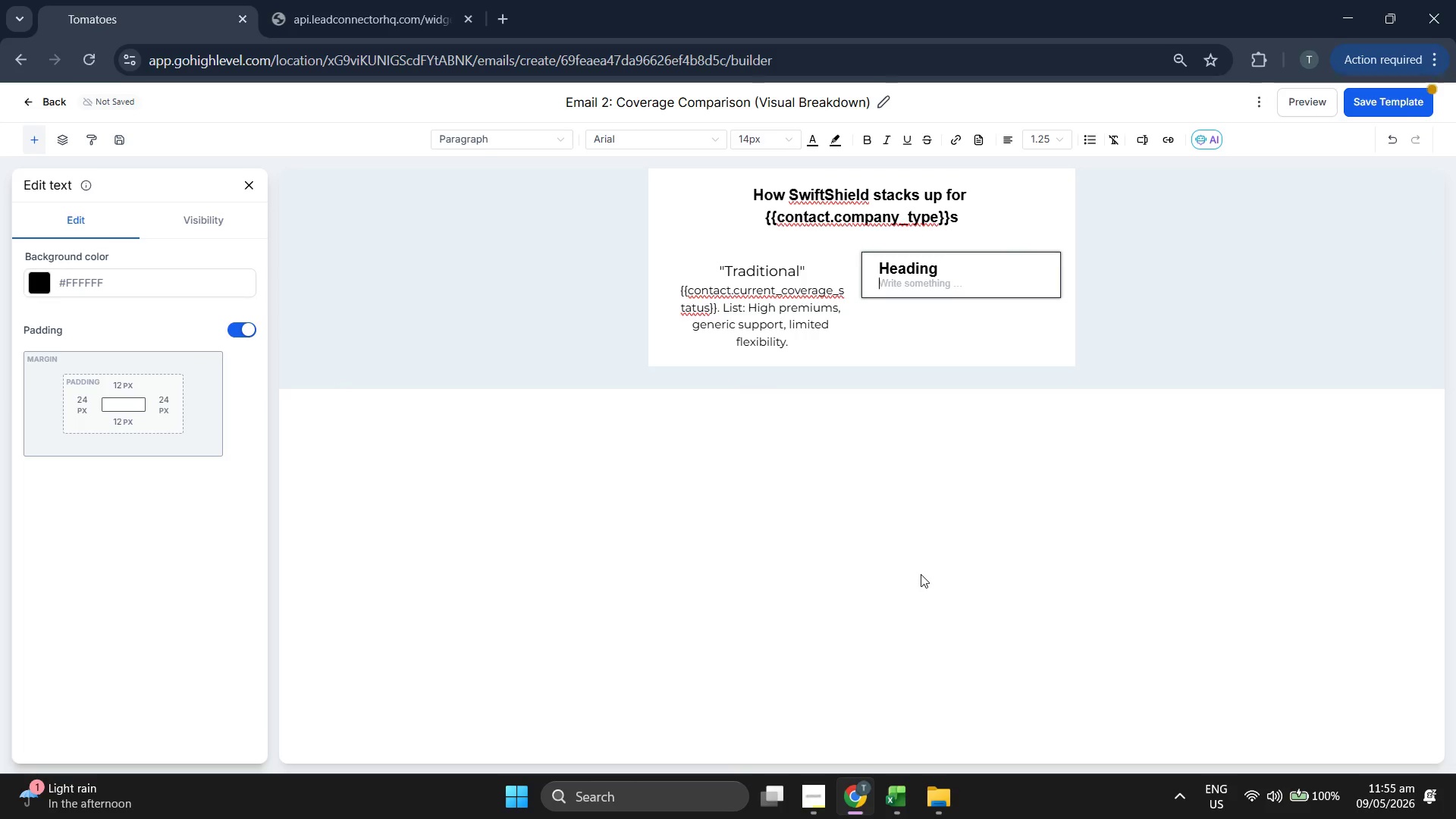 
key(Backspace)
 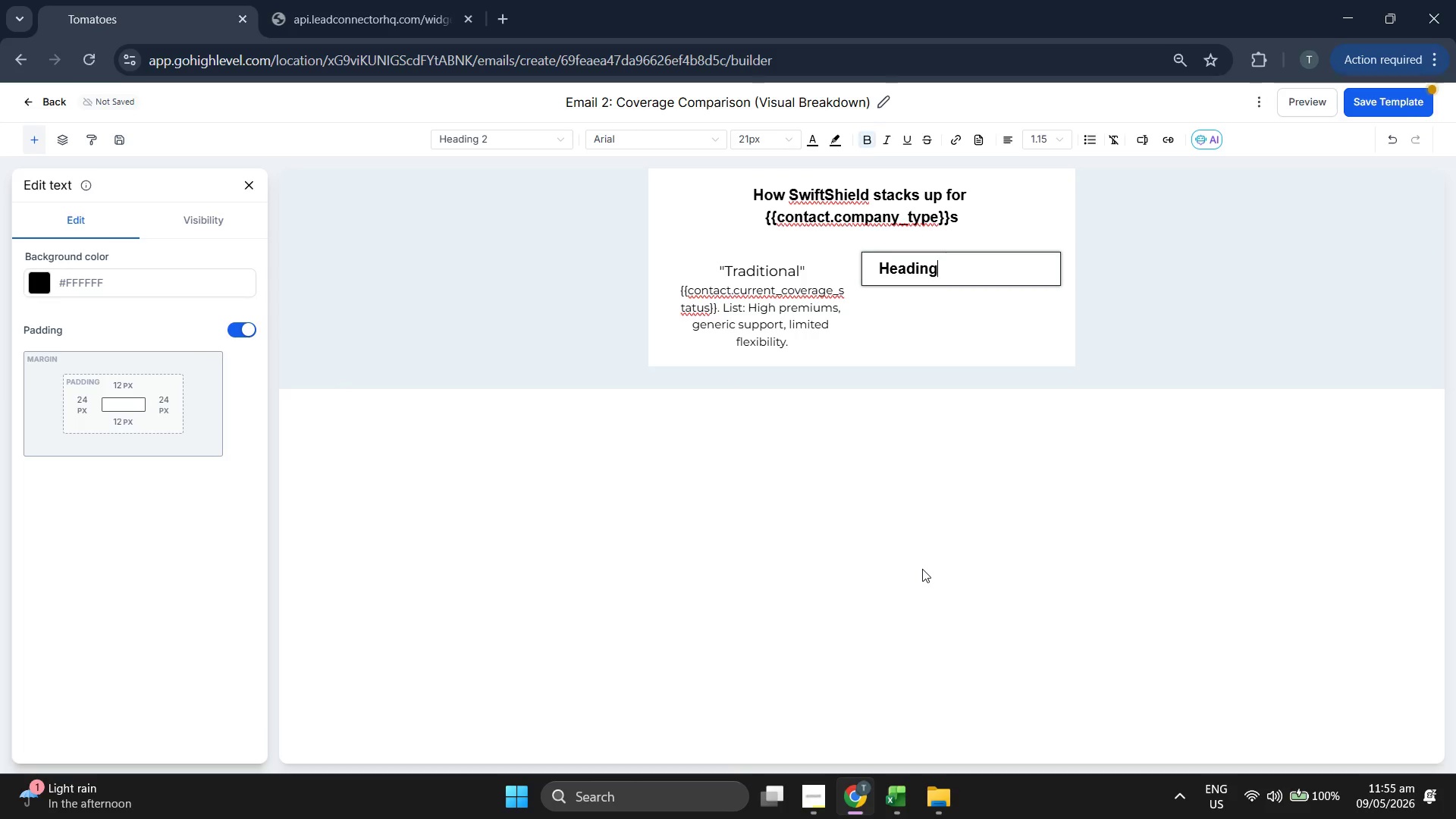 
key(Backspace)
 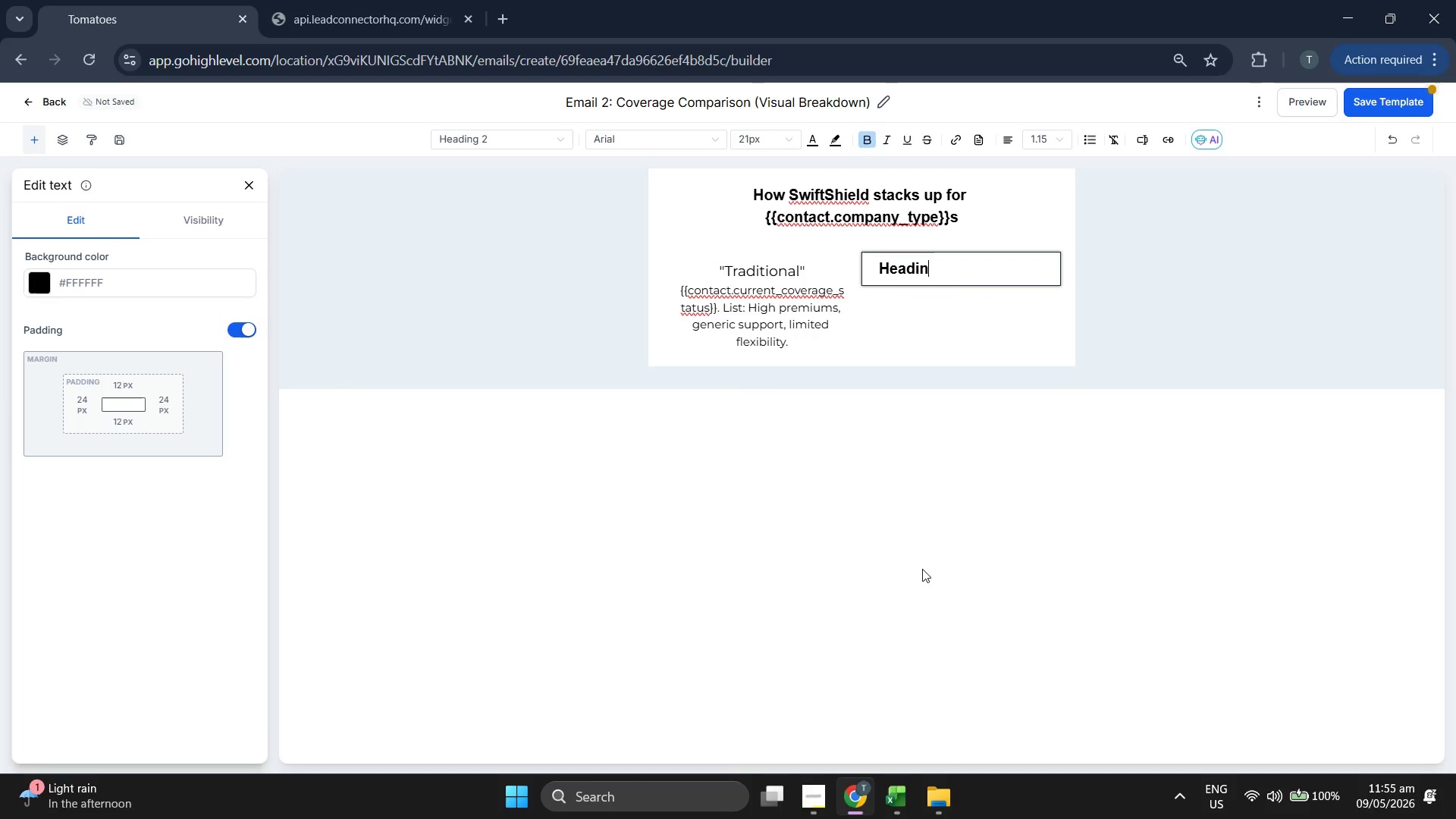 
key(Backspace)
 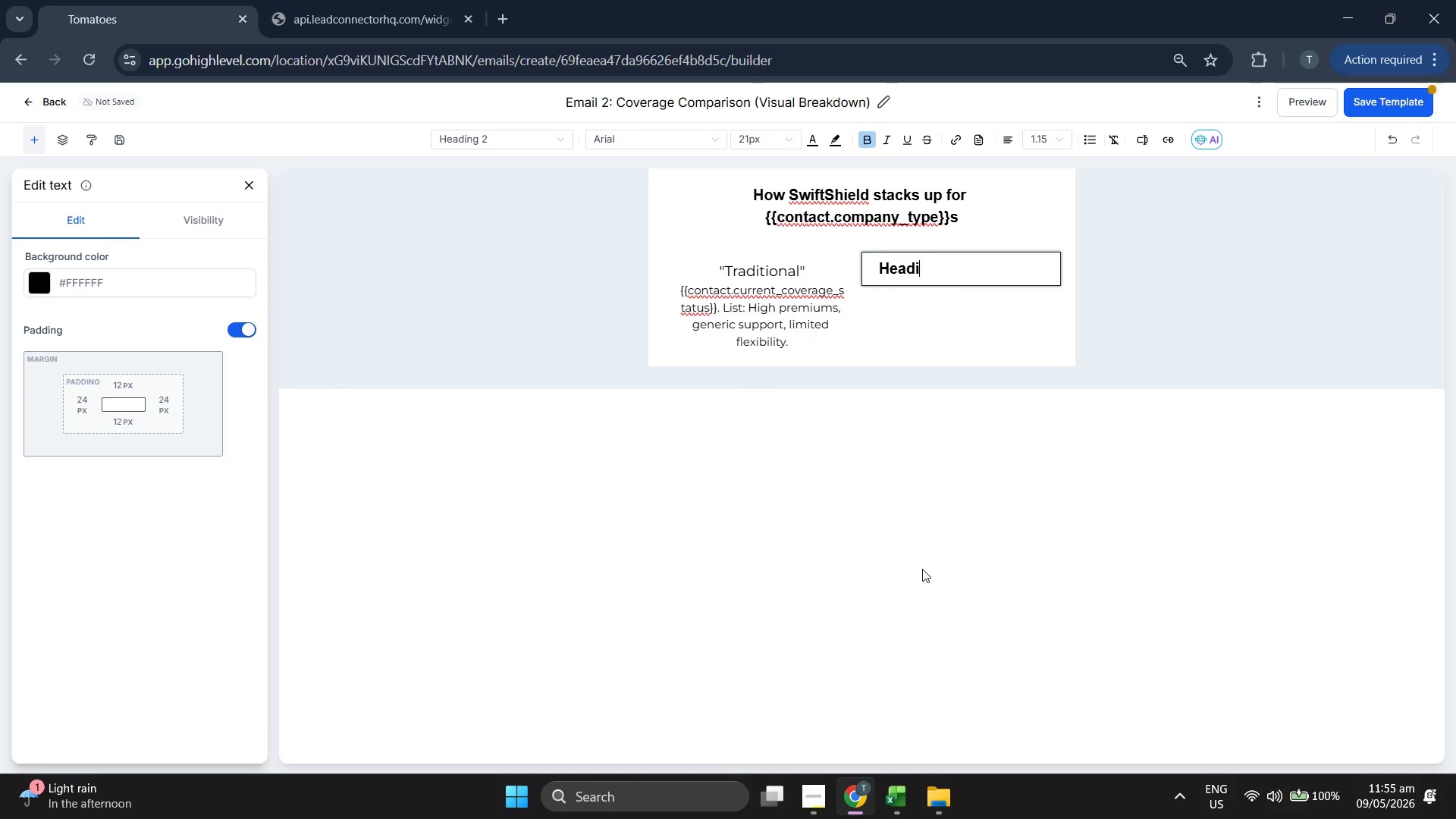 
key(Backspace)
 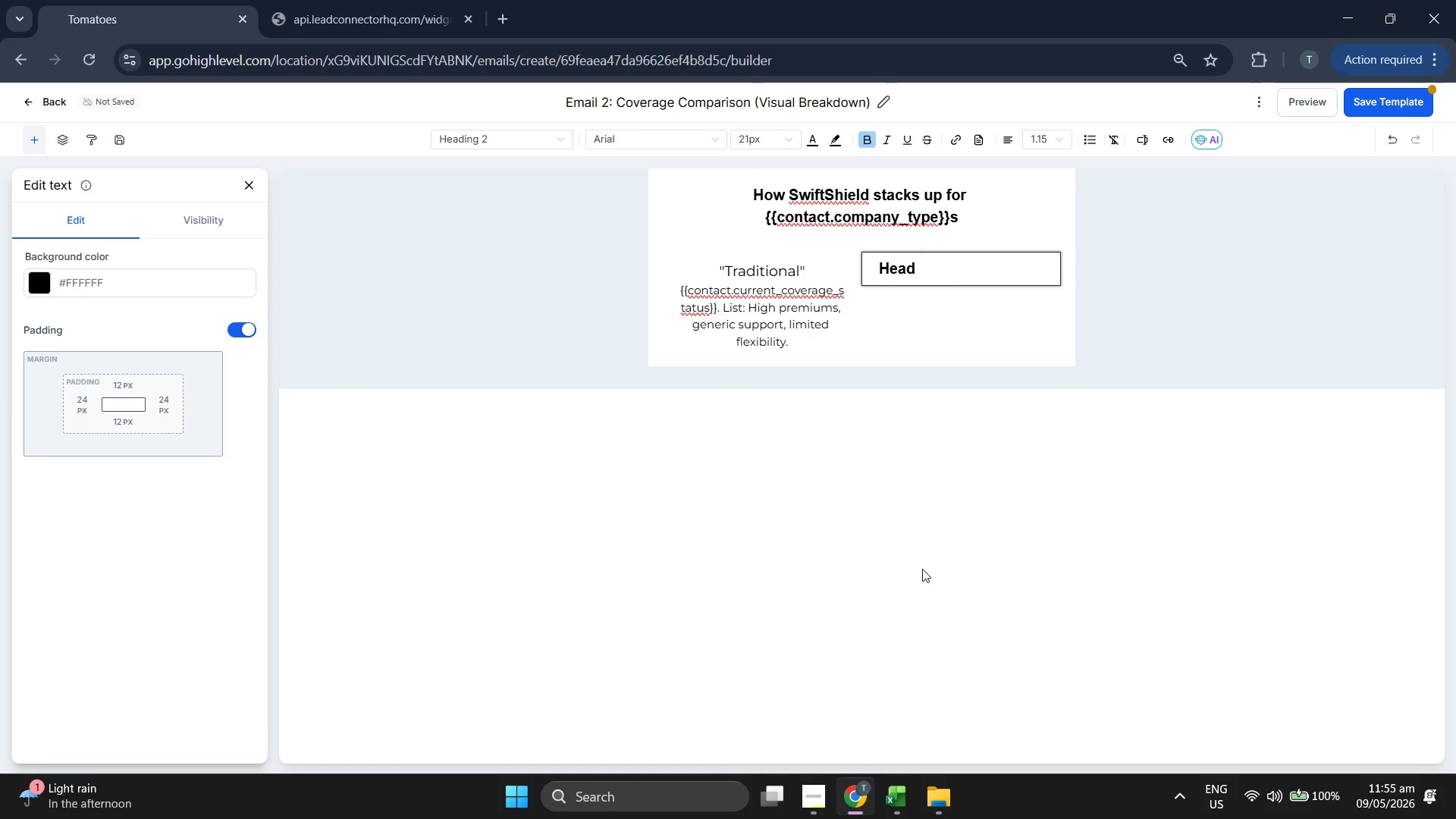 
key(Backspace)
 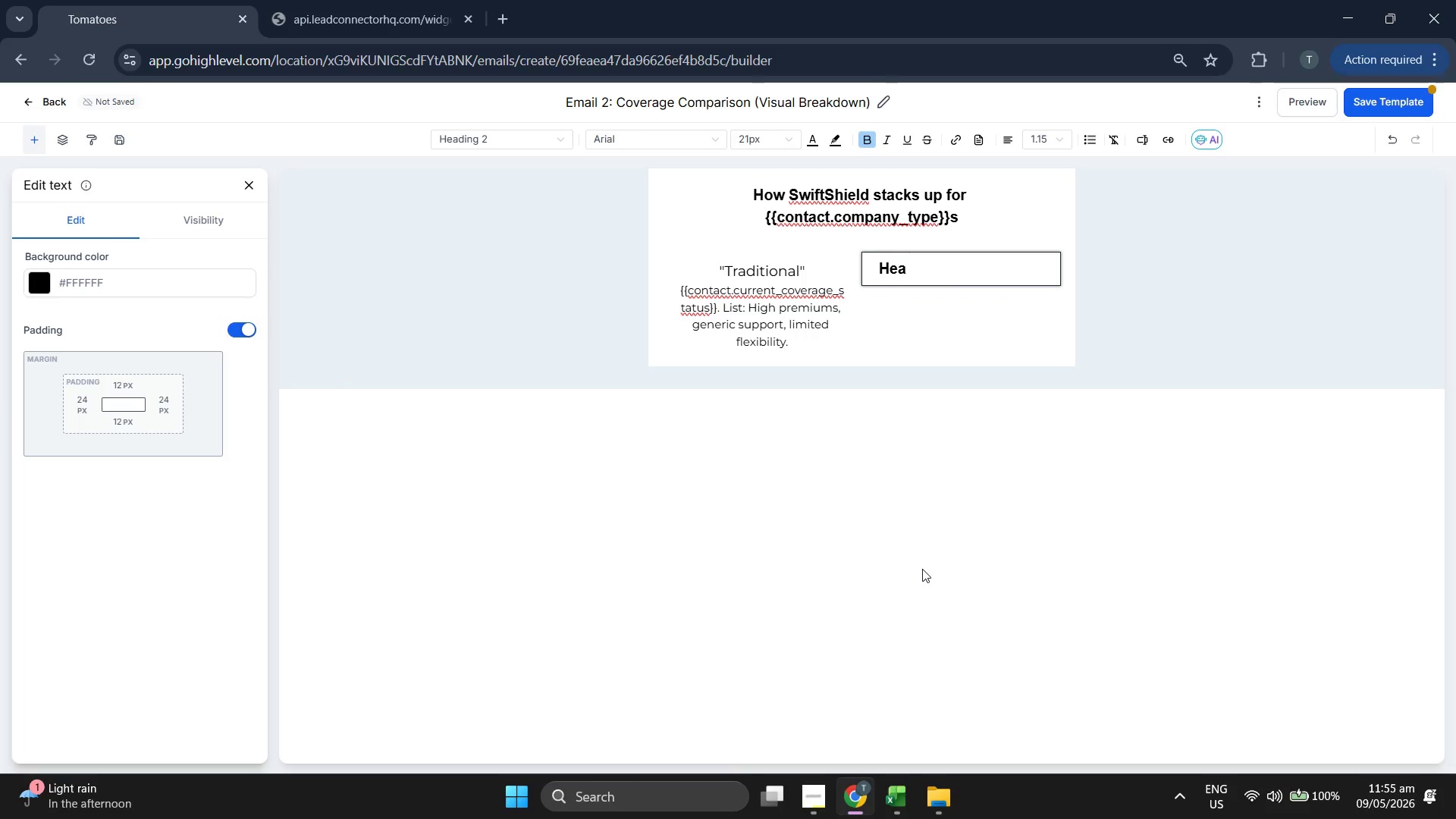 
key(Backspace)
 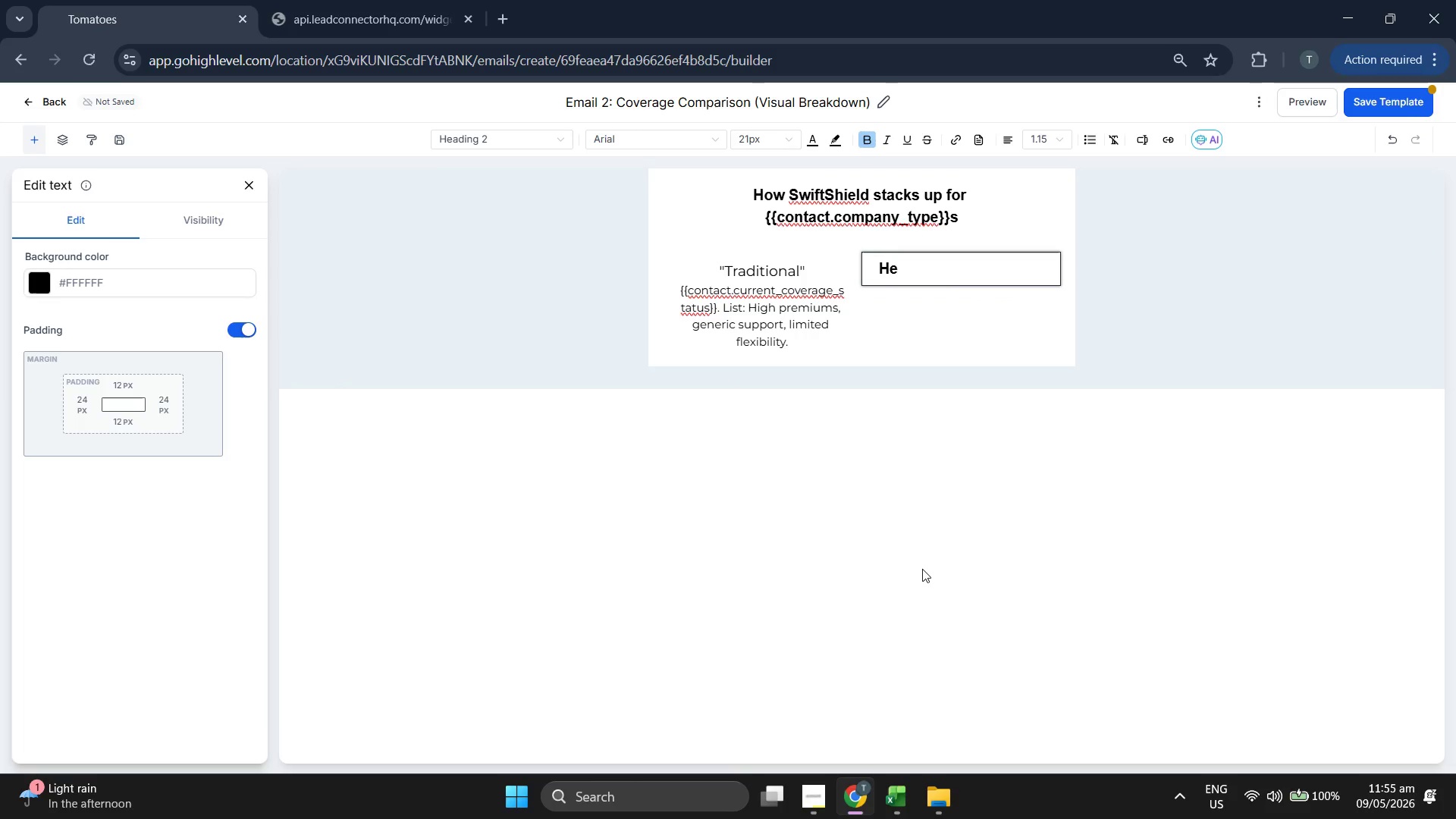 
key(Backspace)
 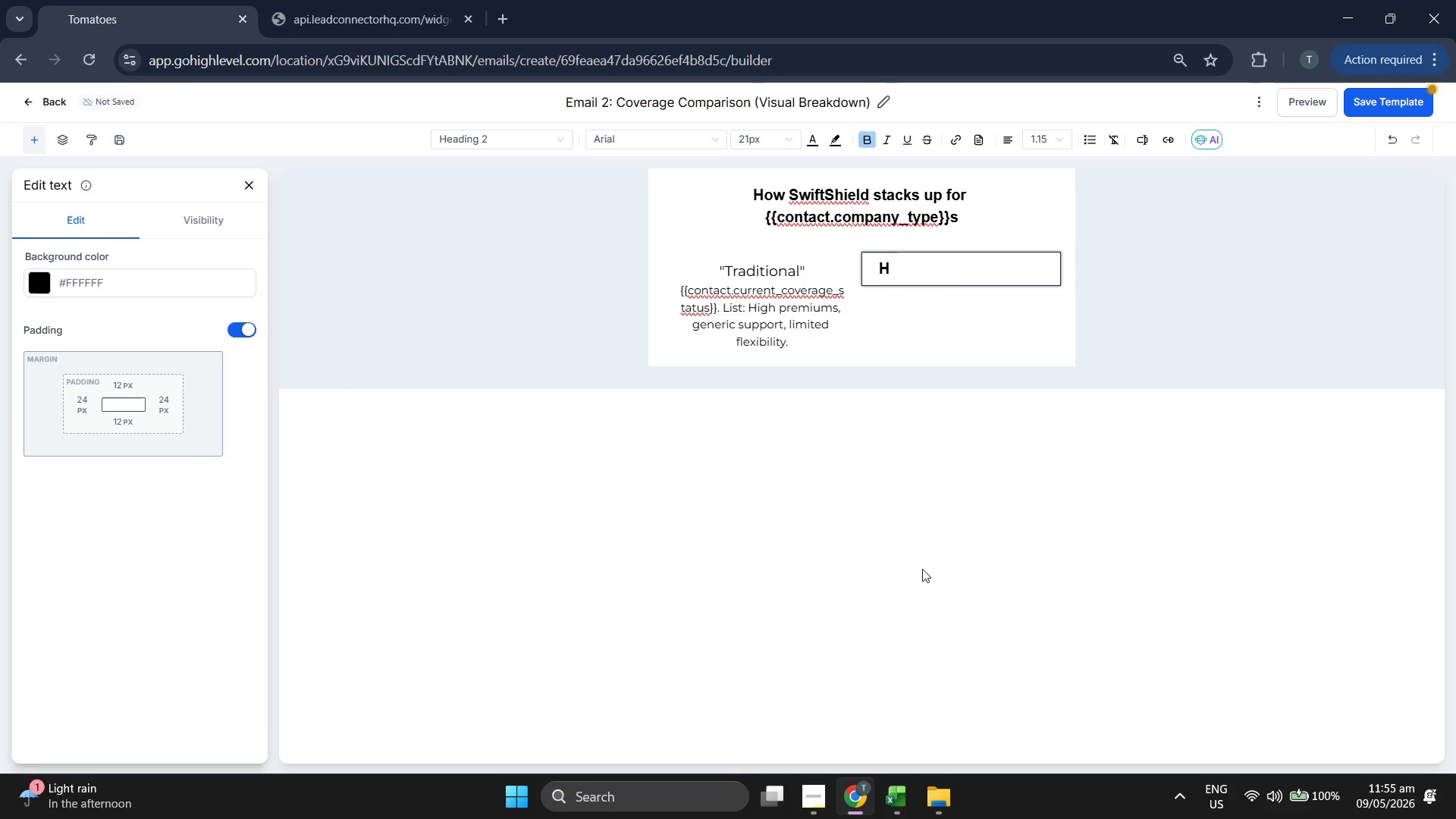 
key(Backspace)
 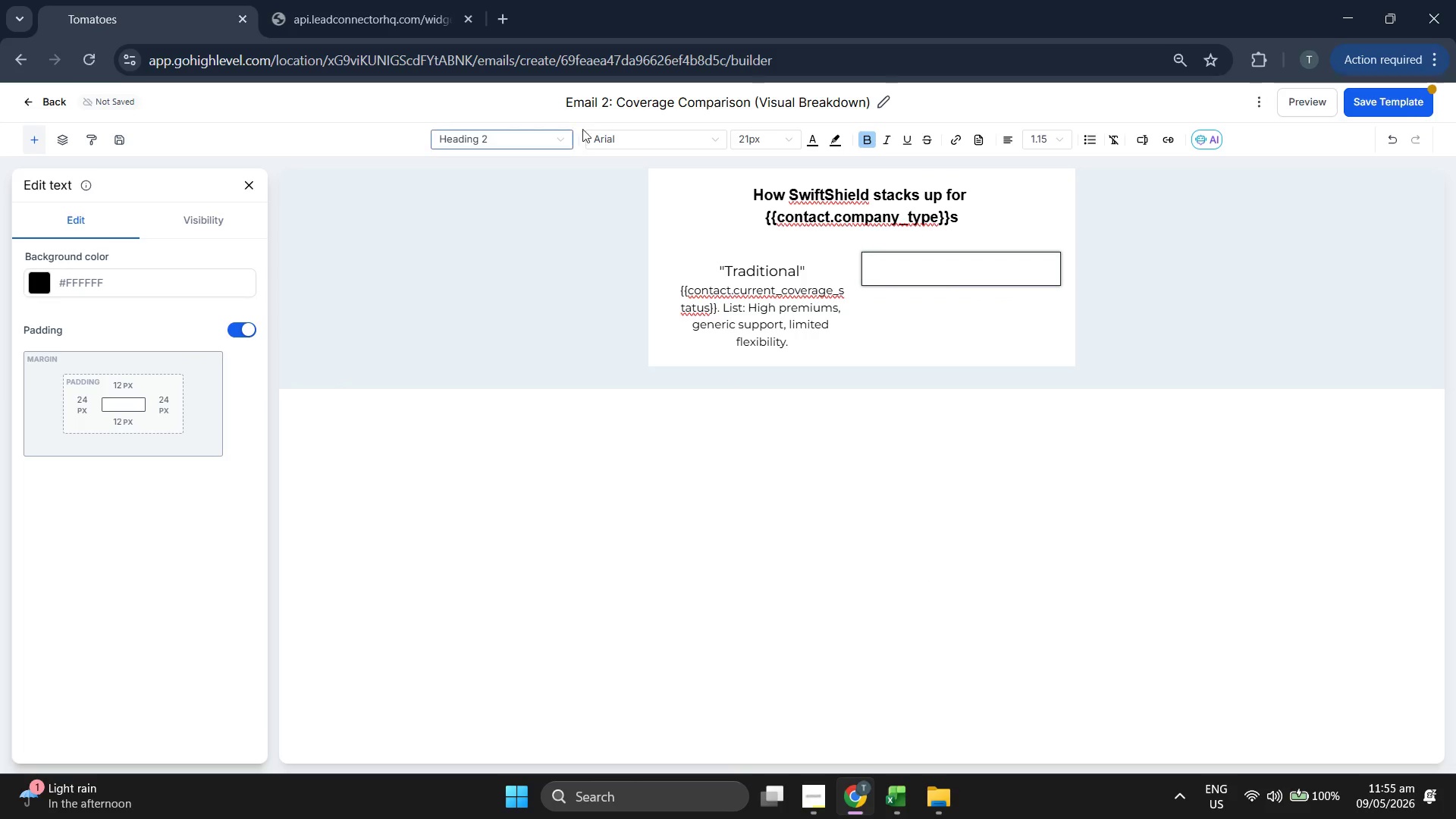 
left_click([625, 144])
 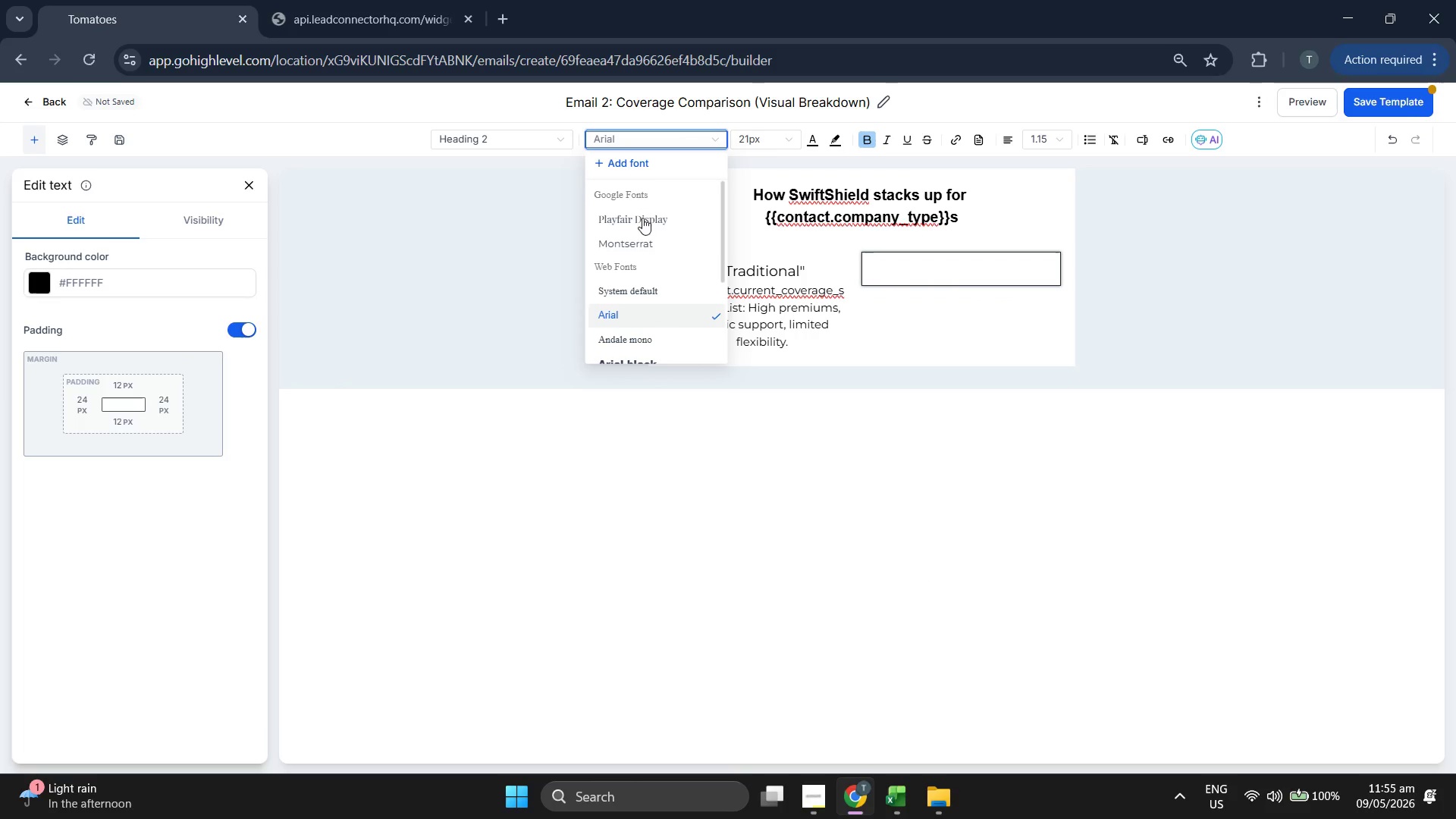 
left_click([642, 244])
 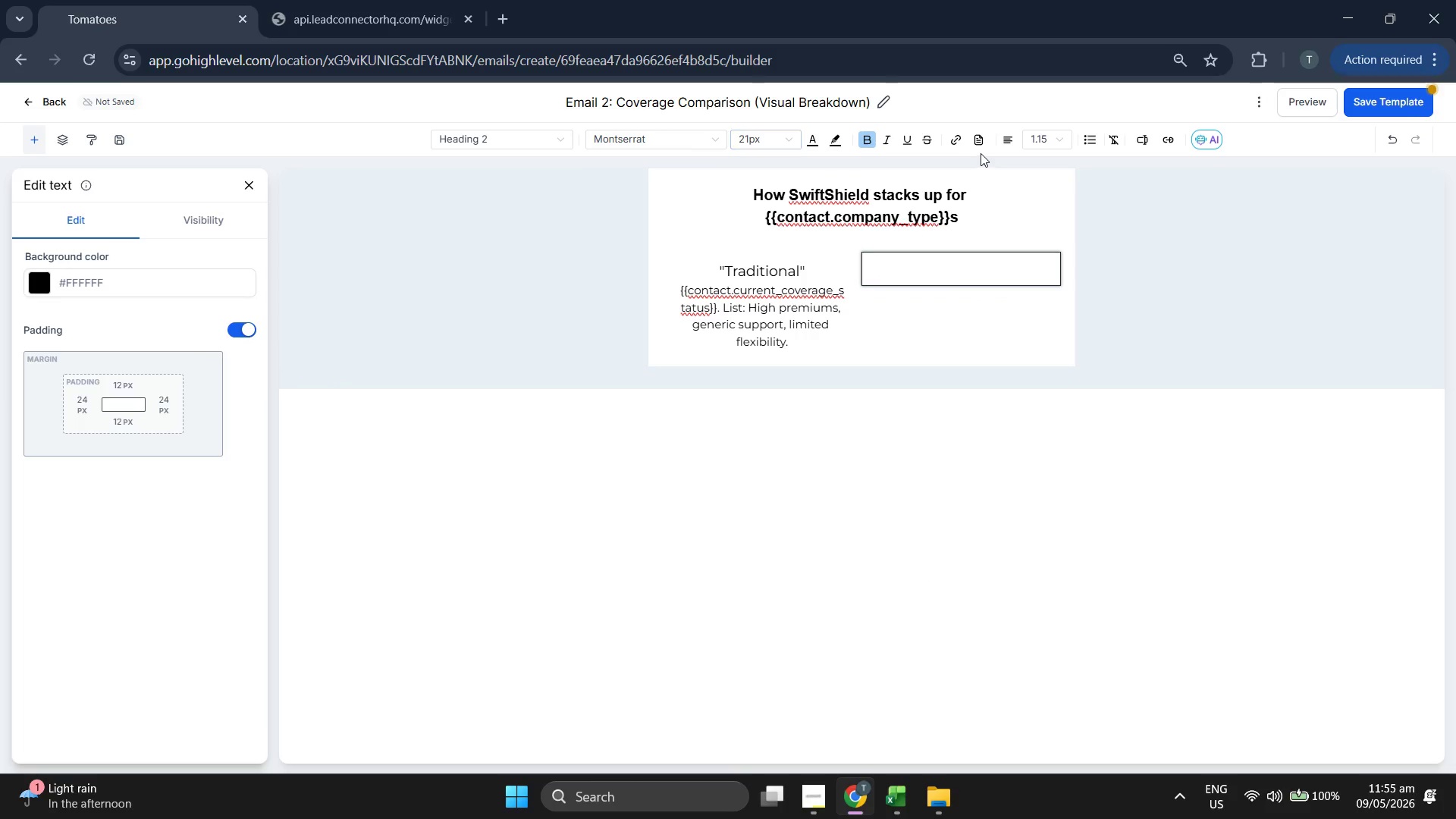 
left_click([1027, 137])
 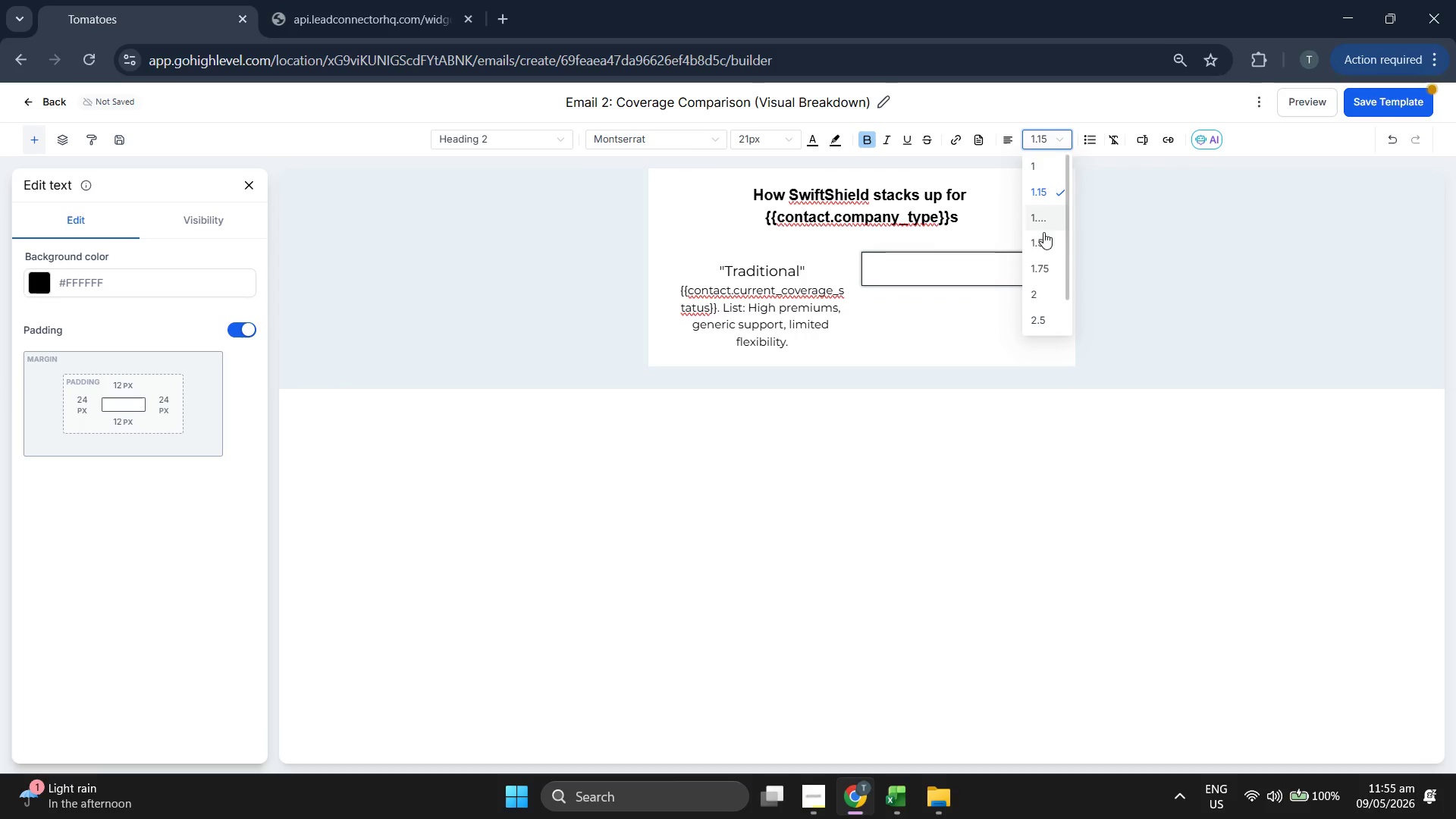 
left_click([1043, 236])
 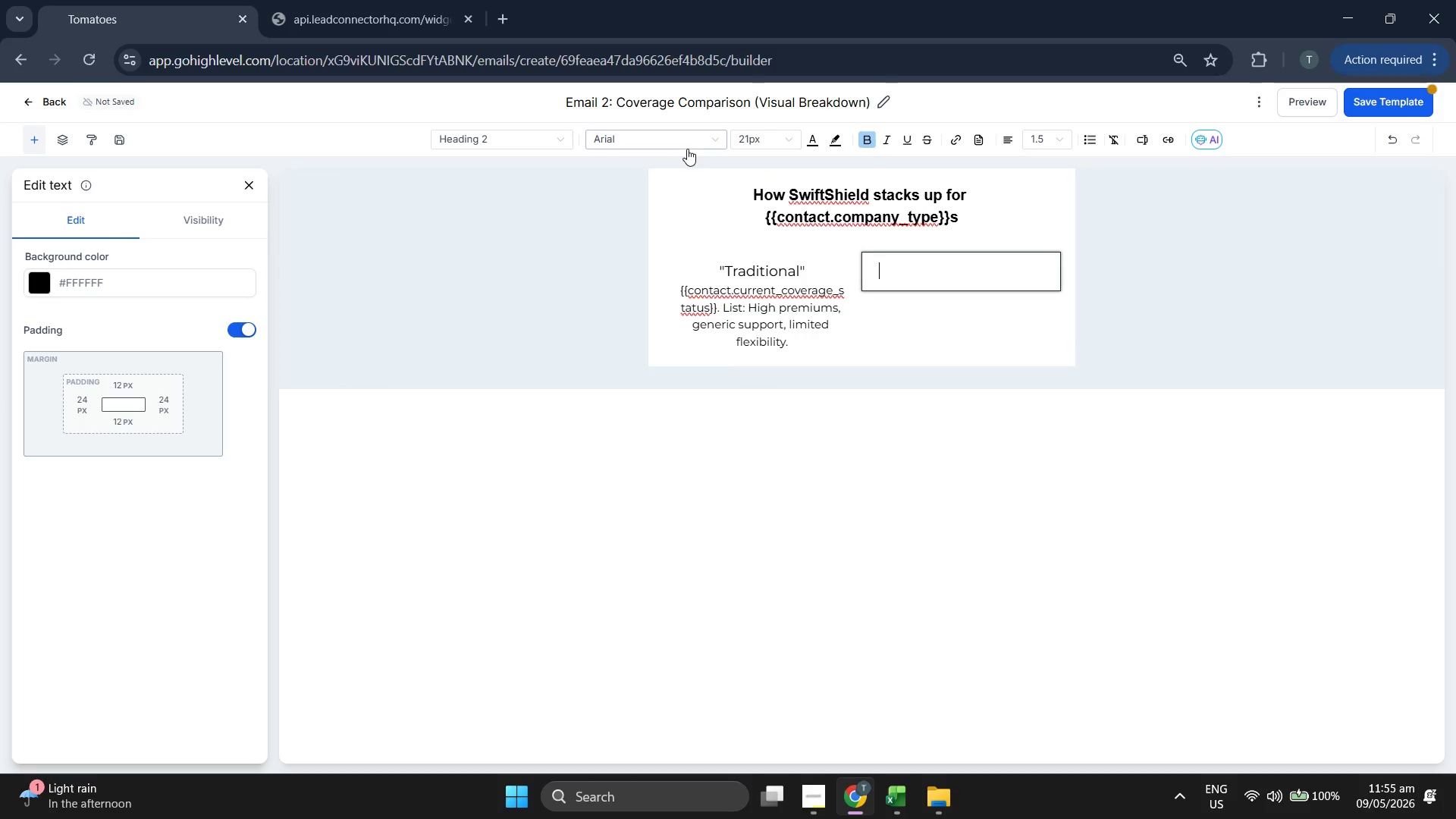 
left_click([671, 141])
 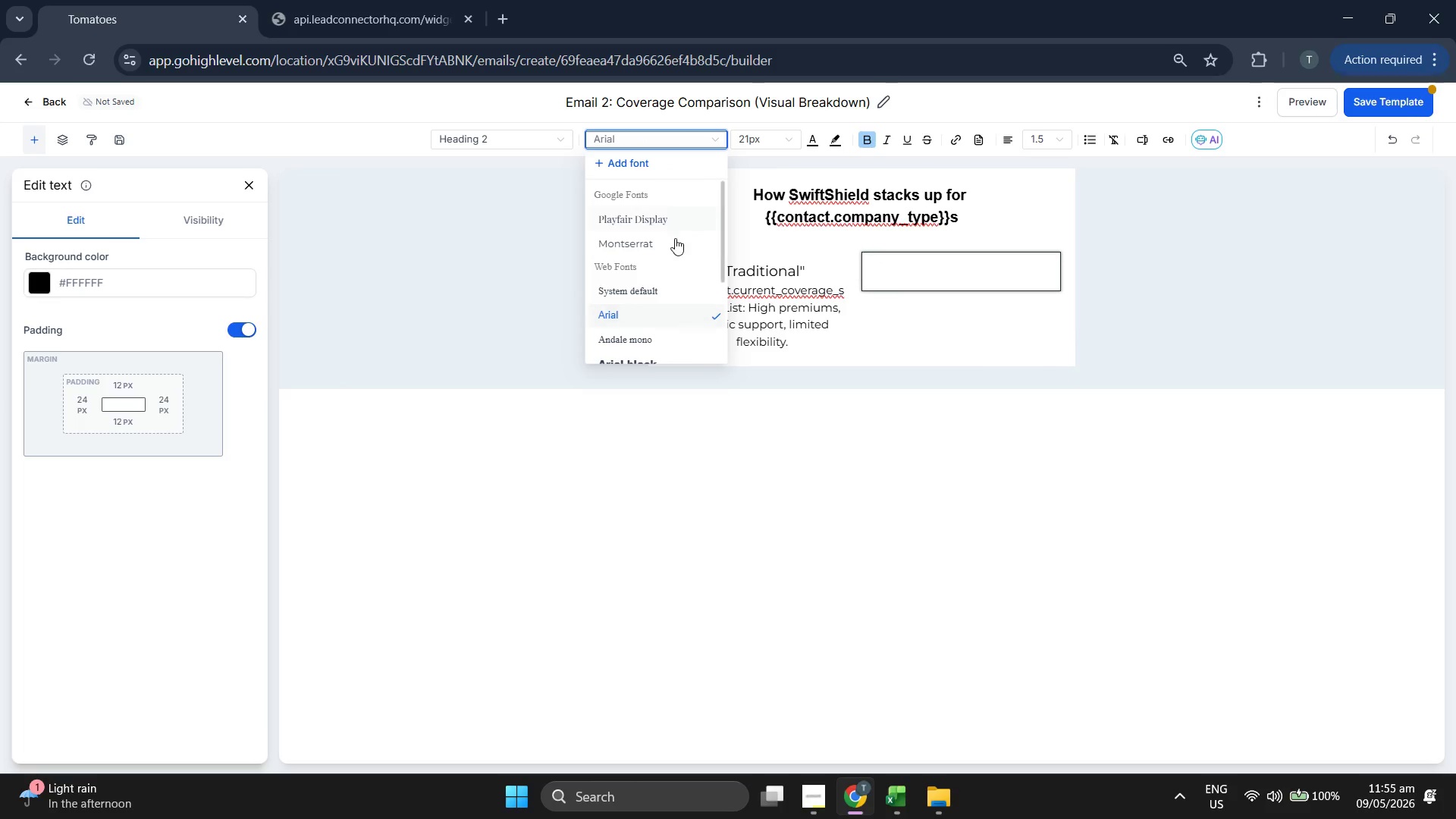 
left_click([670, 246])
 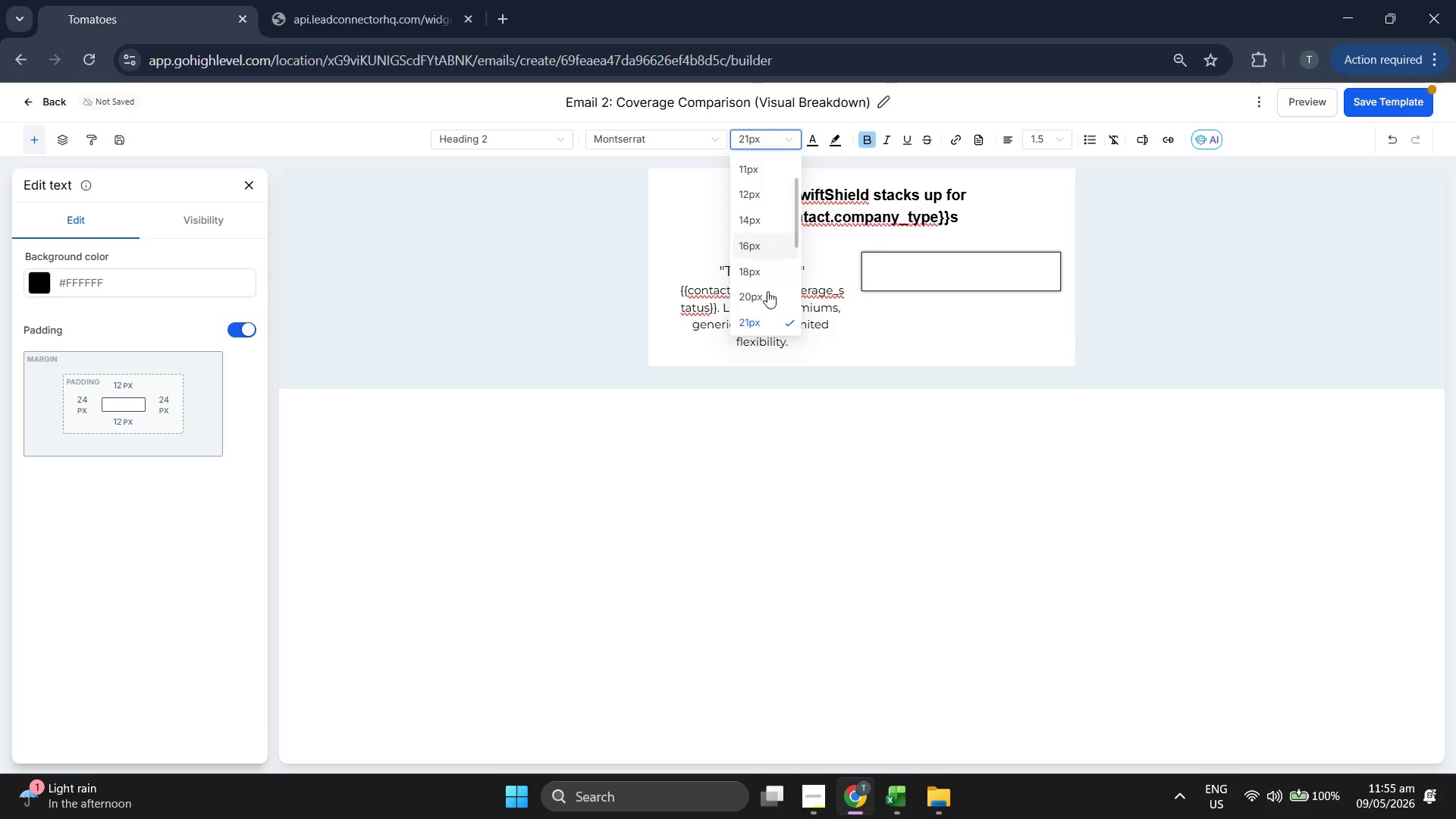 
left_click([759, 299])
 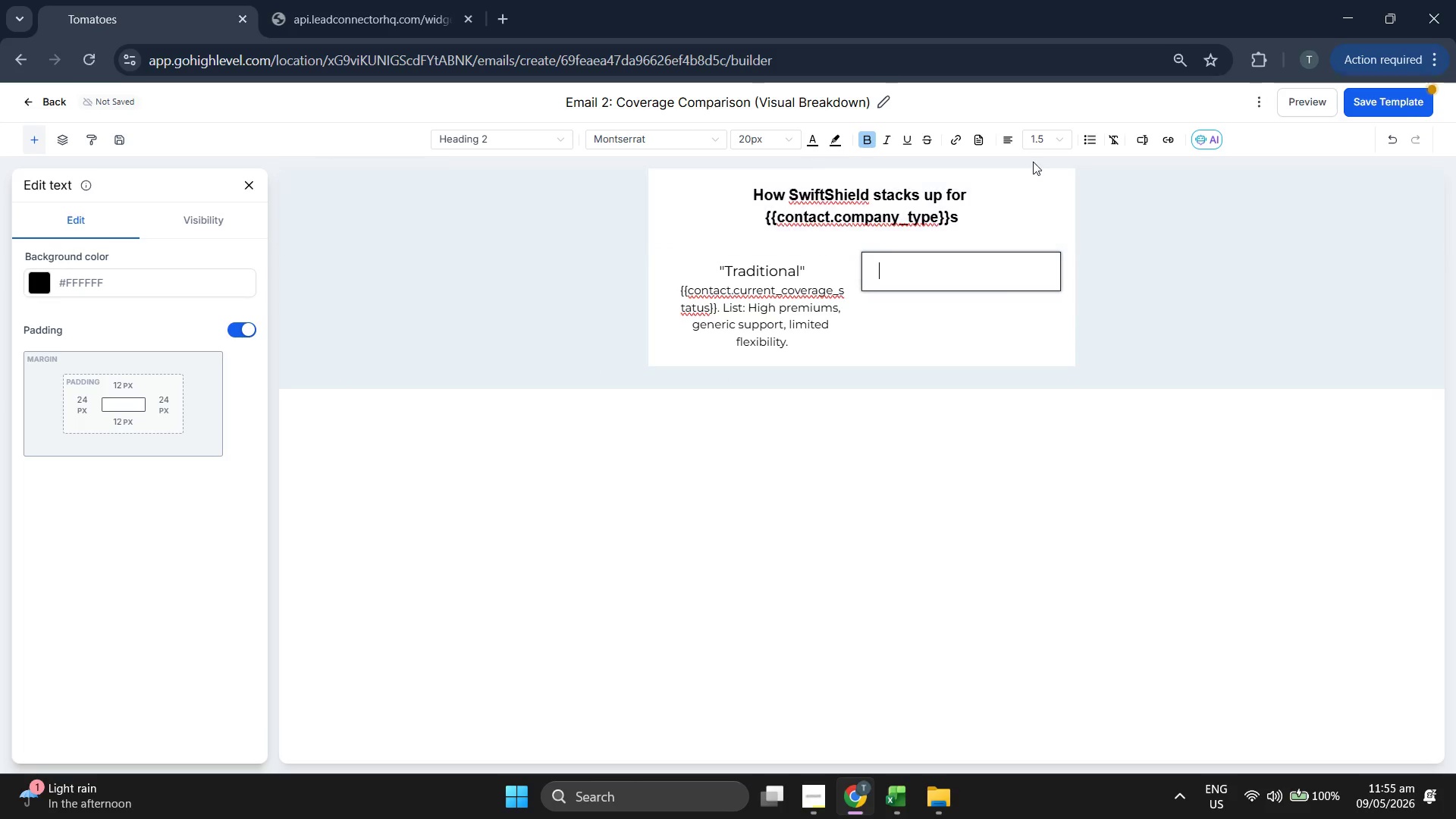 
left_click([1009, 143])
 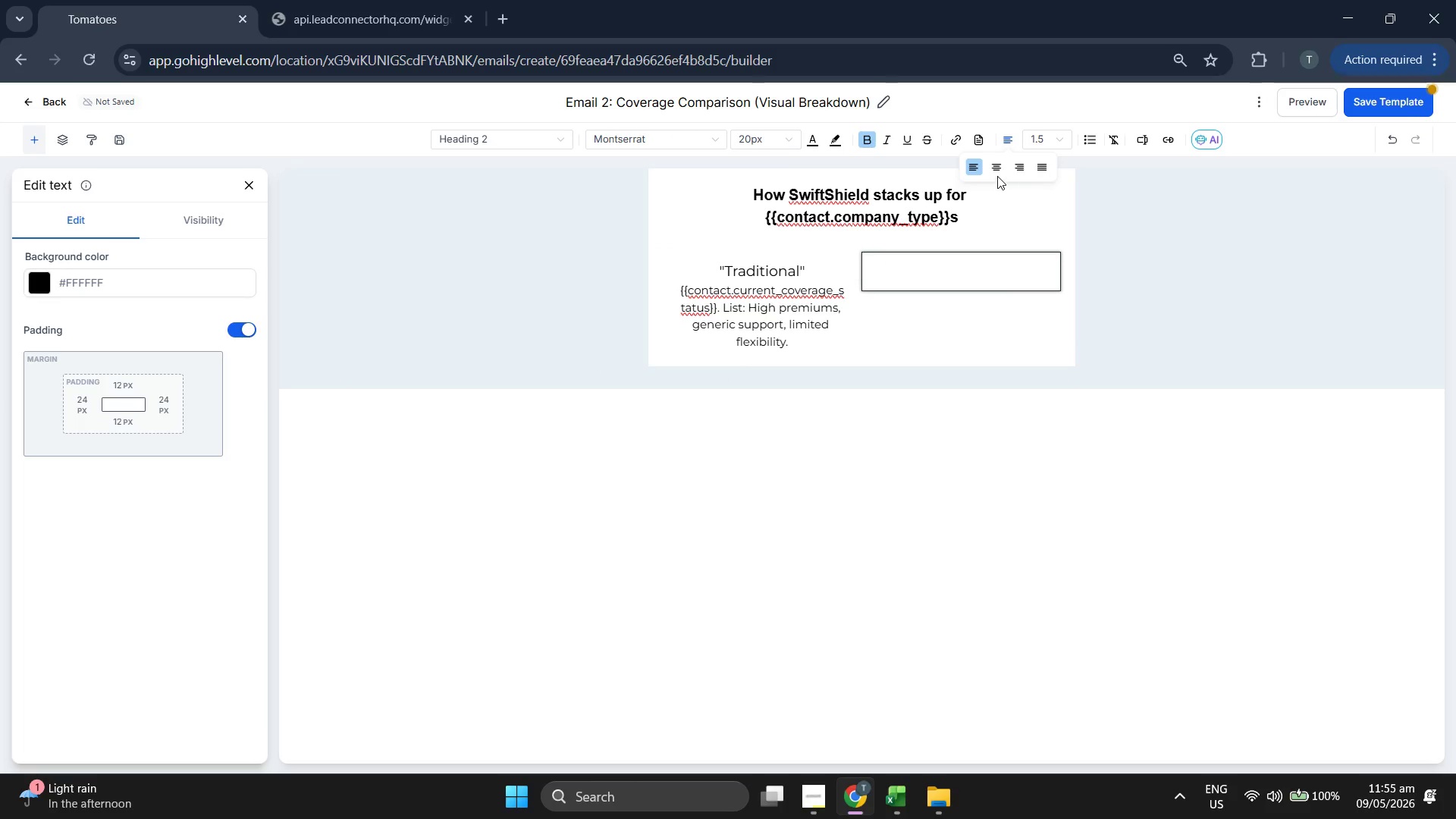 
left_click([997, 171])
 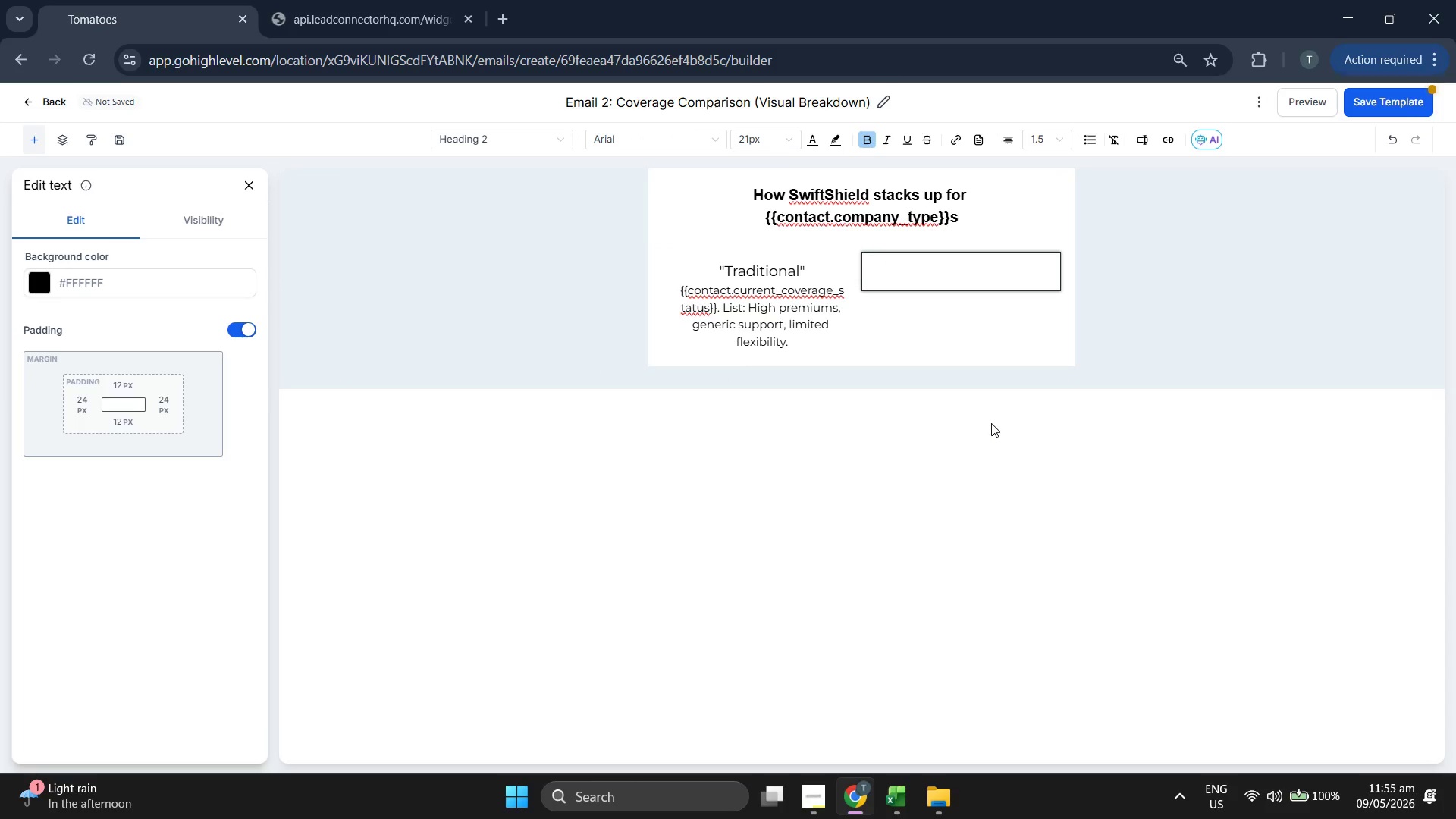 
key(CapsLock)
 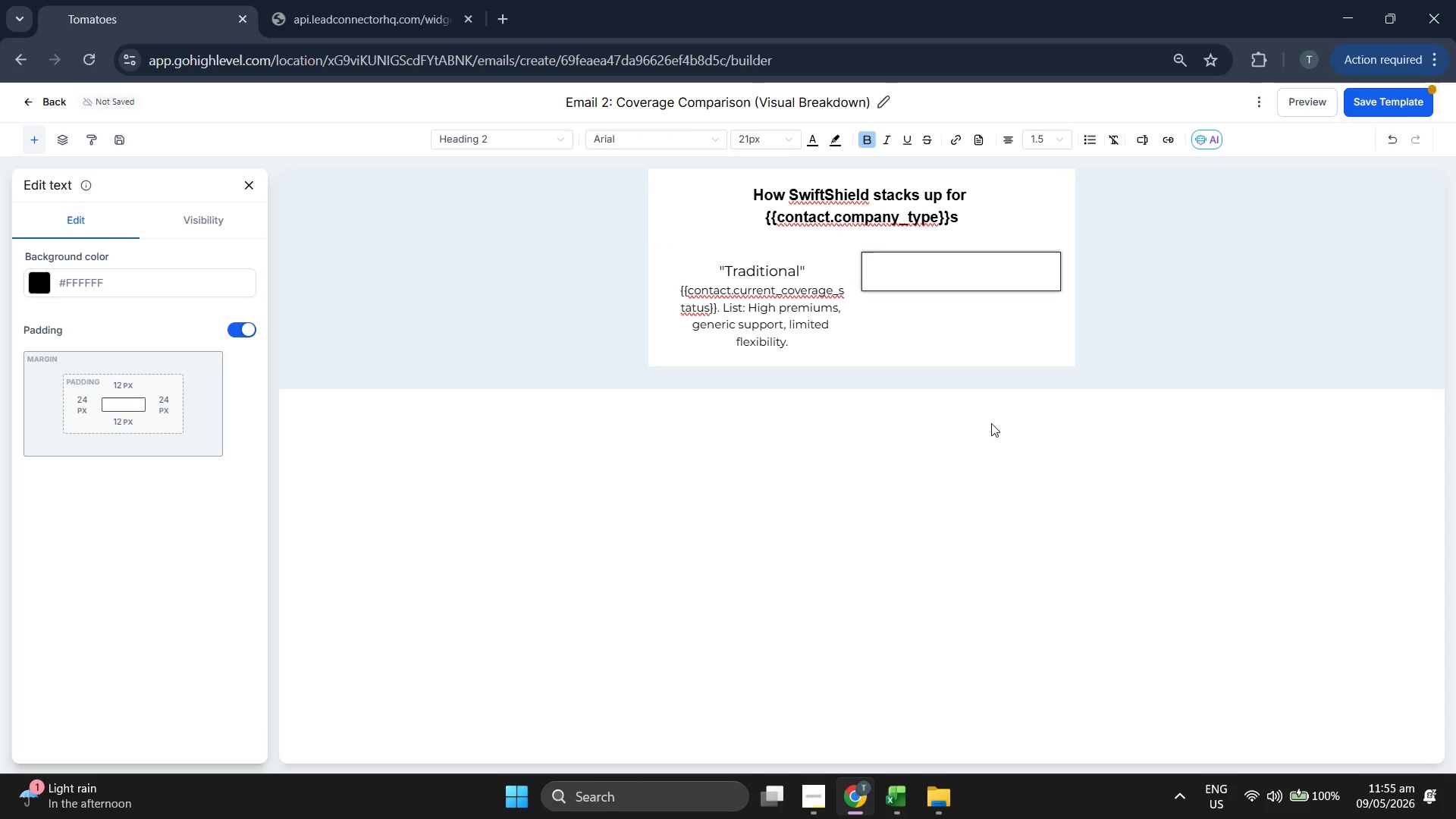 
key(S)
 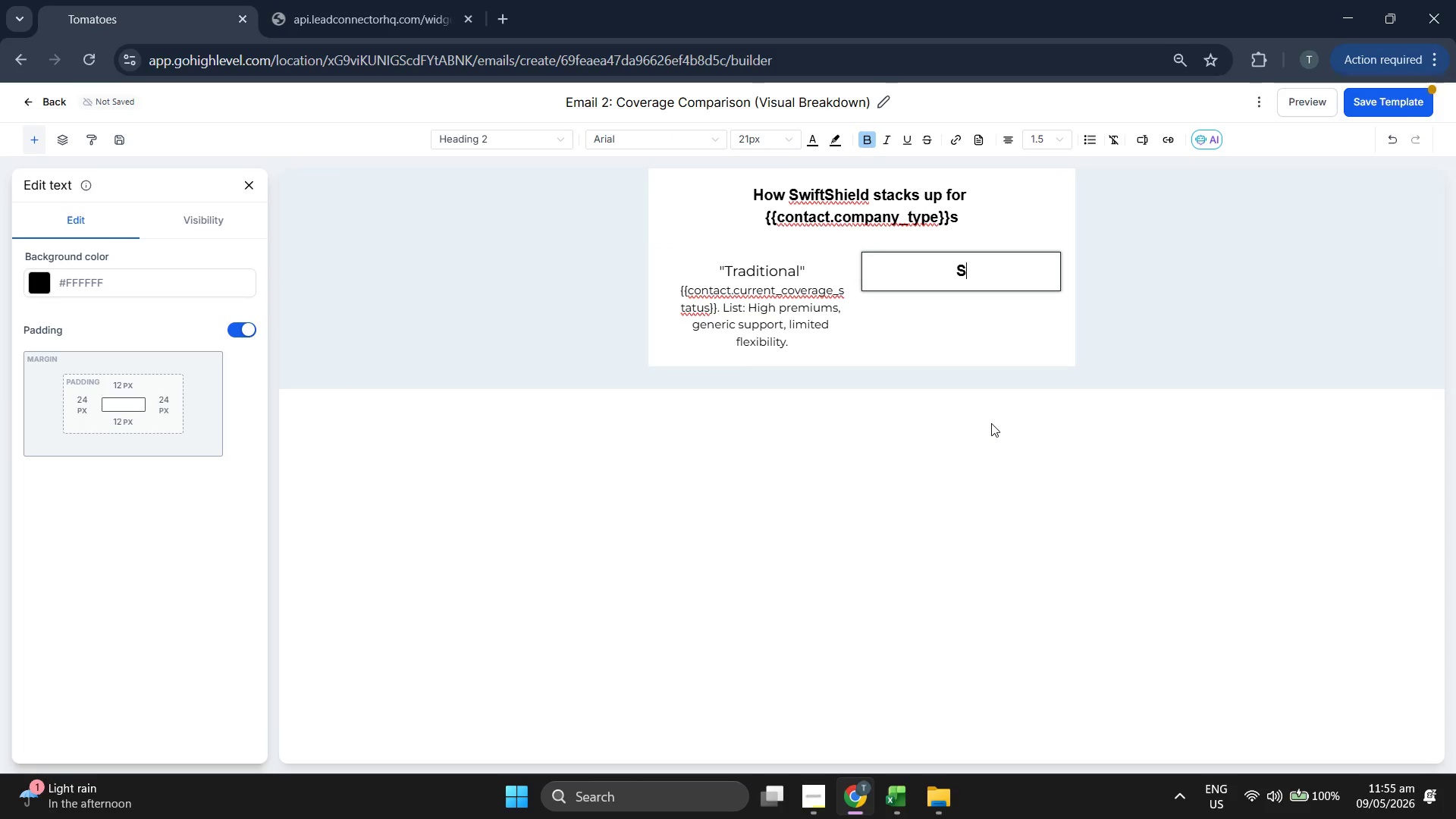 
key(CapsLock)
 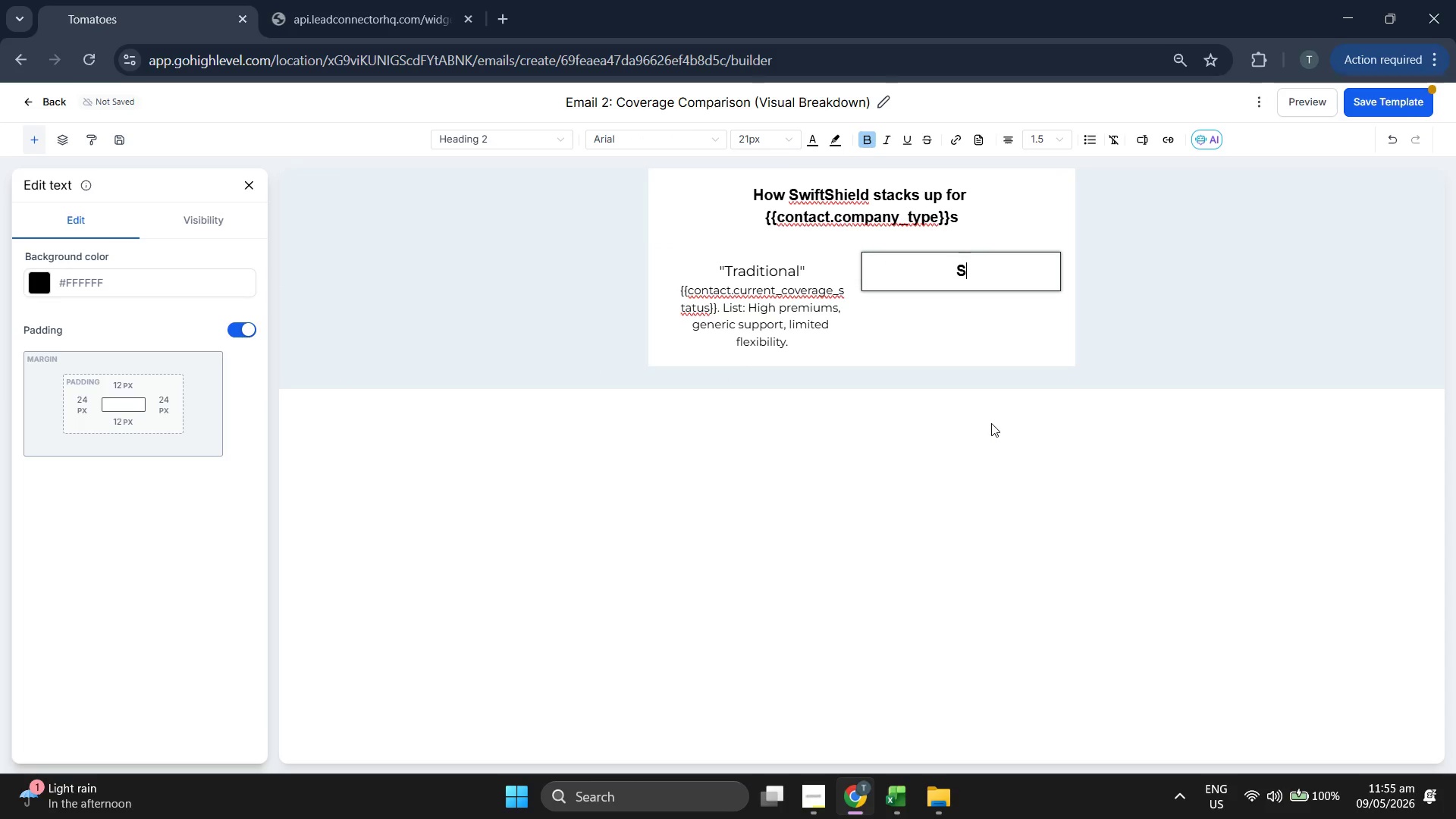 
key(W)
 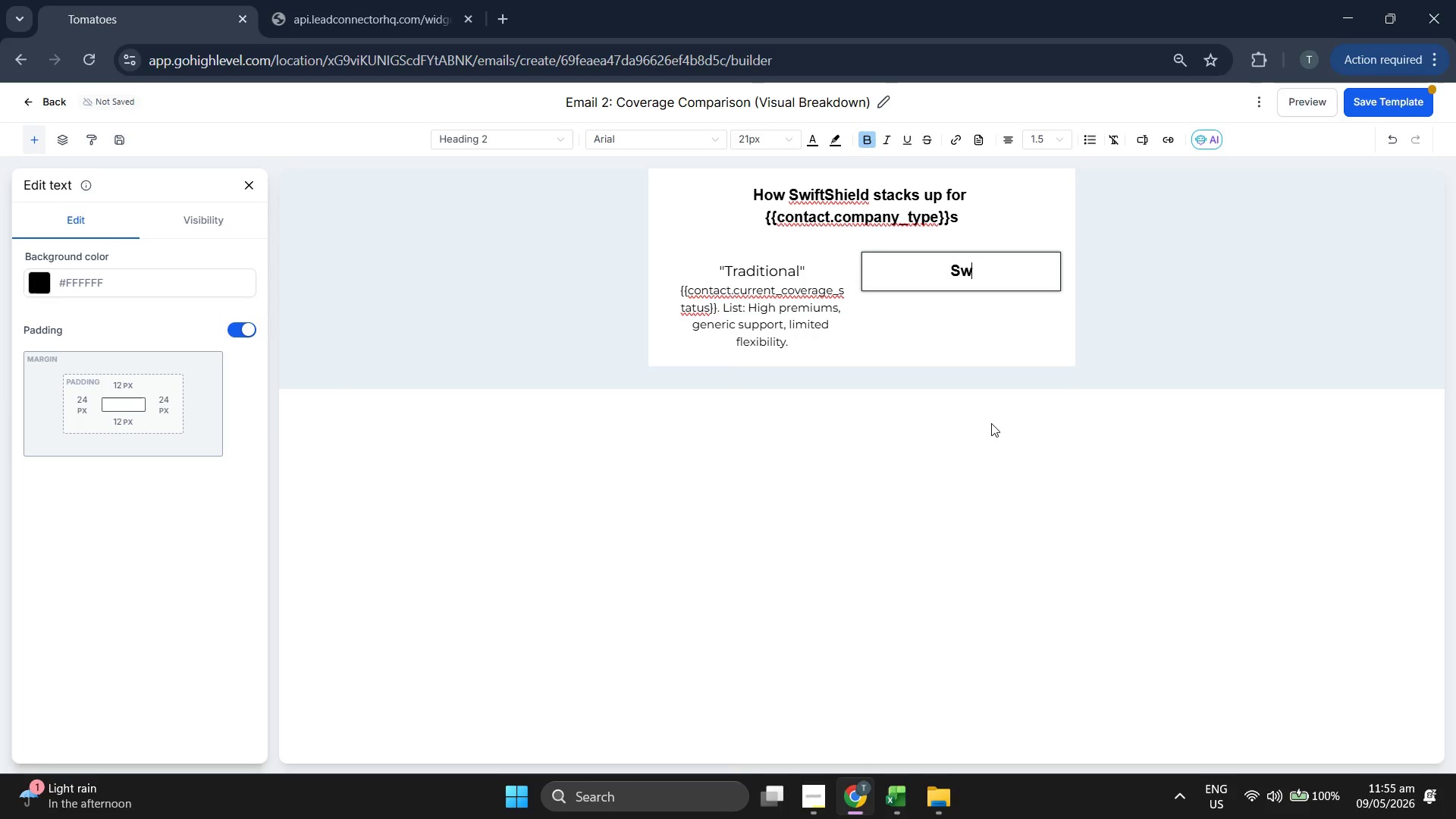 
key(Backspace)
 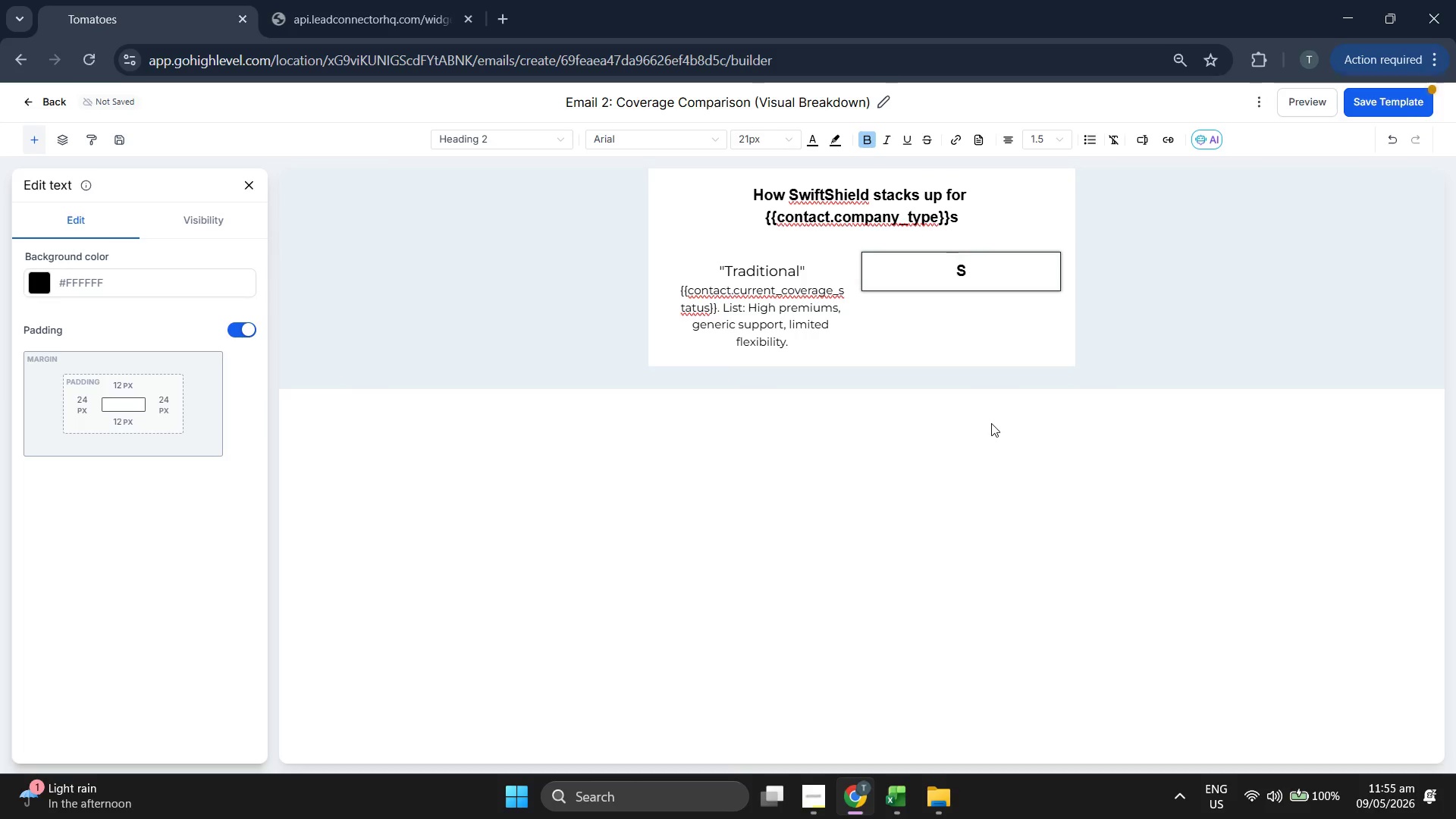 
key(Backspace)
 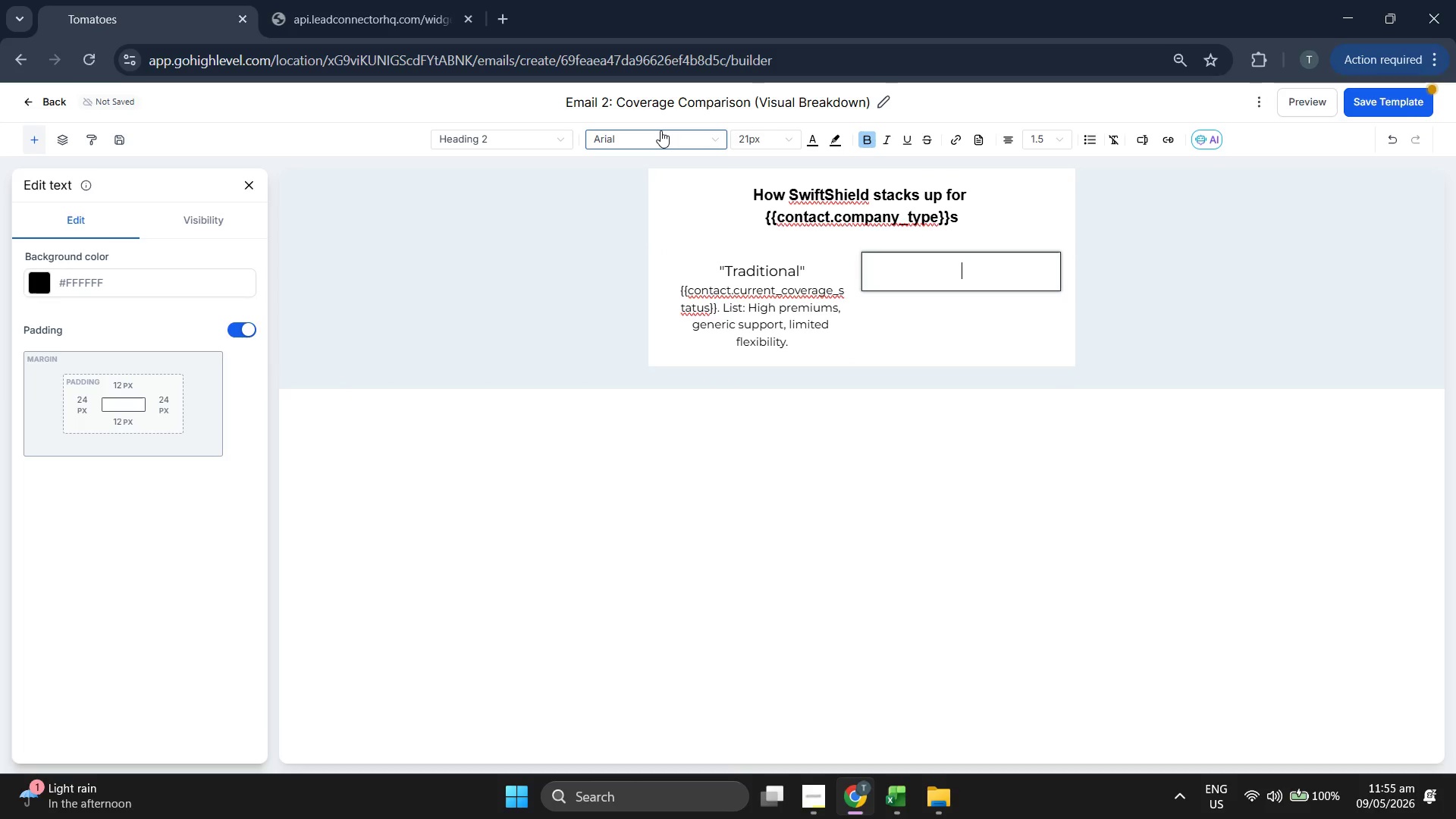 
left_click([664, 143])
 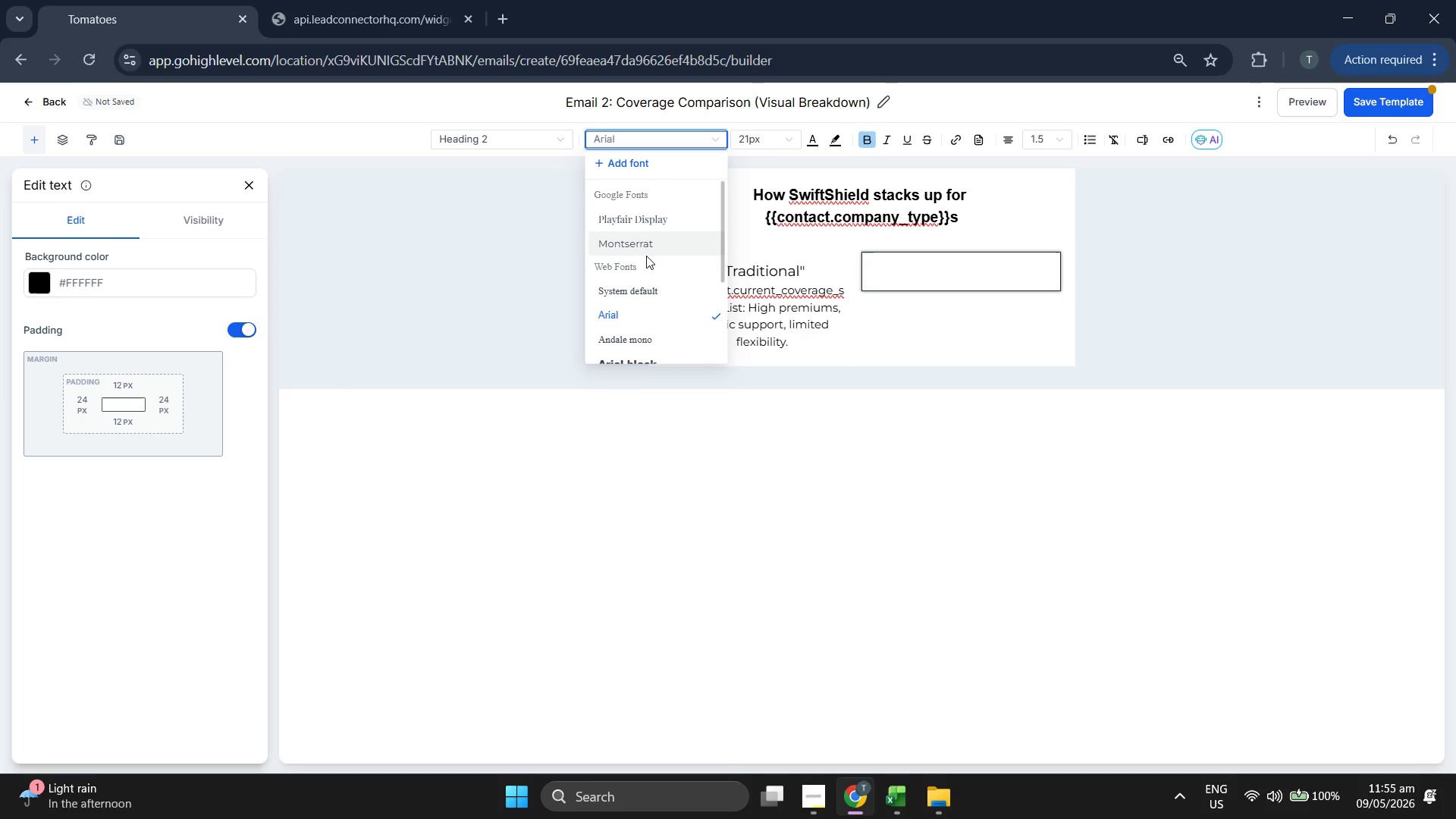 
left_click([645, 244])
 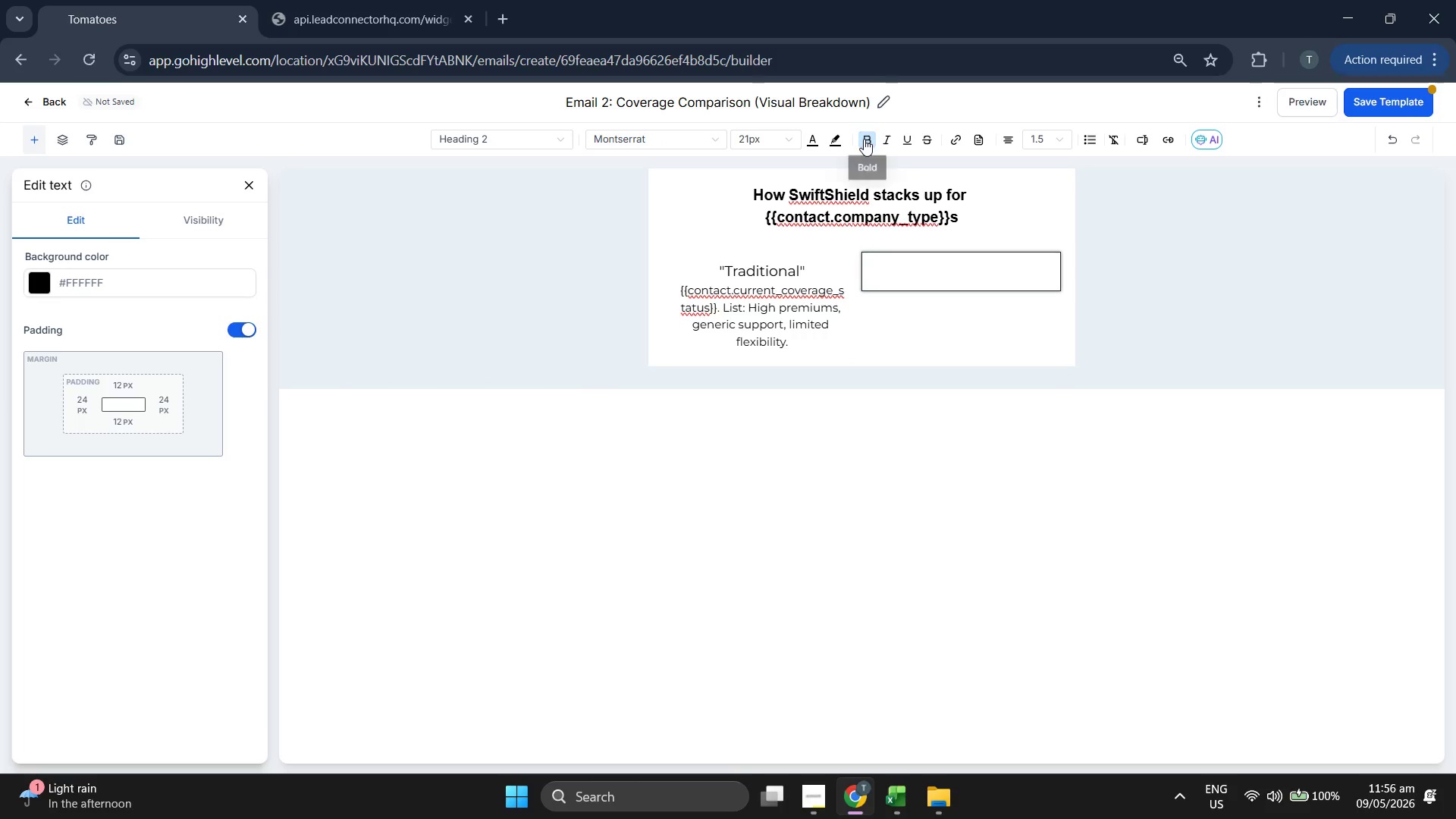 
double_click([825, 136])
 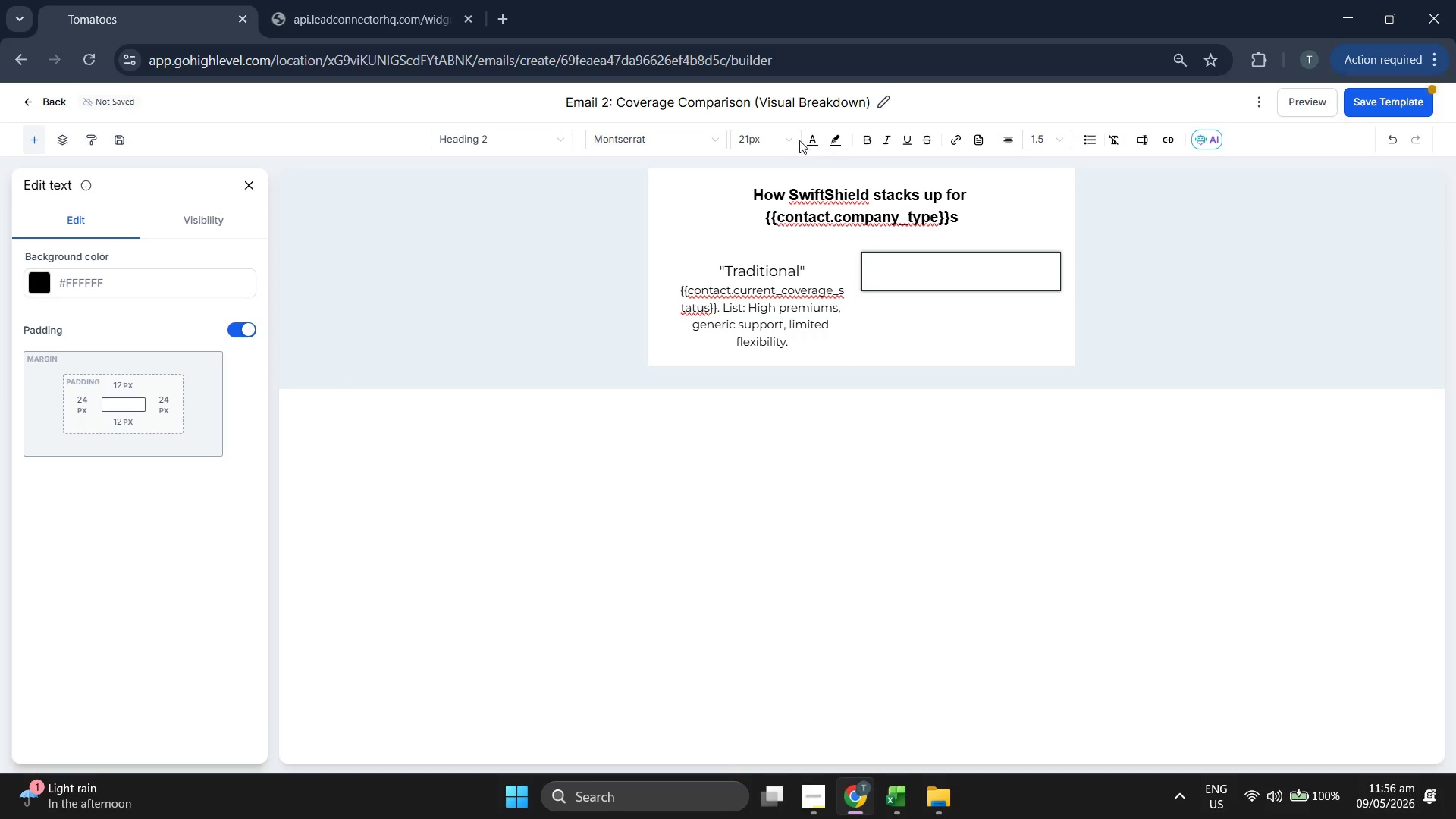 
left_click([758, 141])
 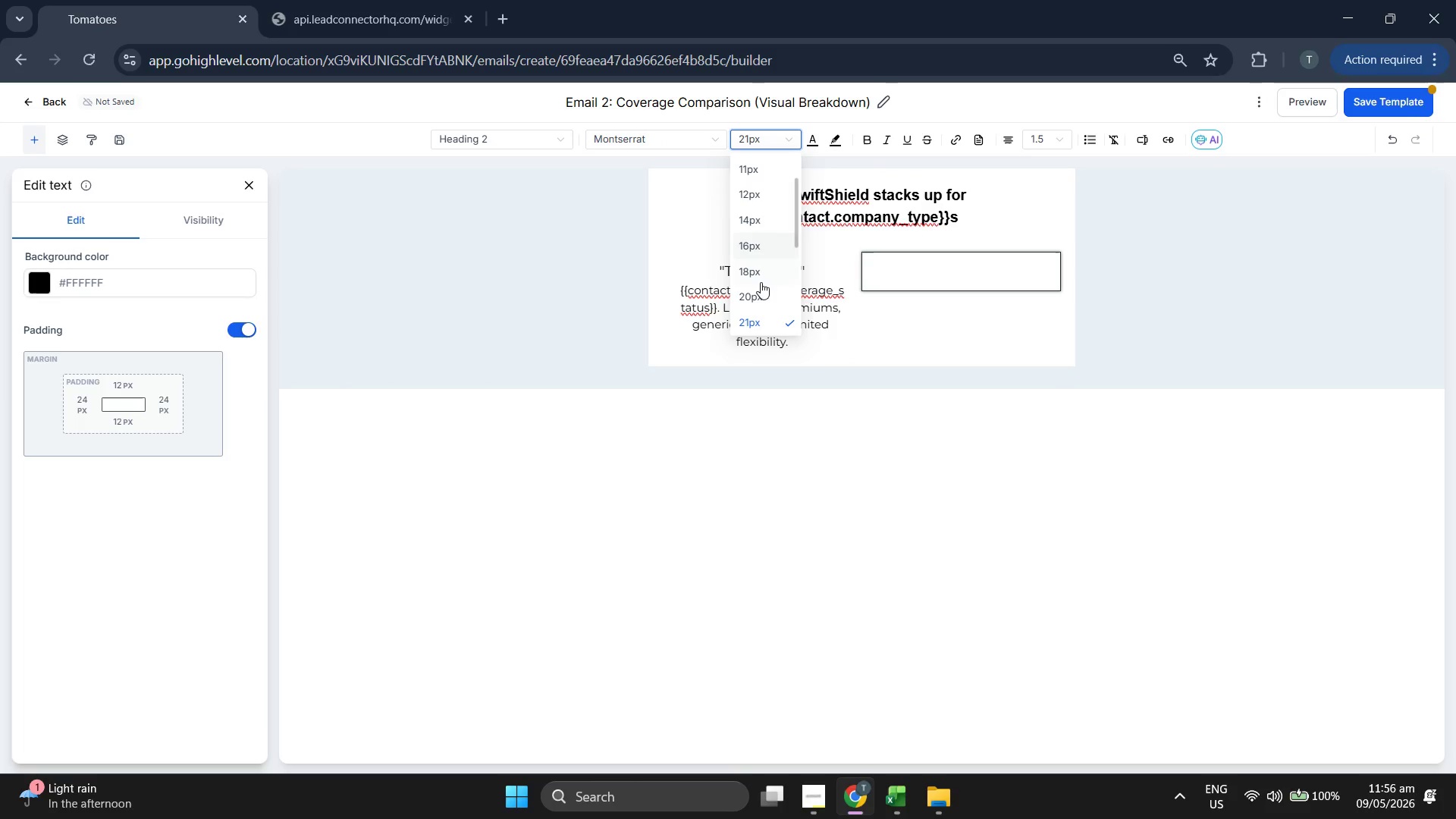 
left_click([761, 300])
 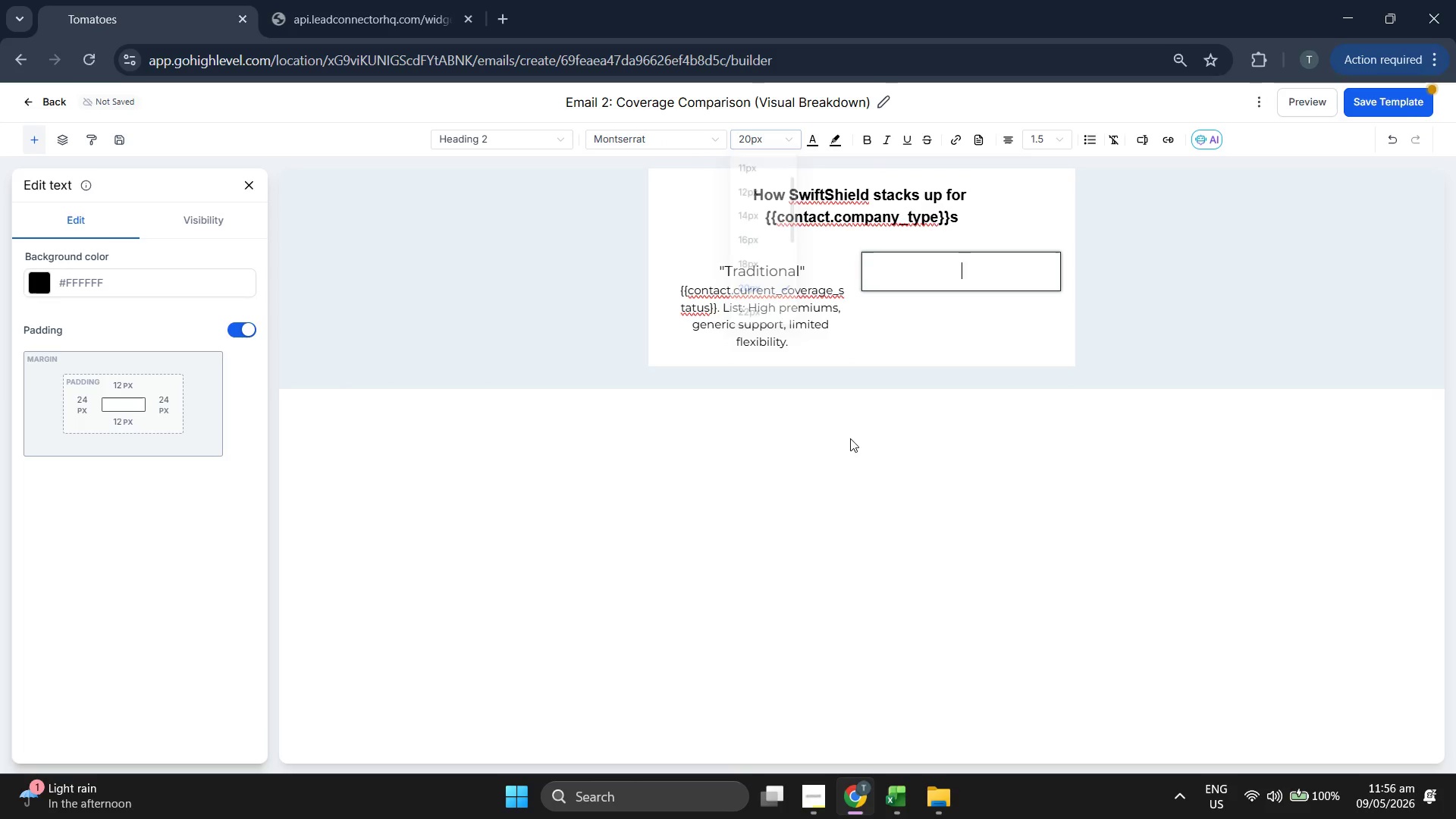 
type(SwiftShield Benefits")
 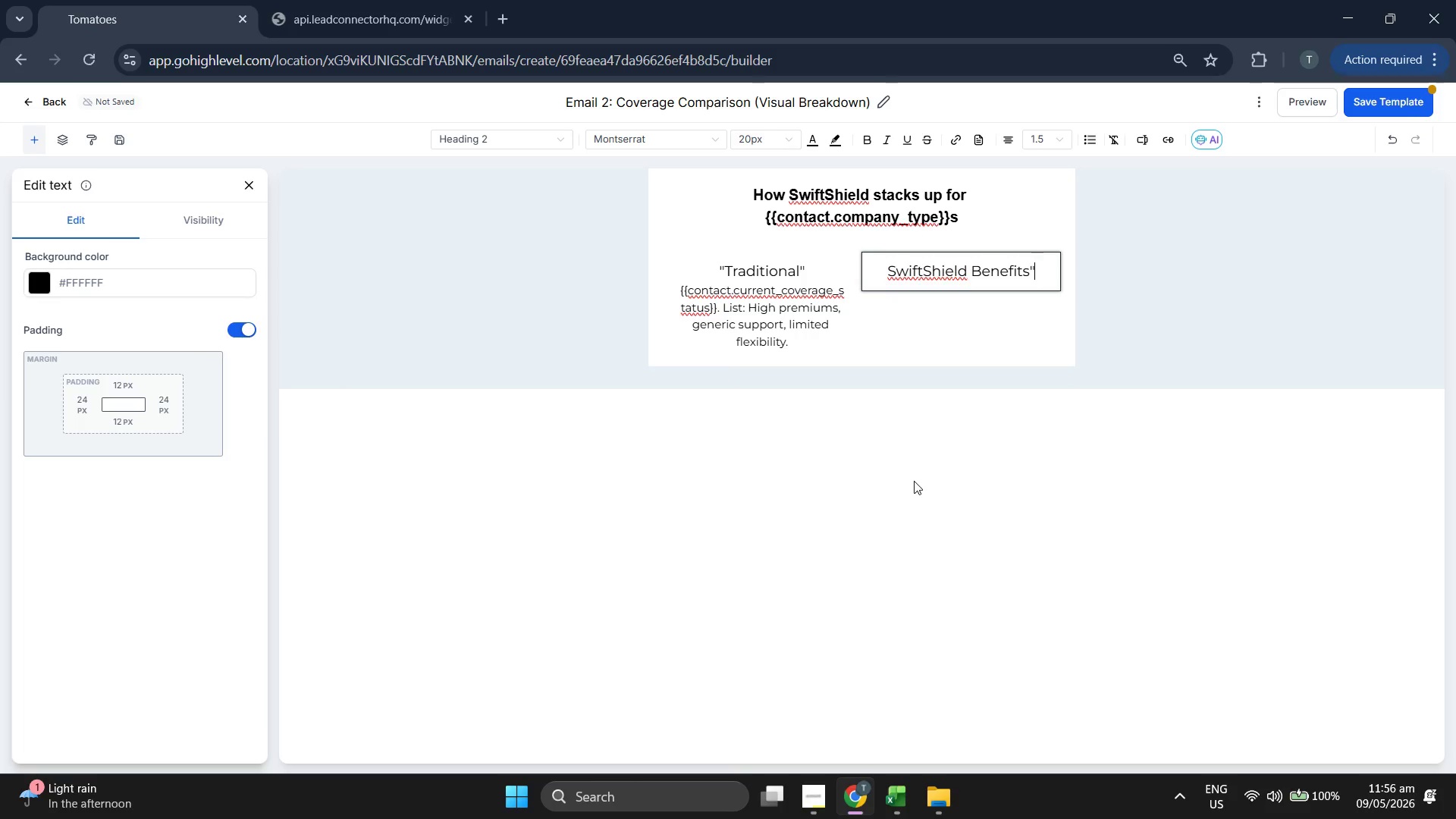 
key(ArrowLeft)
 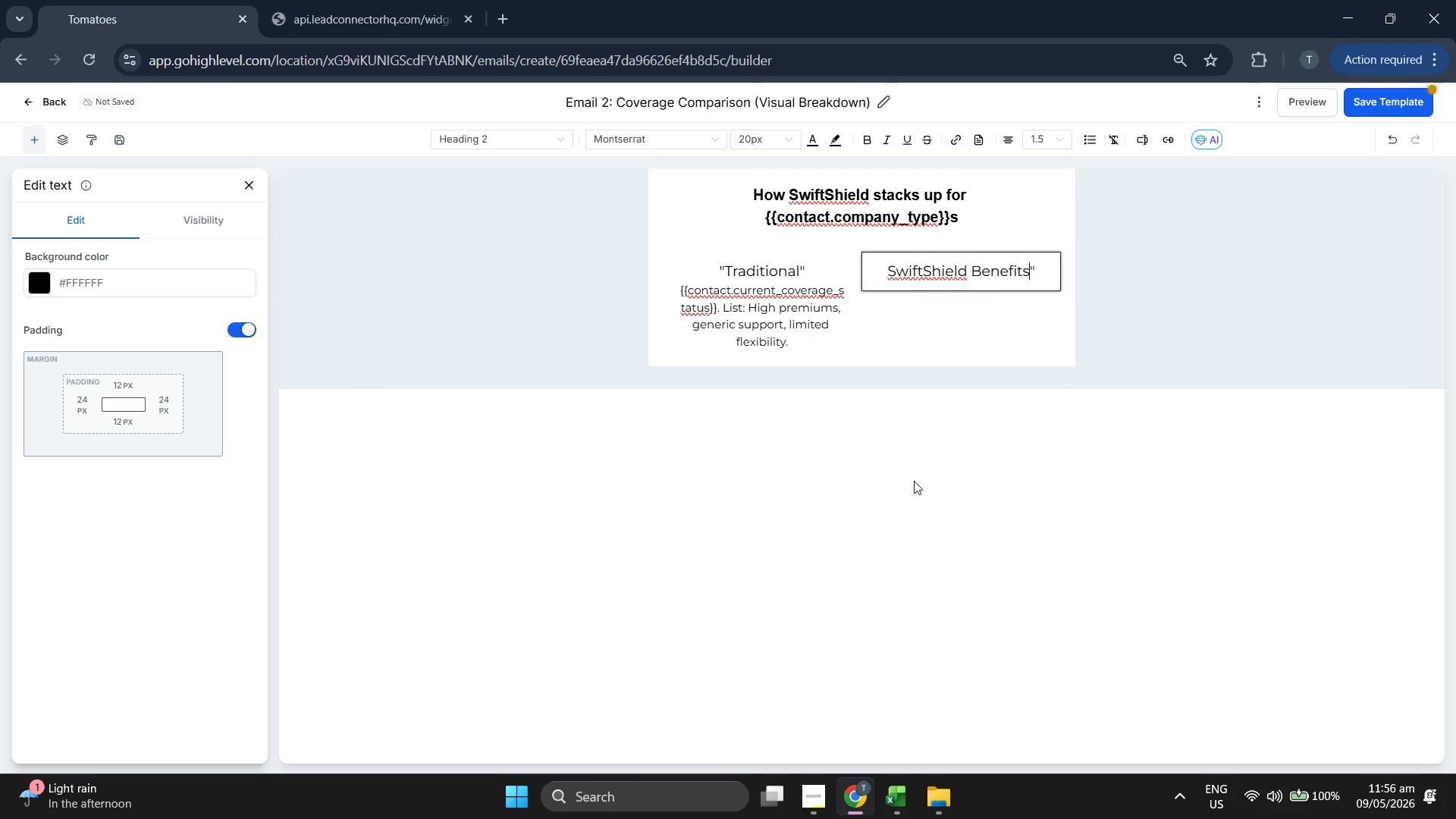 
key(ArrowLeft)
 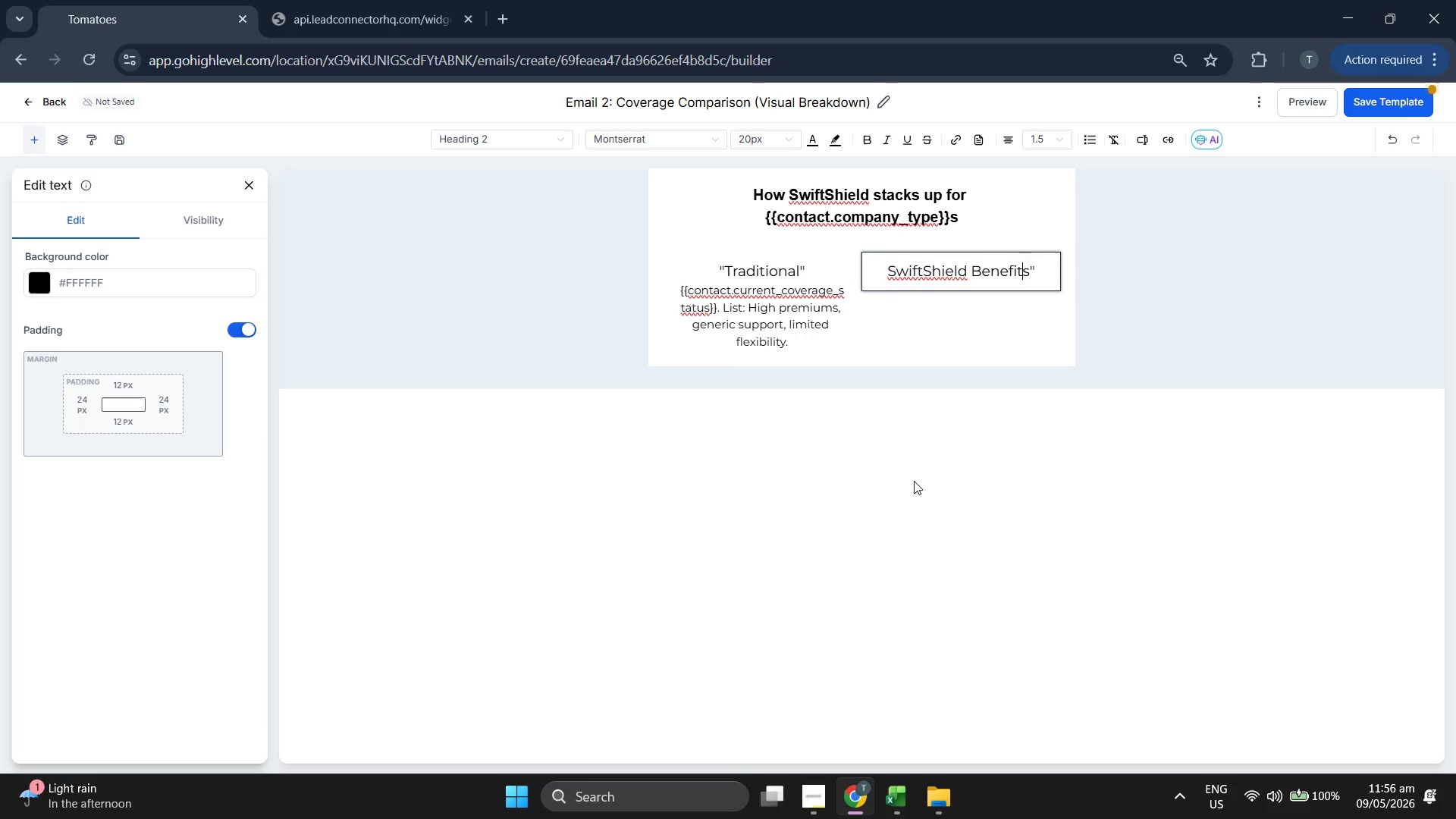 
key(ArrowLeft)
 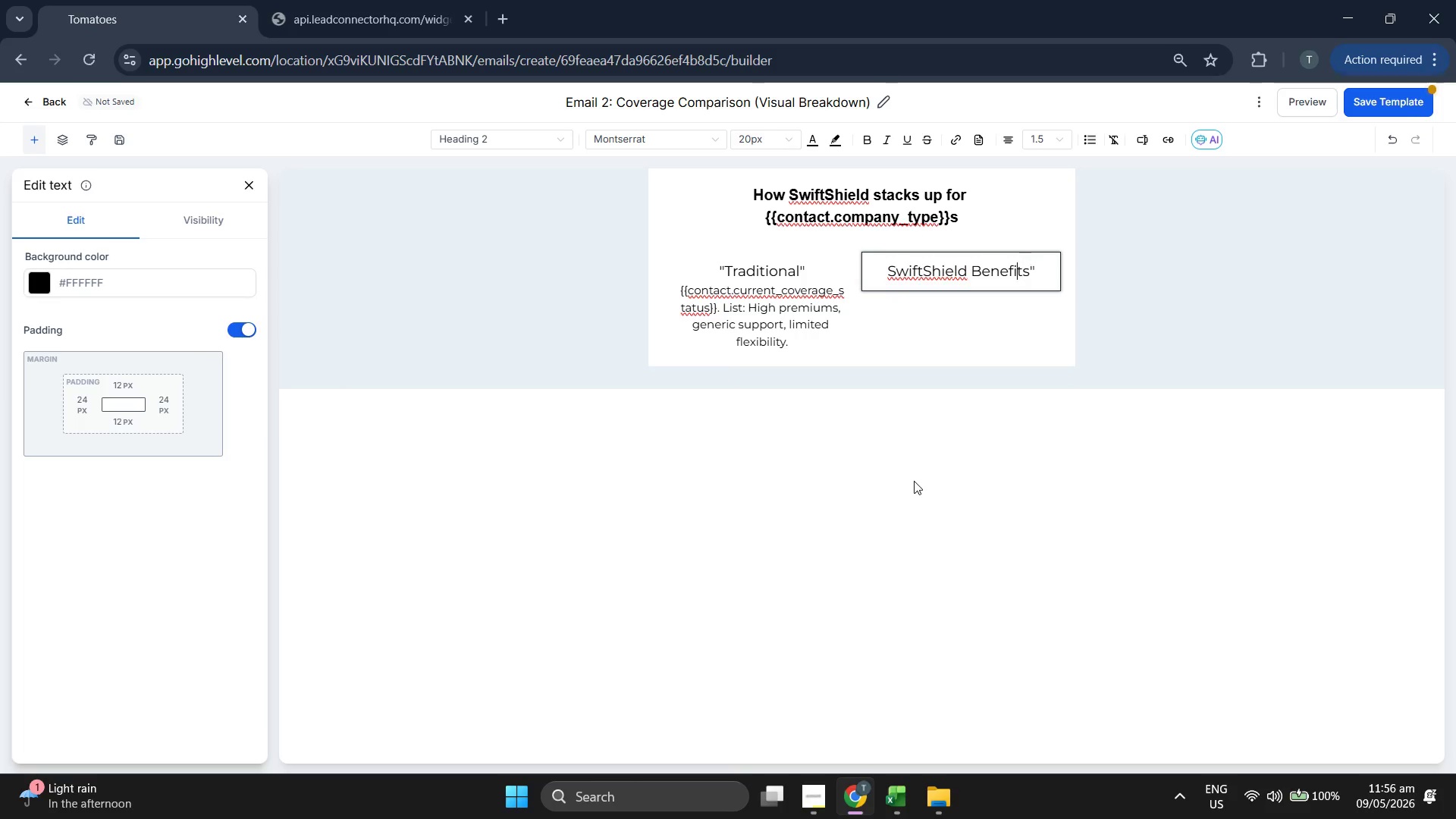 
key(ArrowLeft)
 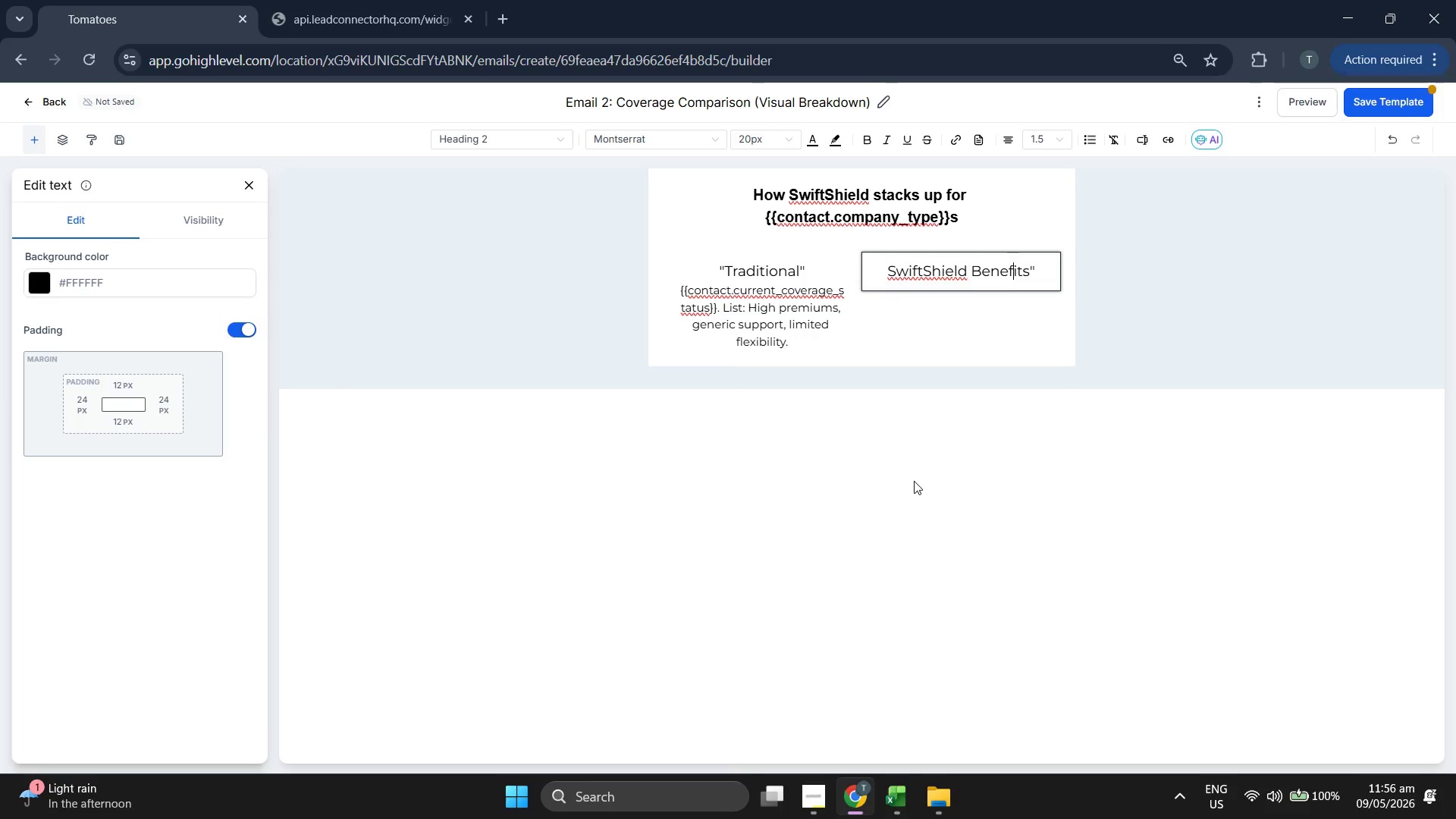 
key(ArrowLeft)
 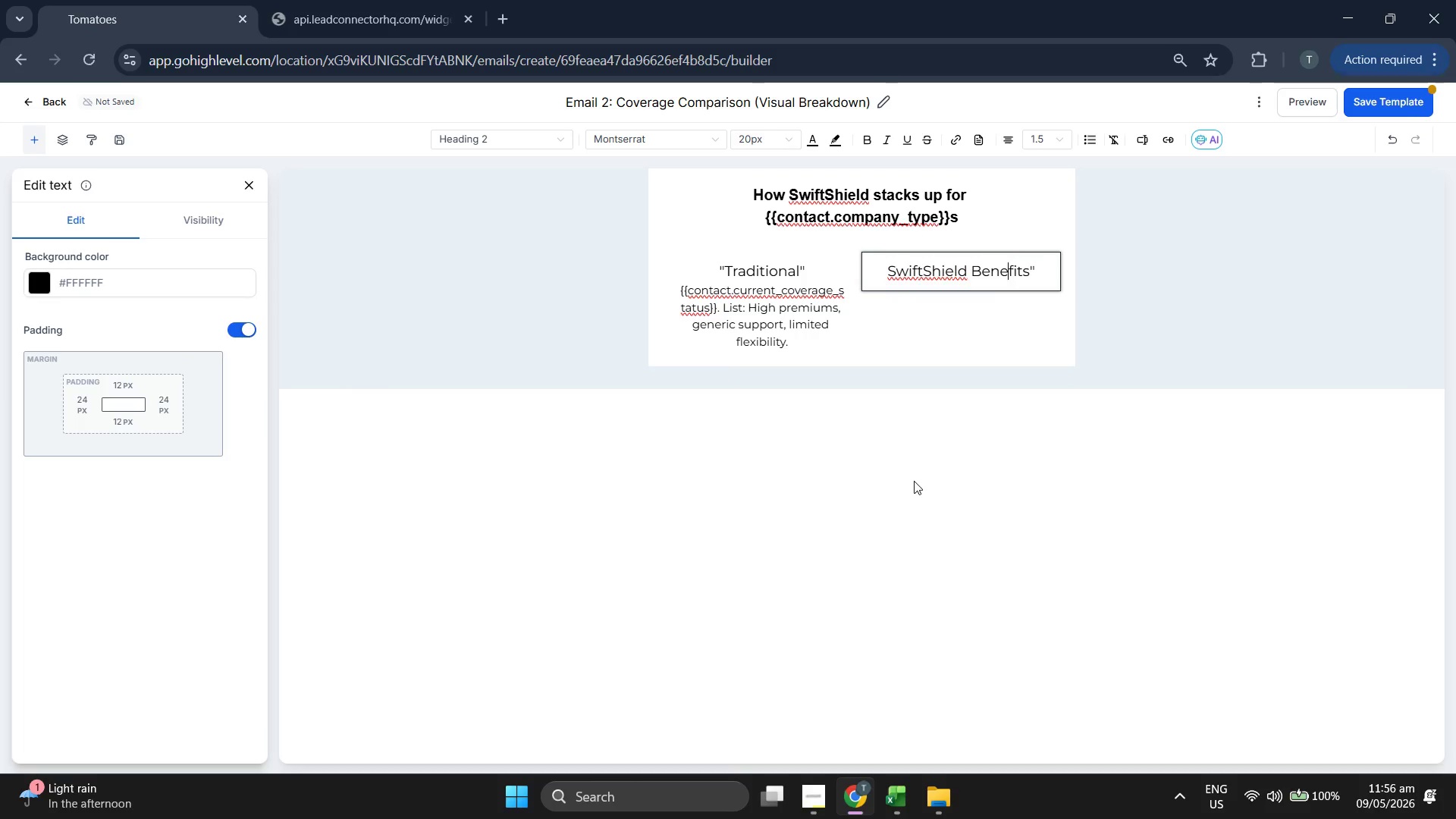 
key(ArrowLeft)
 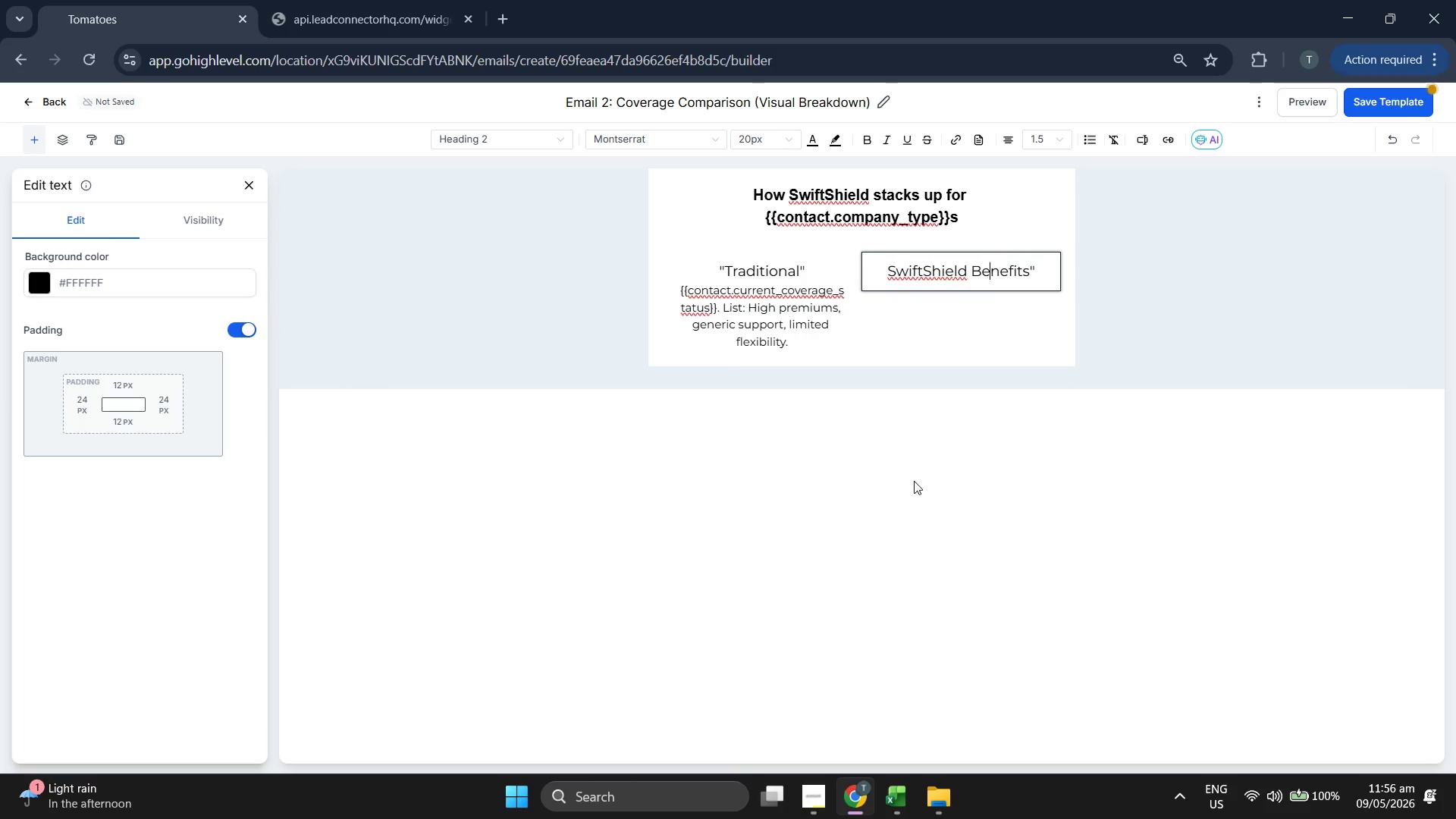 
key(ArrowLeft)
 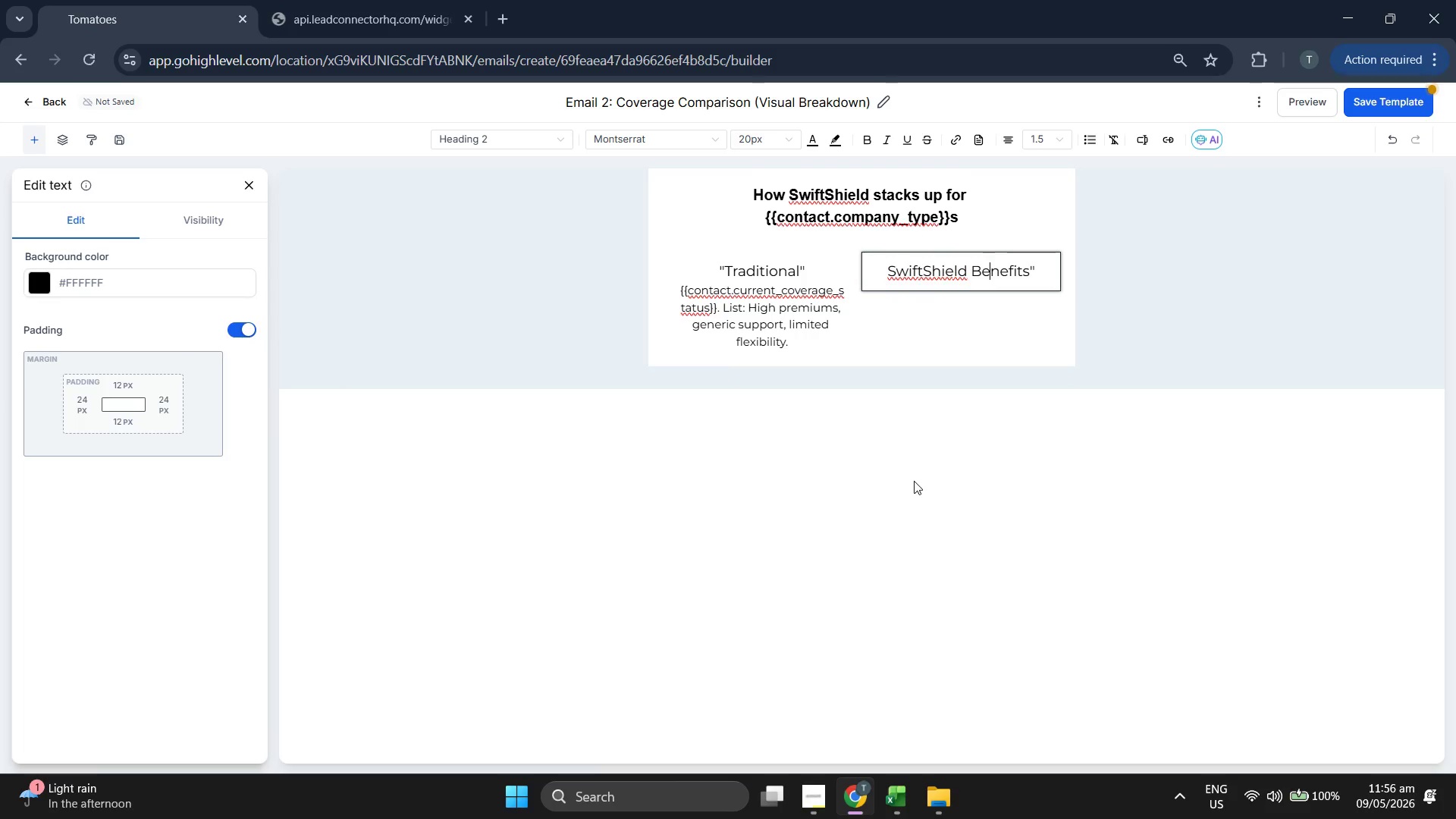 
key(ArrowLeft)
 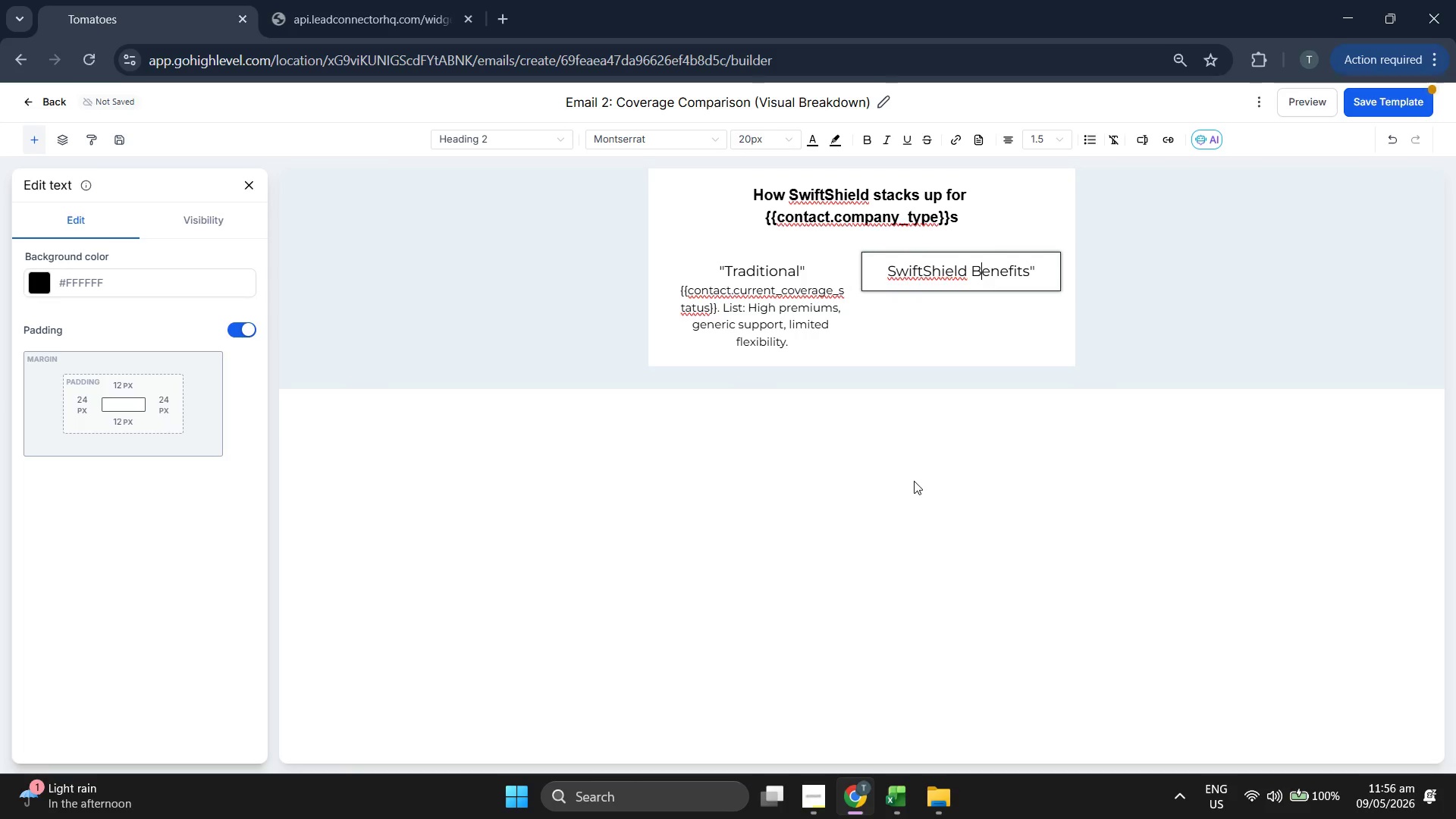 
key(ArrowLeft)
 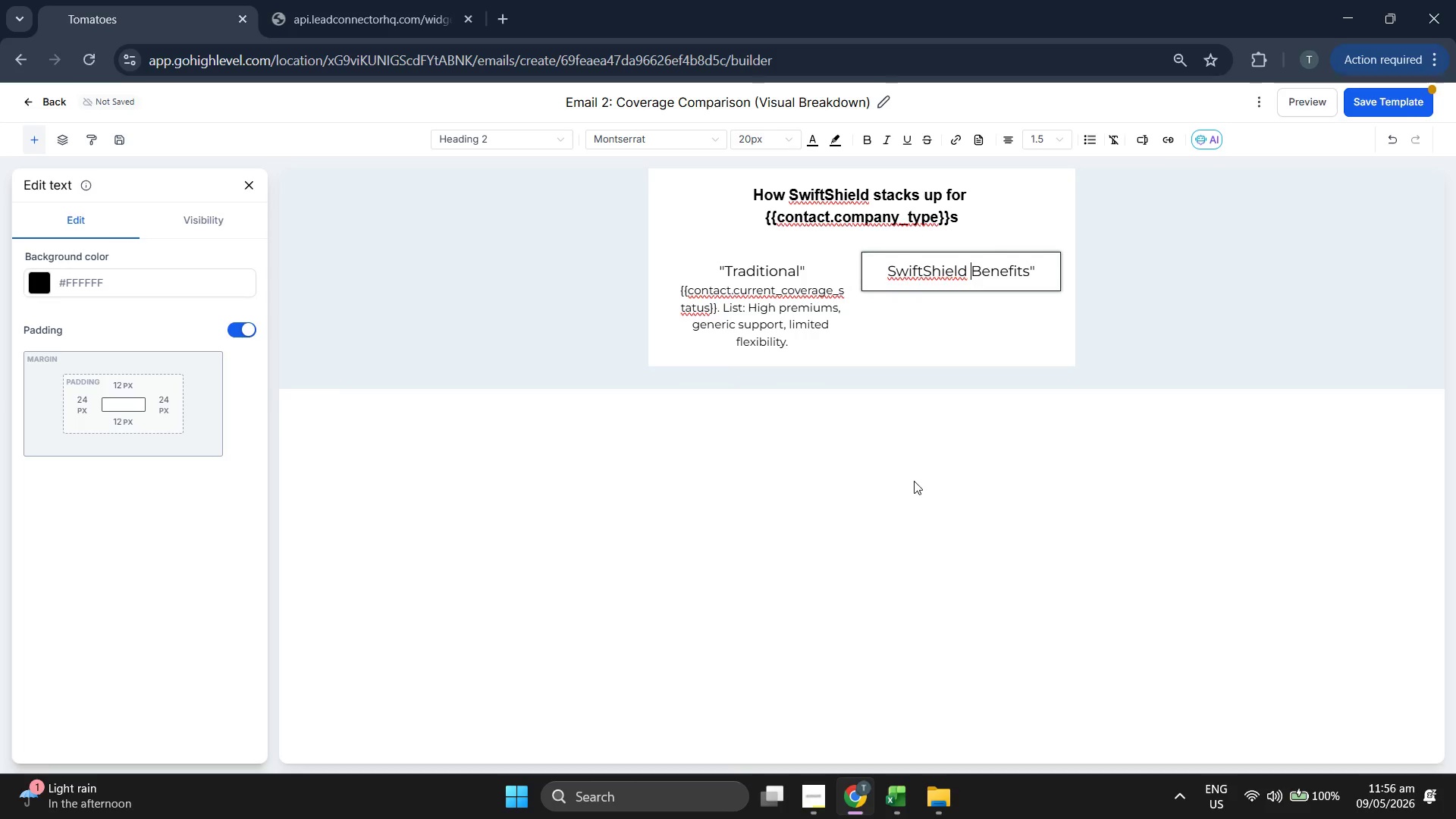 
key(ArrowLeft)
 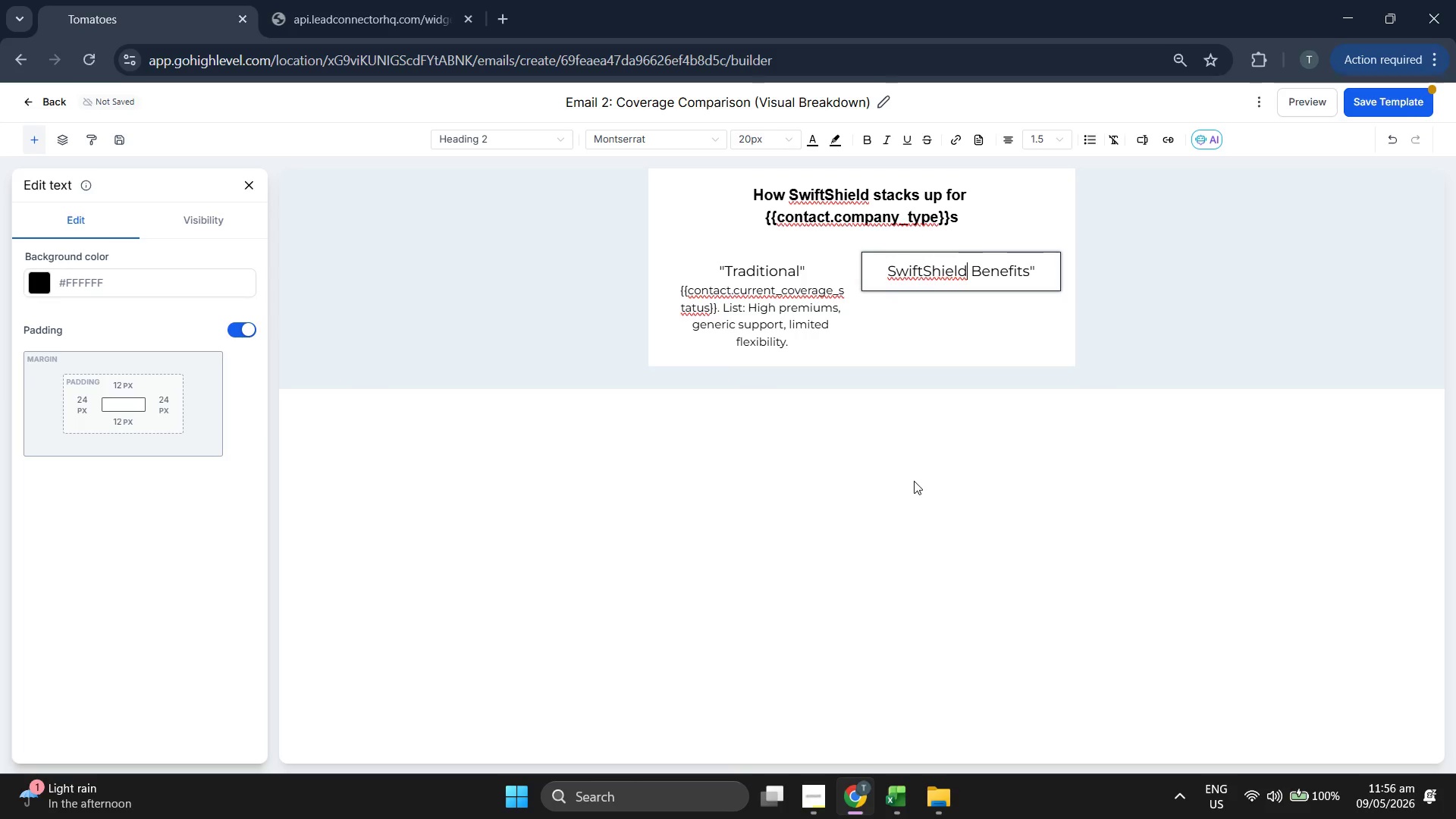 
key(ArrowLeft)
 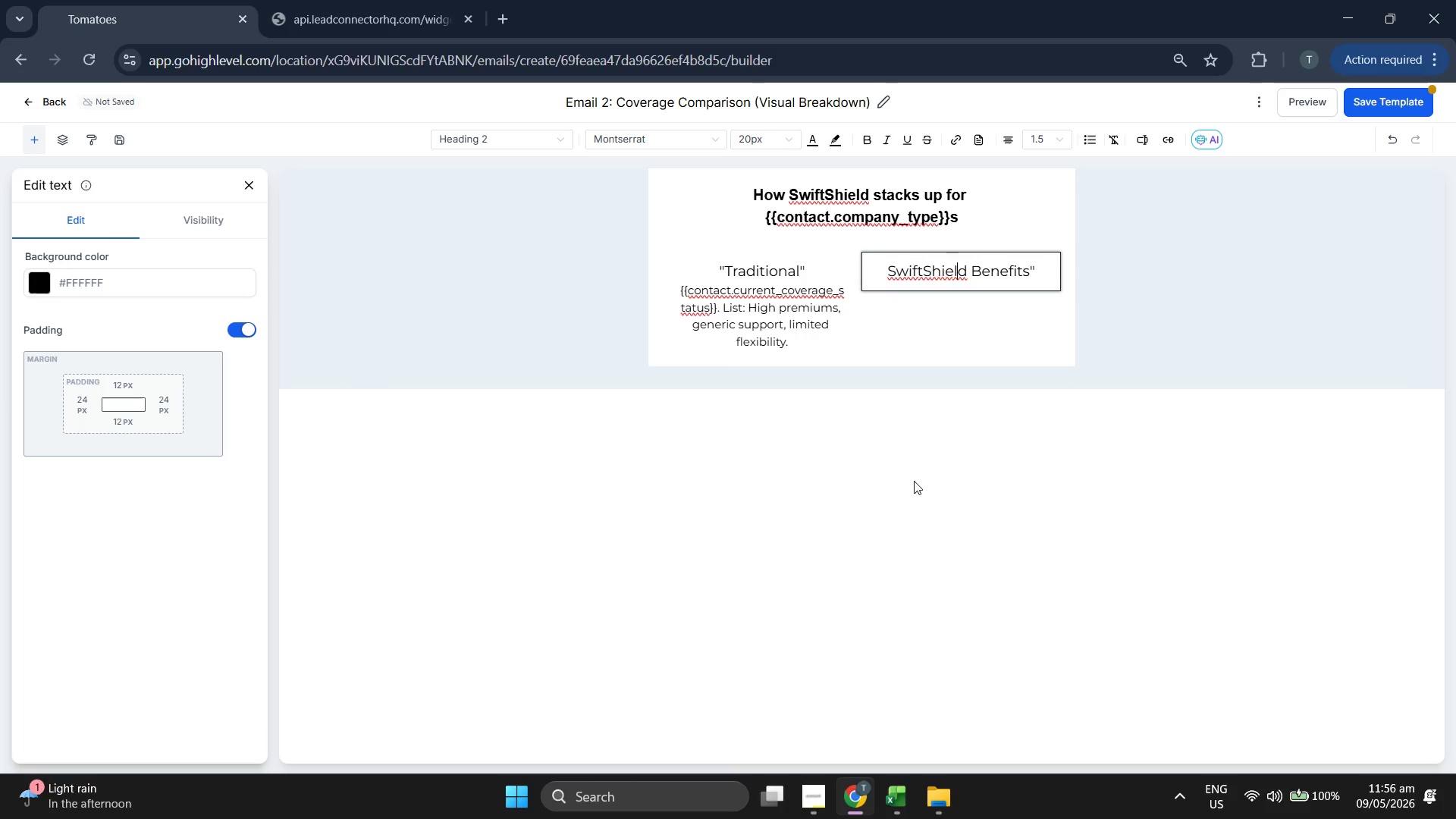 
key(ArrowLeft)
 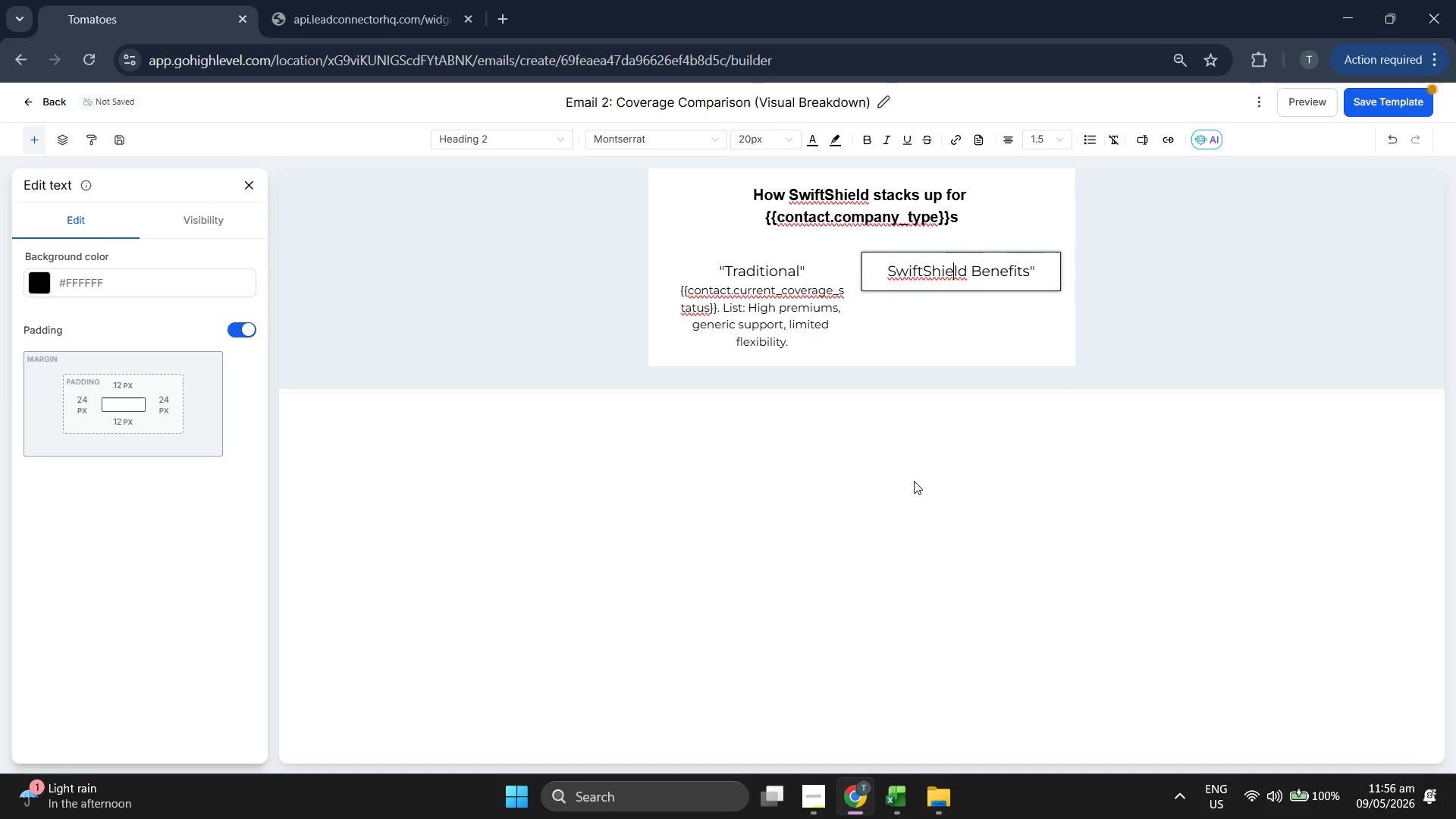 
key(ArrowLeft)
 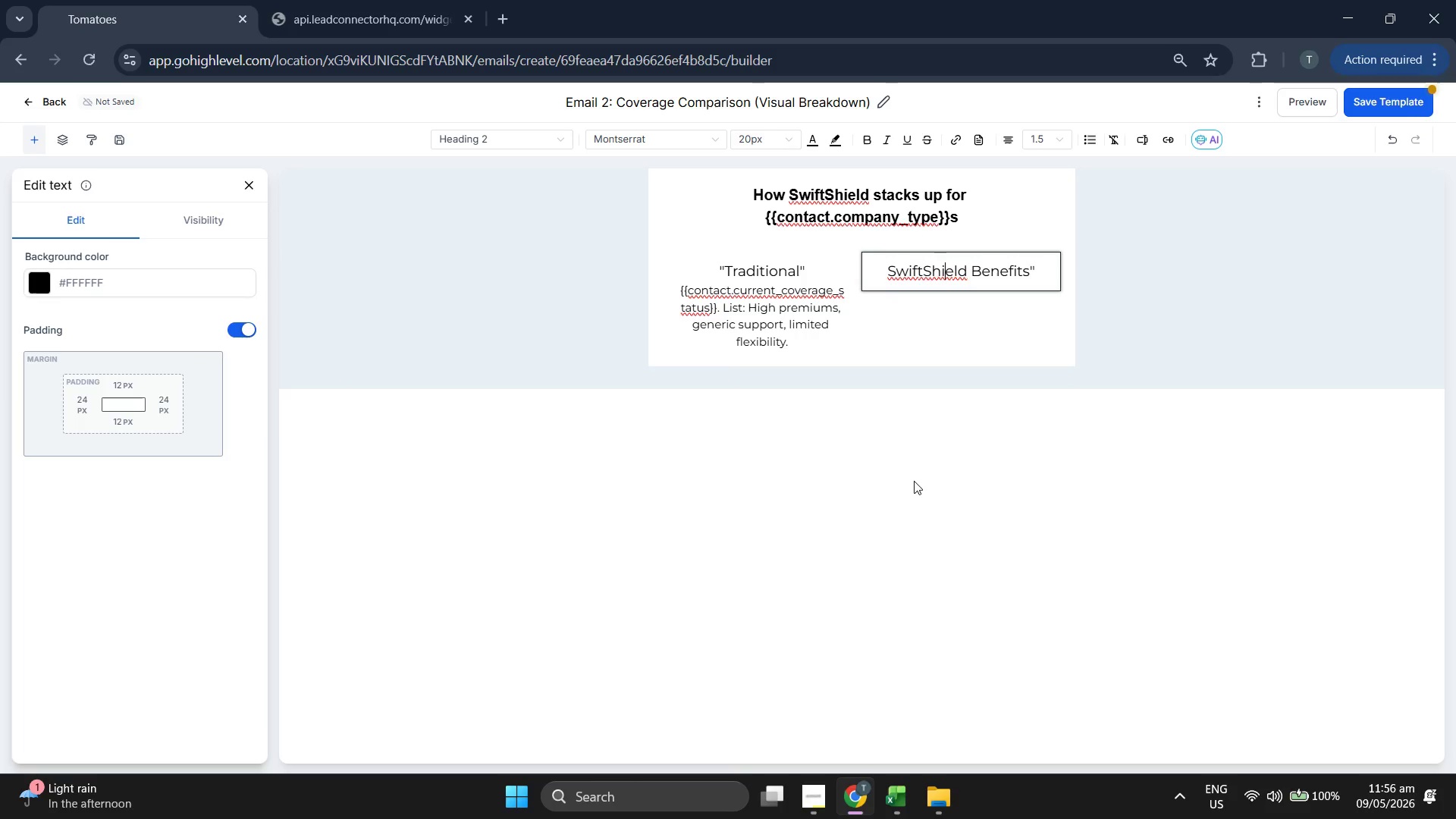 
key(ArrowLeft)
 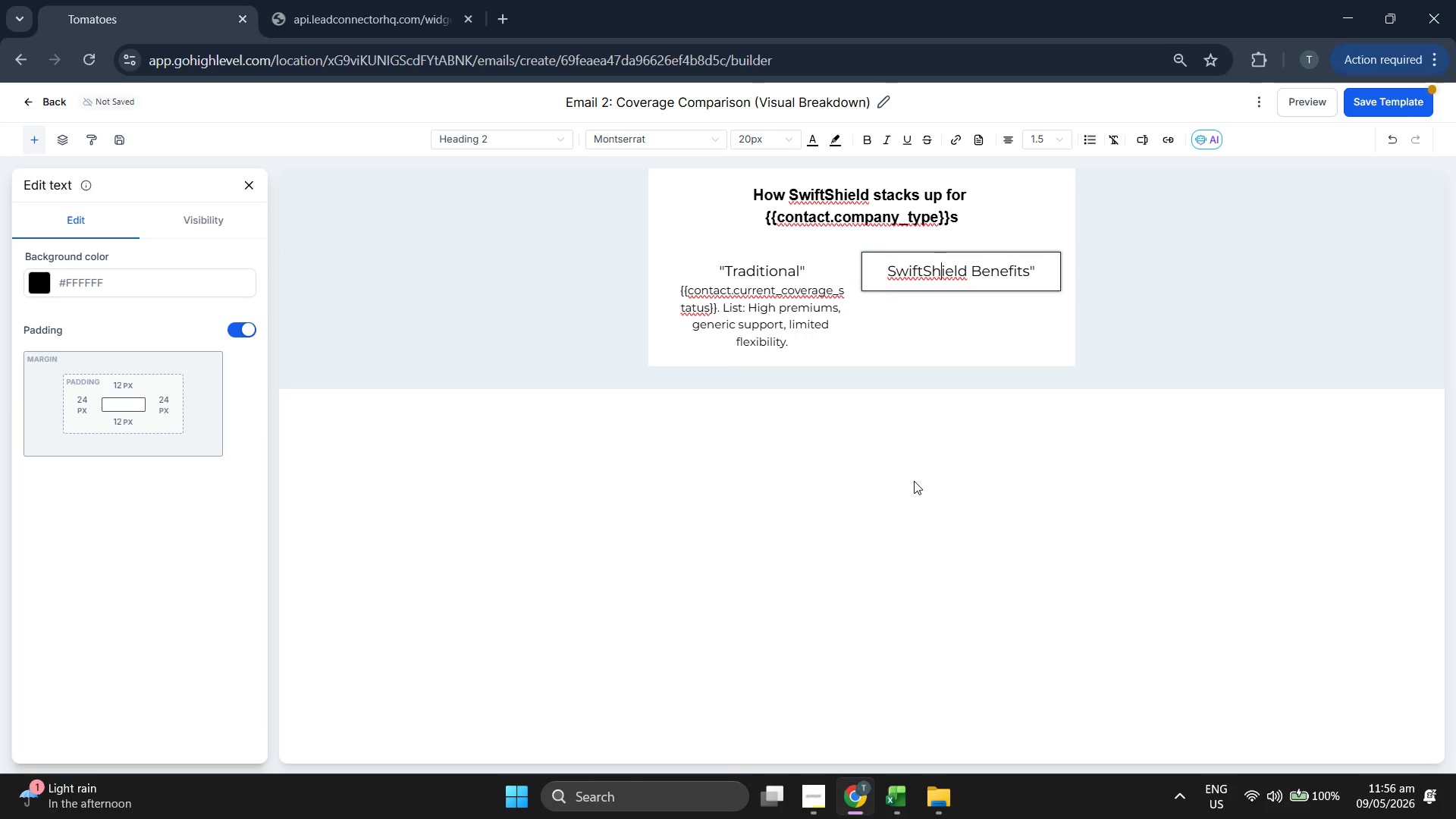 
key(ArrowLeft)
 